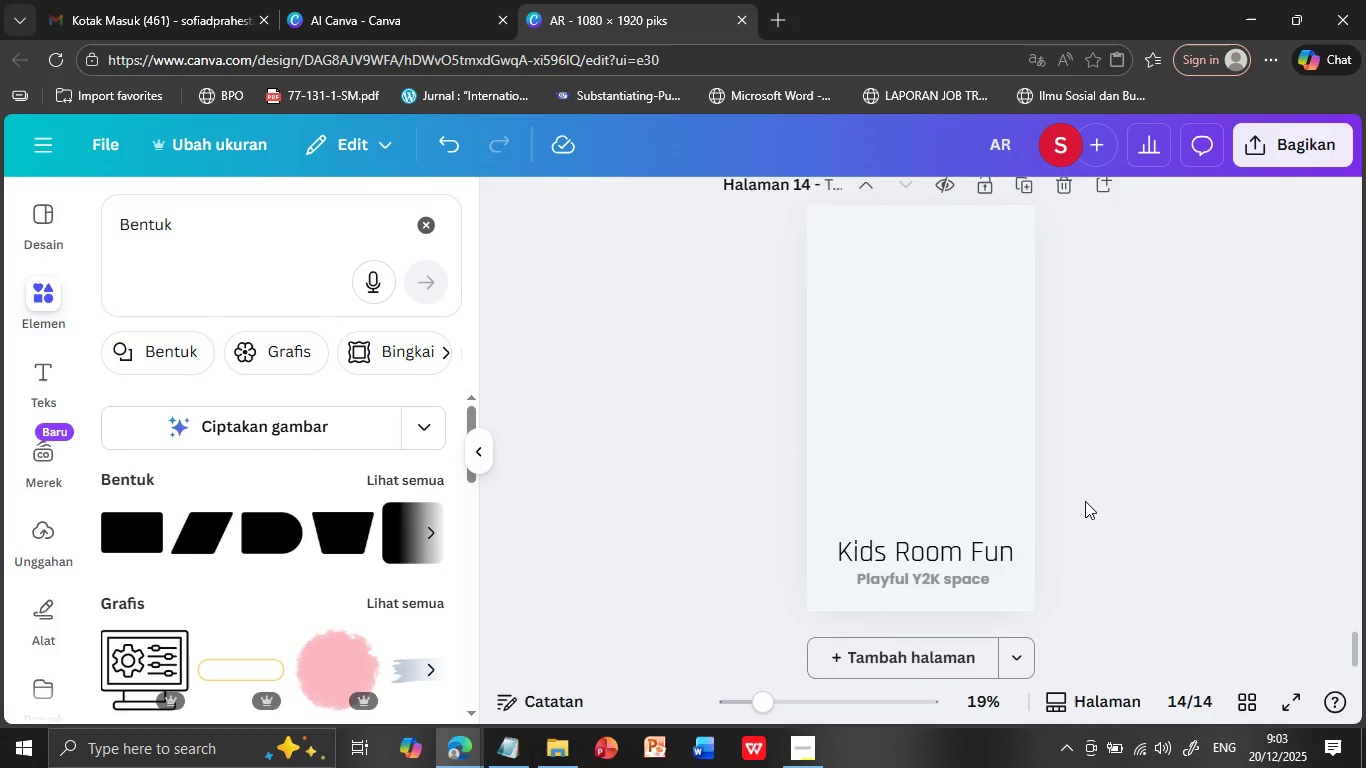 
scroll: coordinate [1085, 501], scroll_direction: up, amount: 1.0
 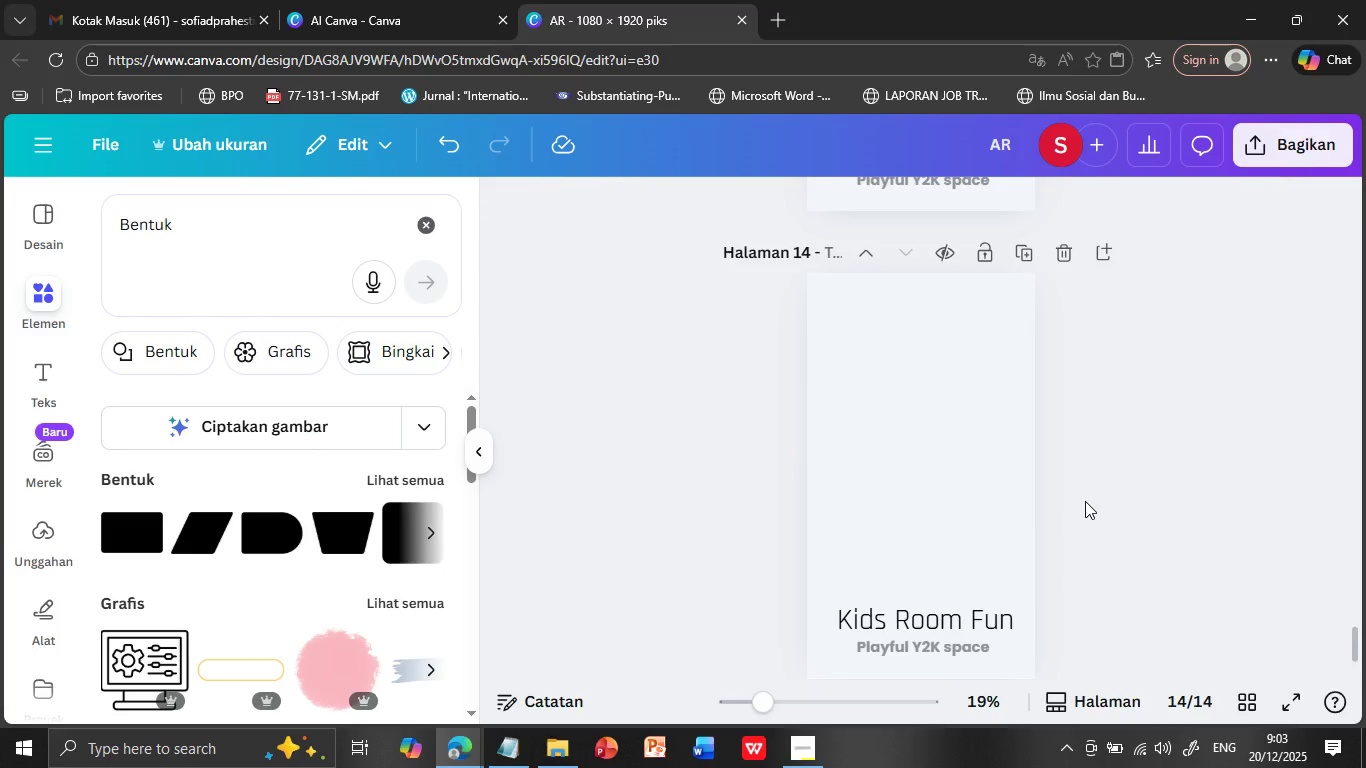 
scroll: coordinate [1085, 501], scroll_direction: down, amount: 1.0
 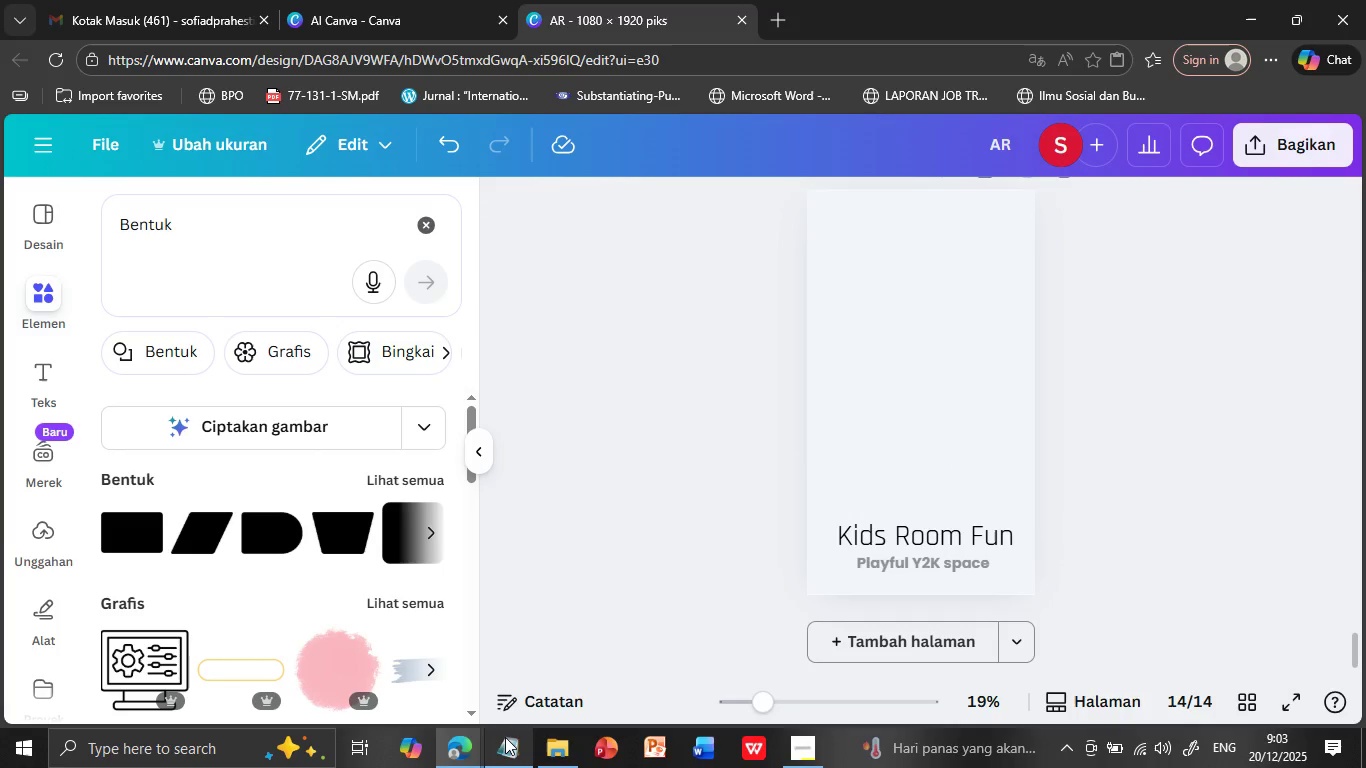 
left_click([505, 738])
 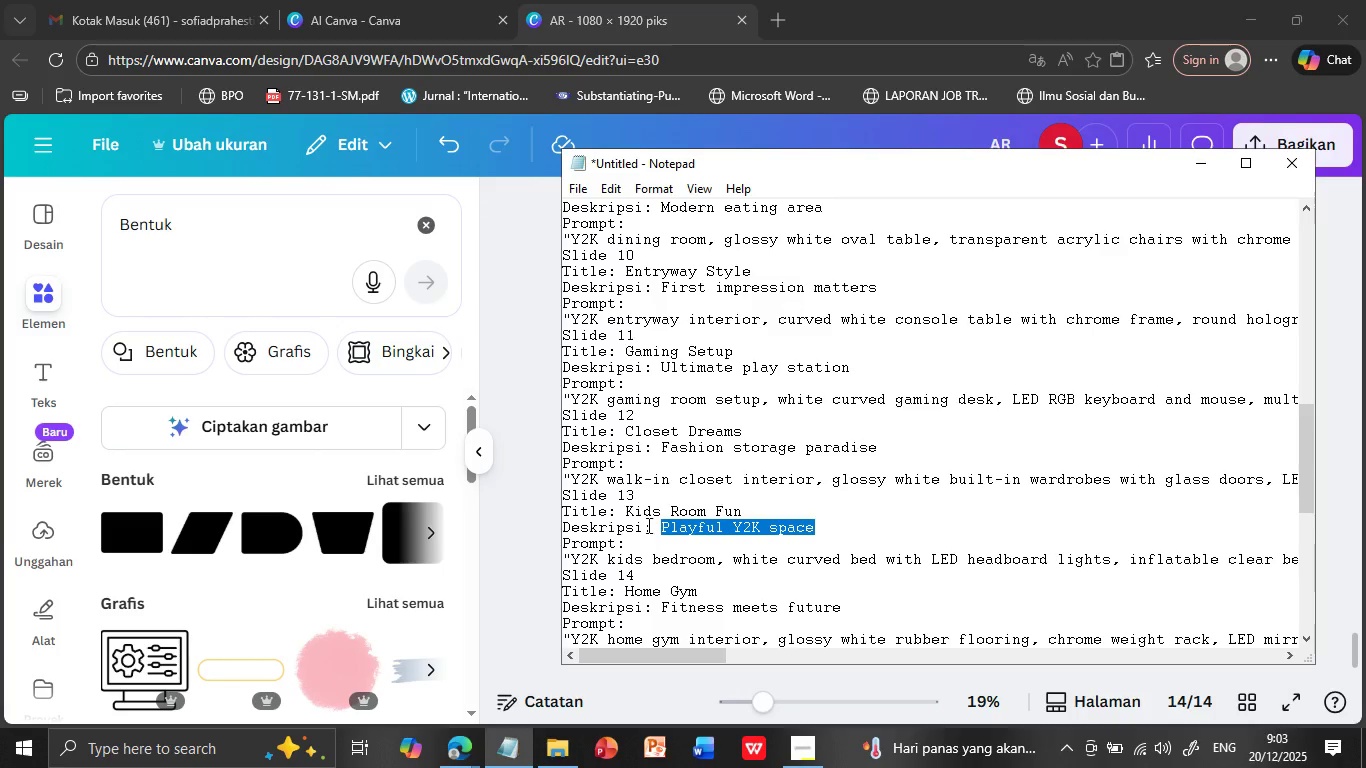 
scroll: coordinate [624, 581], scroll_direction: down, amount: 1.0
 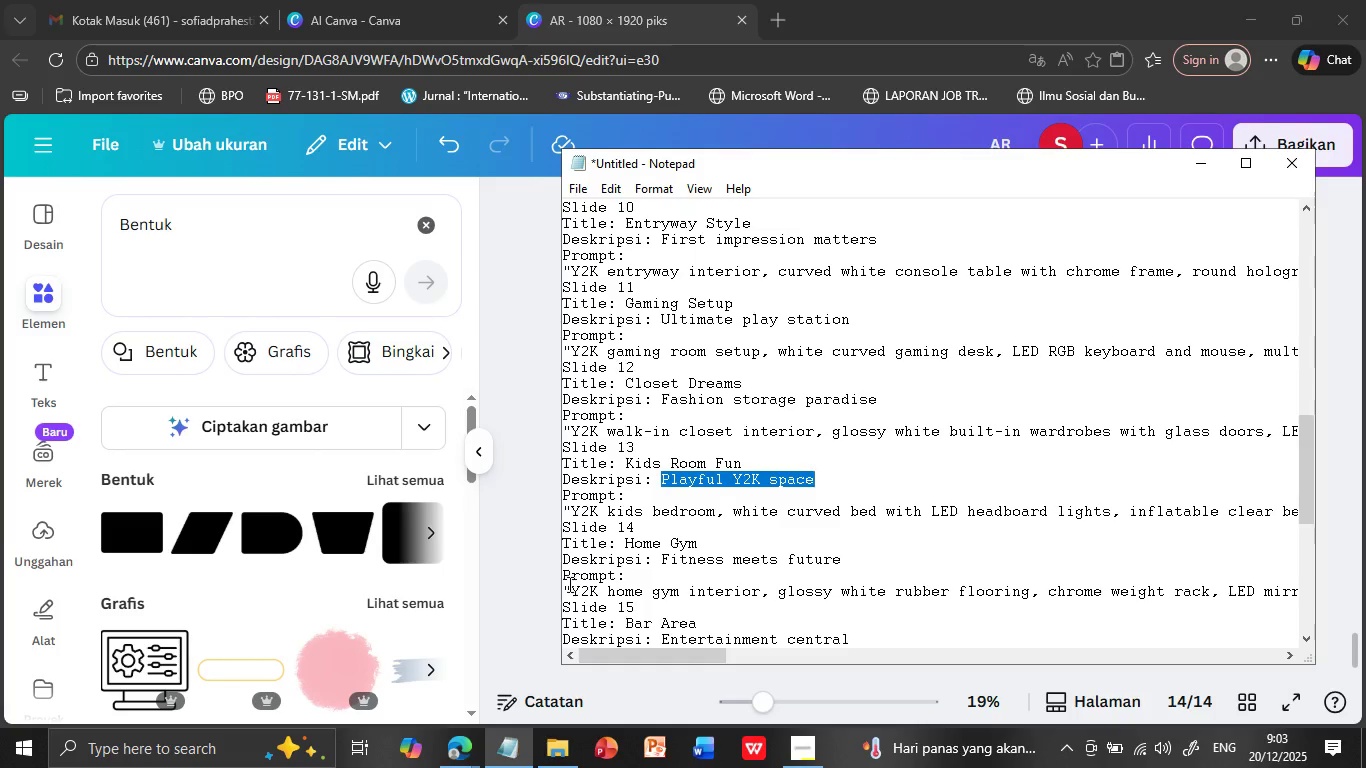 
left_click([568, 584])
 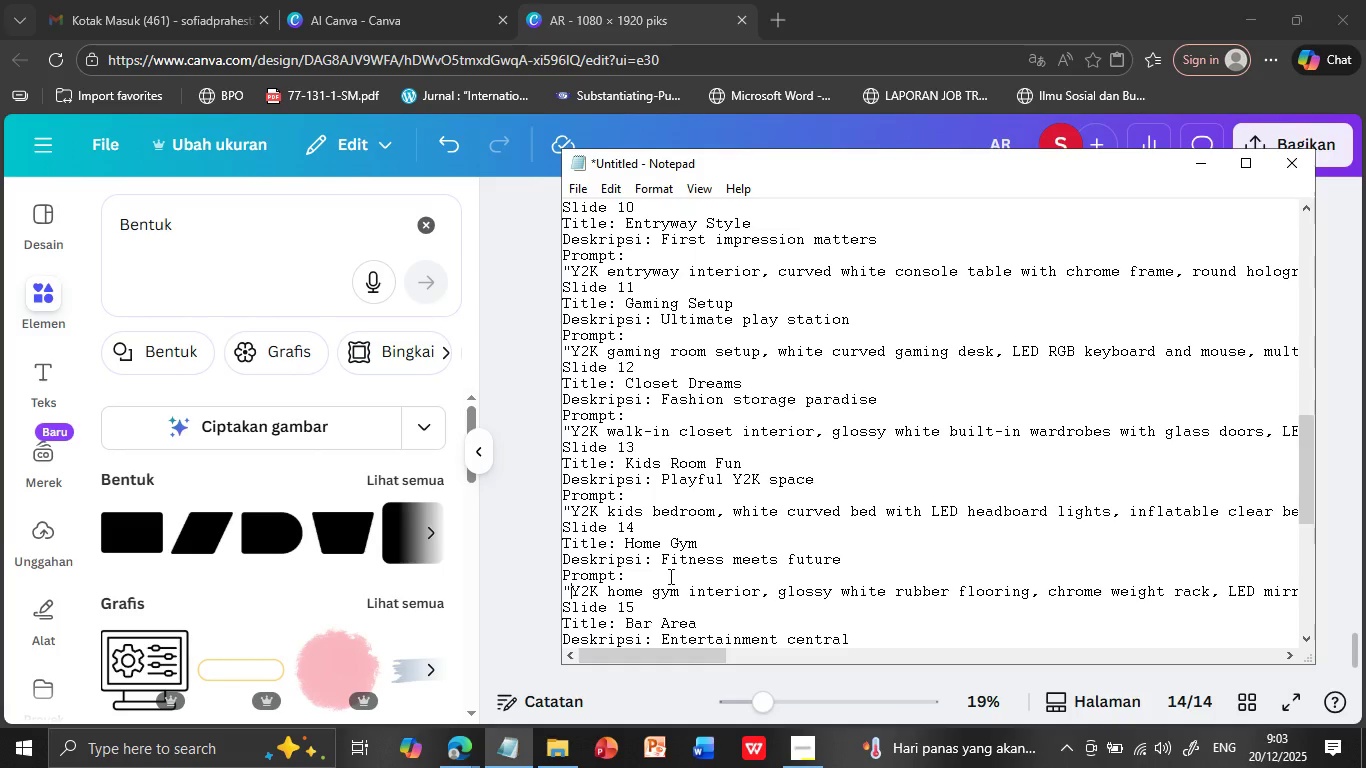 
key(Shift+ArrowDown)
 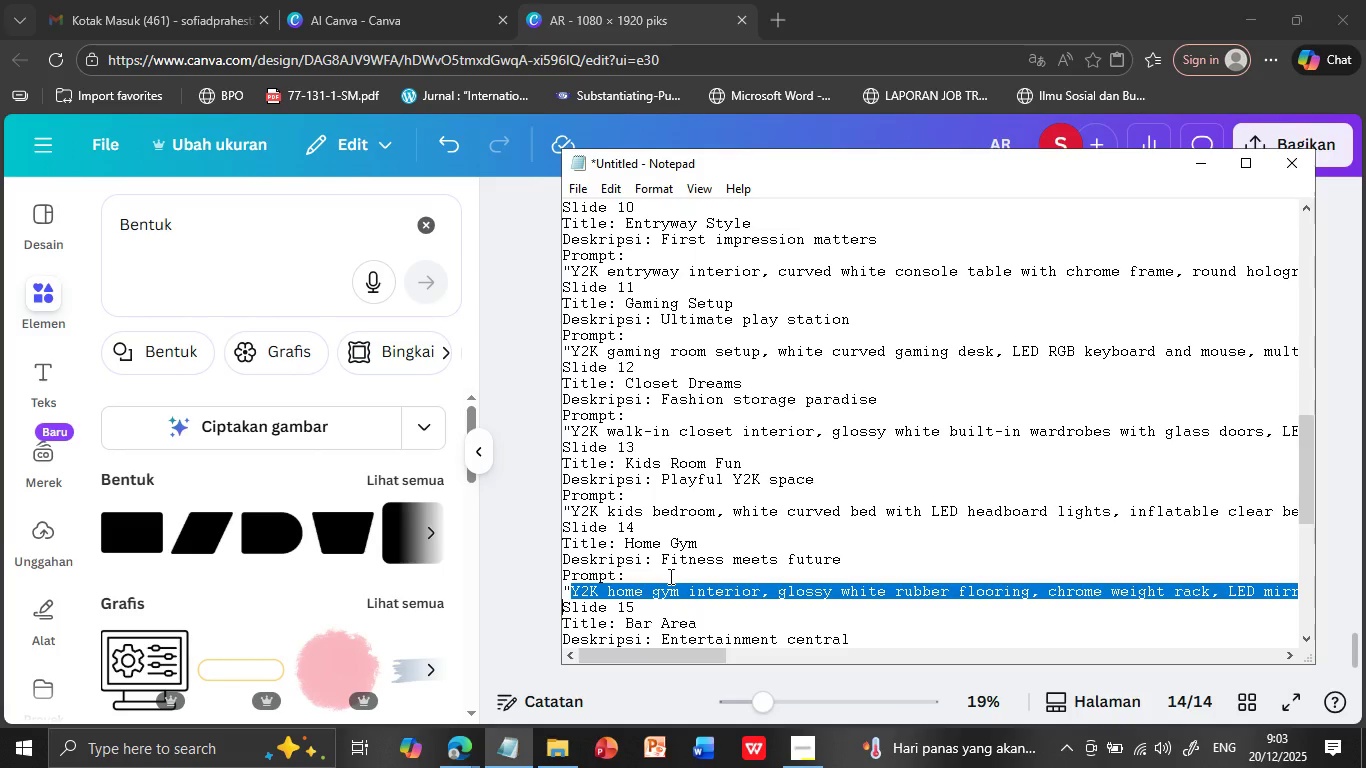 
key(Shift+ArrowLeft)
 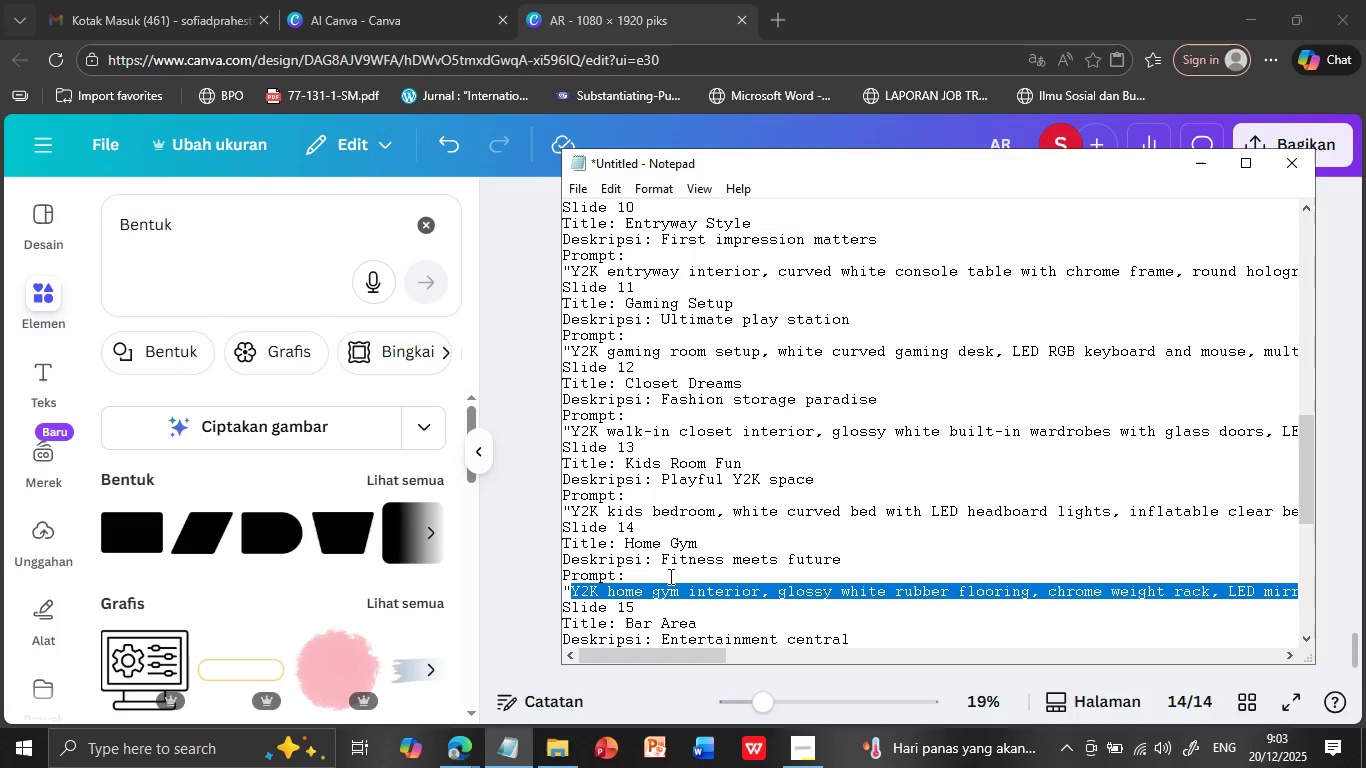 
key(Control+C)
 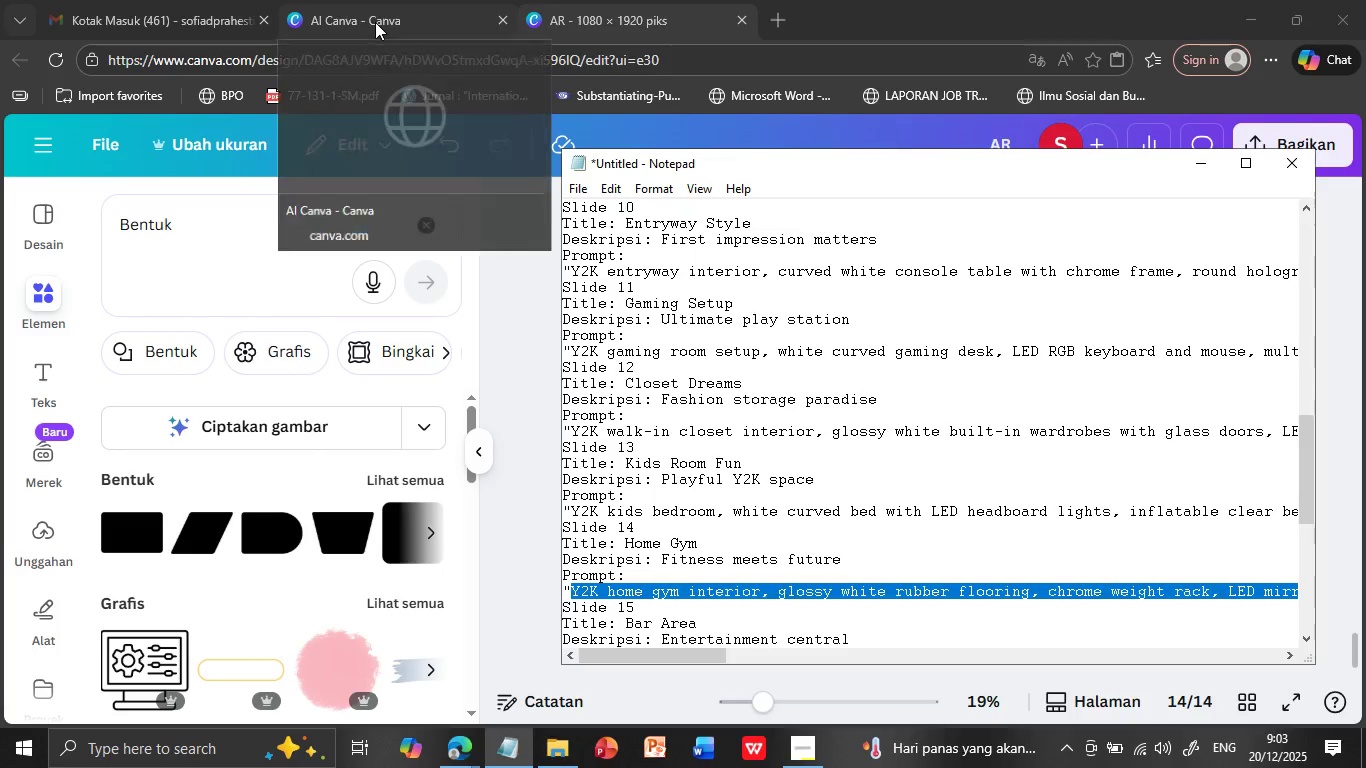 
left_click([375, 22])
 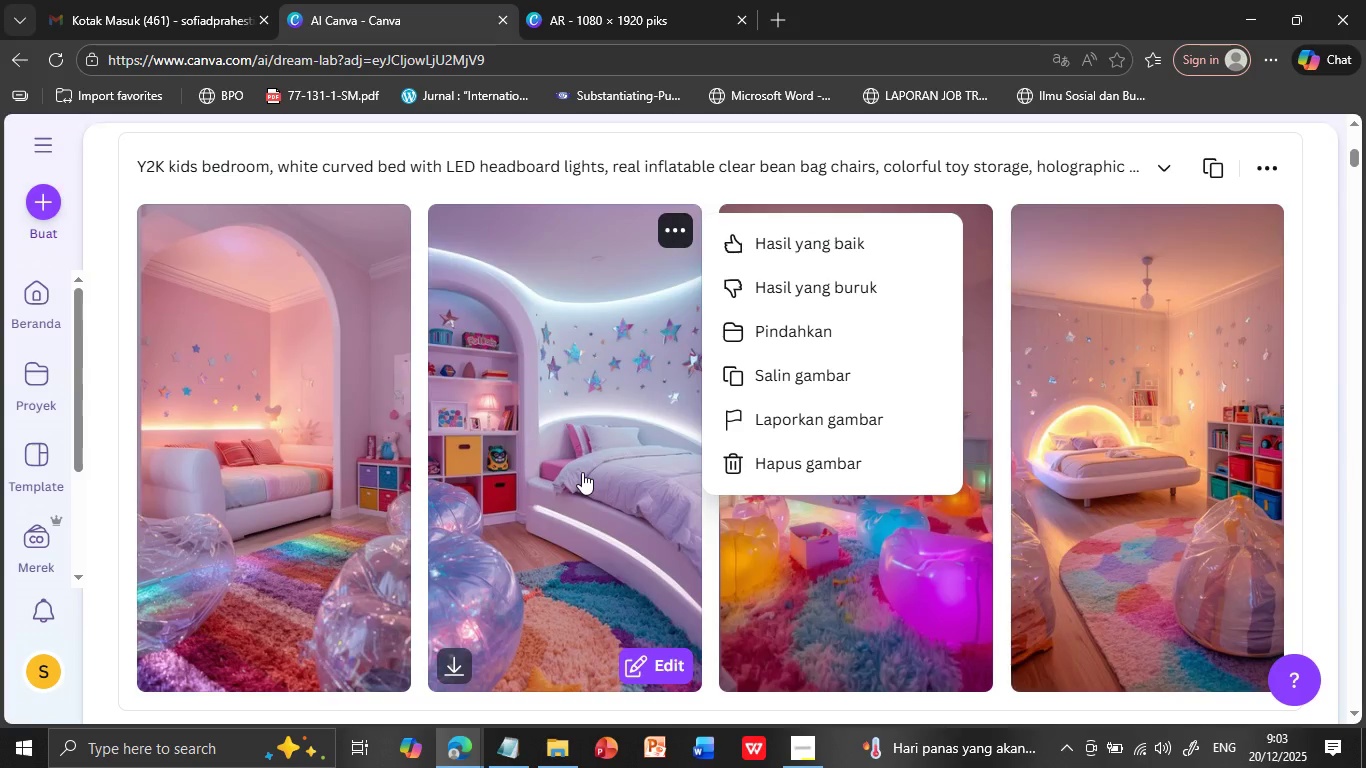 
scroll: coordinate [582, 472], scroll_direction: up, amount: 10.0
 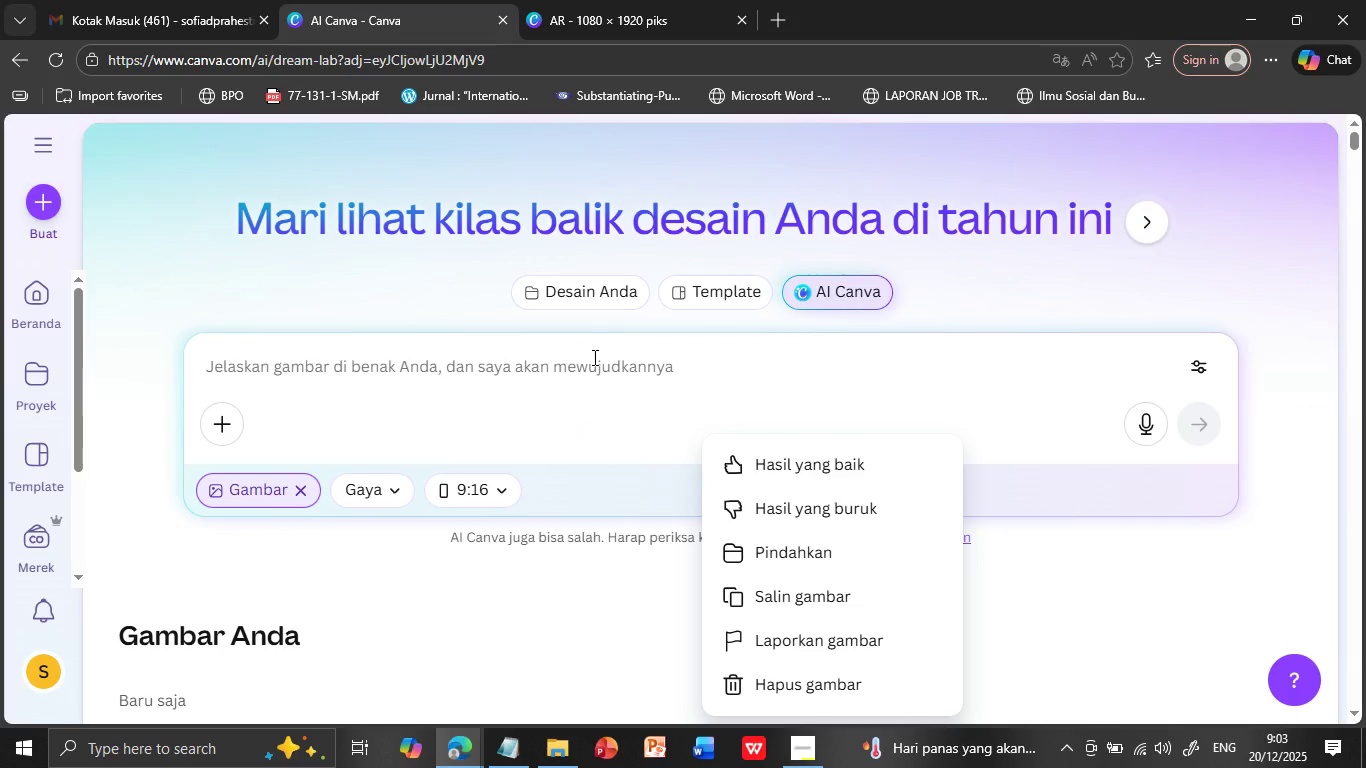 
left_click([593, 357])
 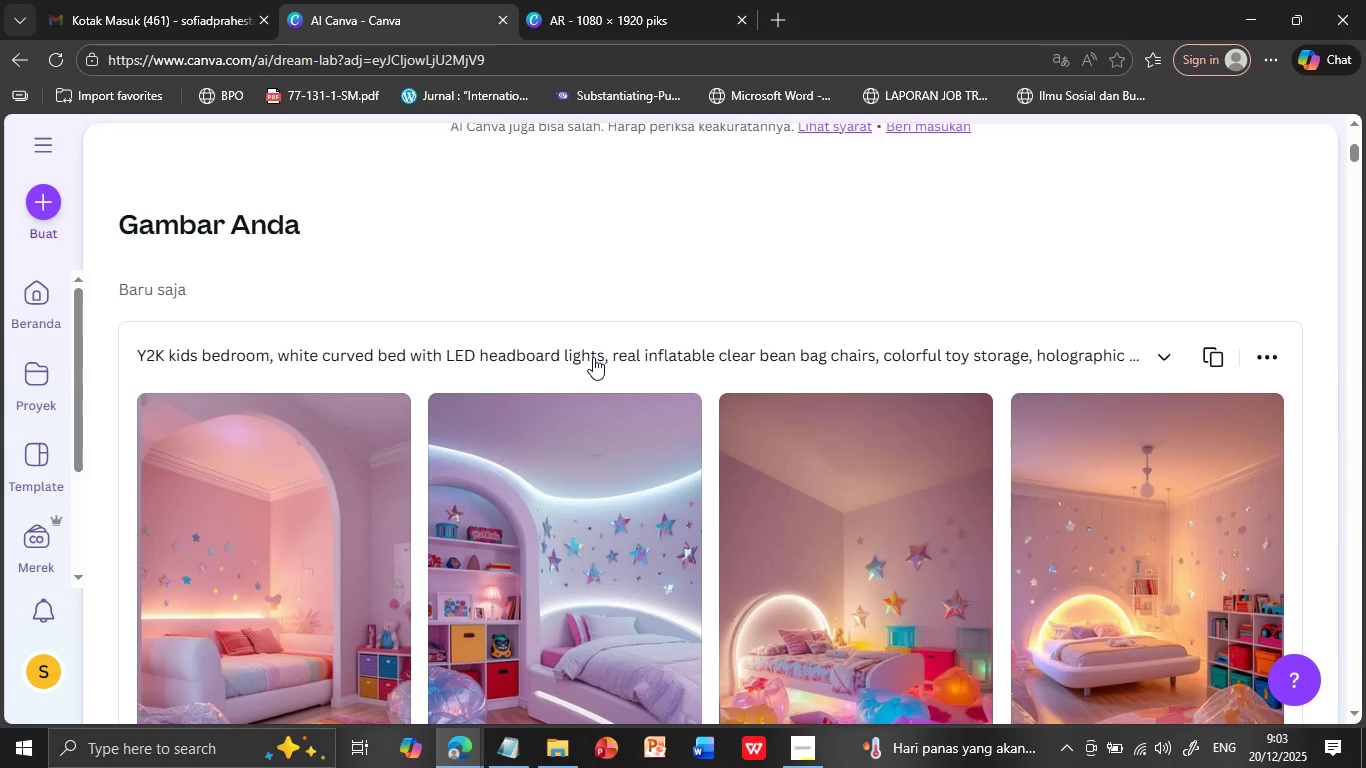 
key(Control+ControlLeft)
 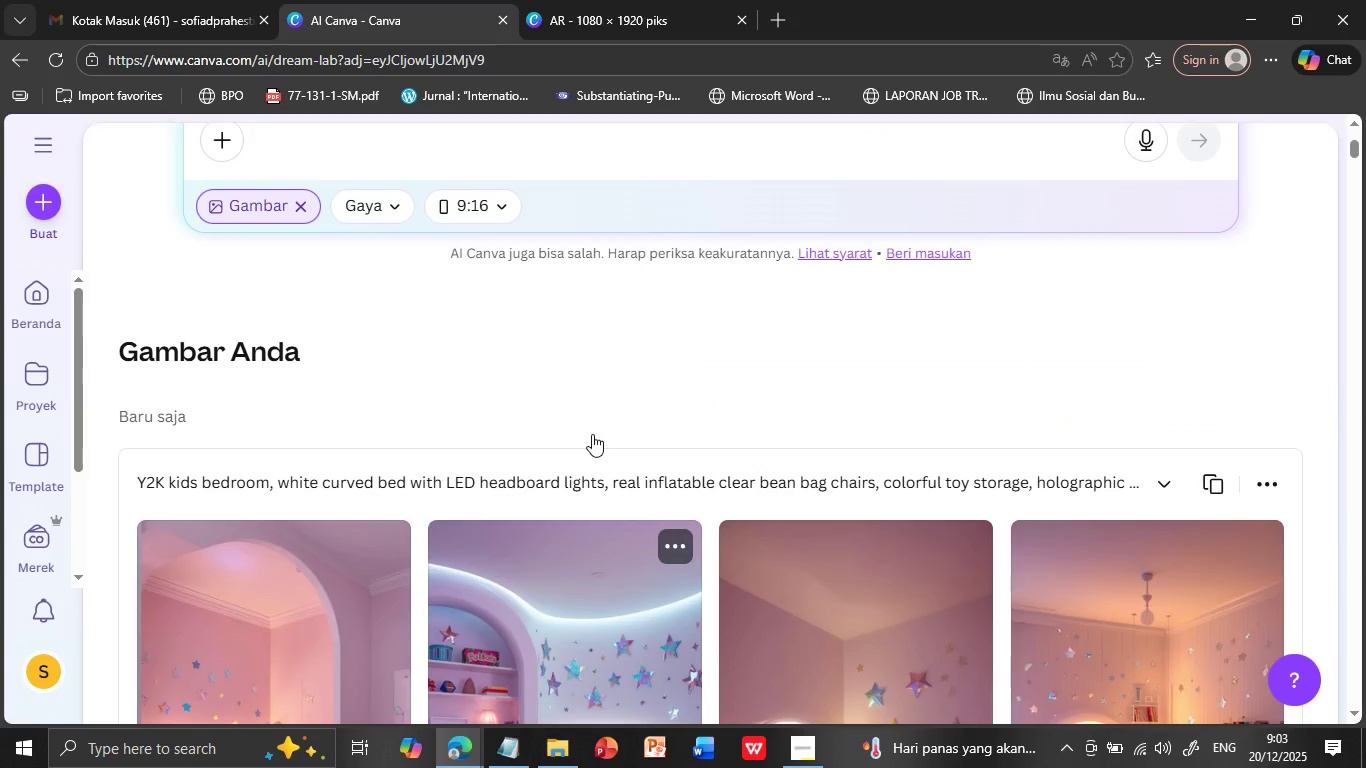 
scroll: coordinate [590, 438], scroll_direction: up, amount: 7.0
 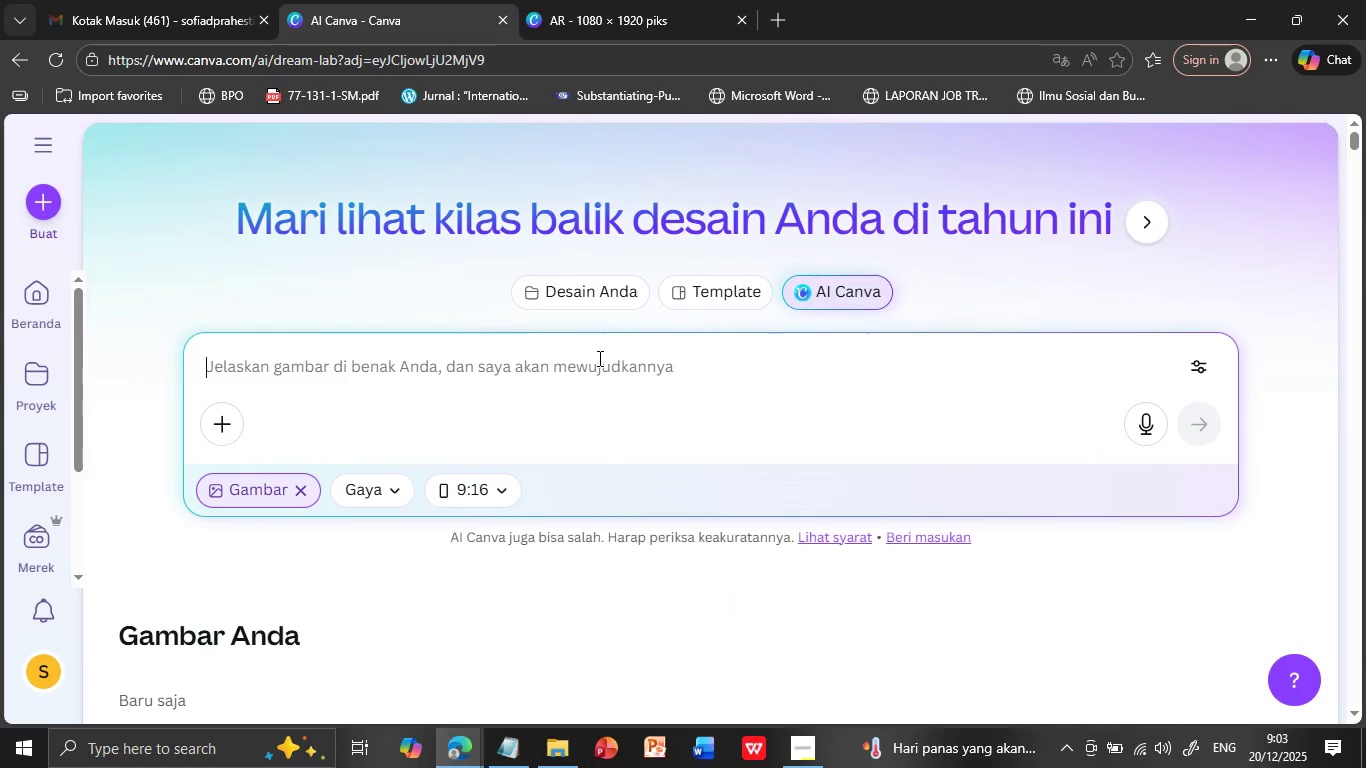 
left_click([598, 358])
 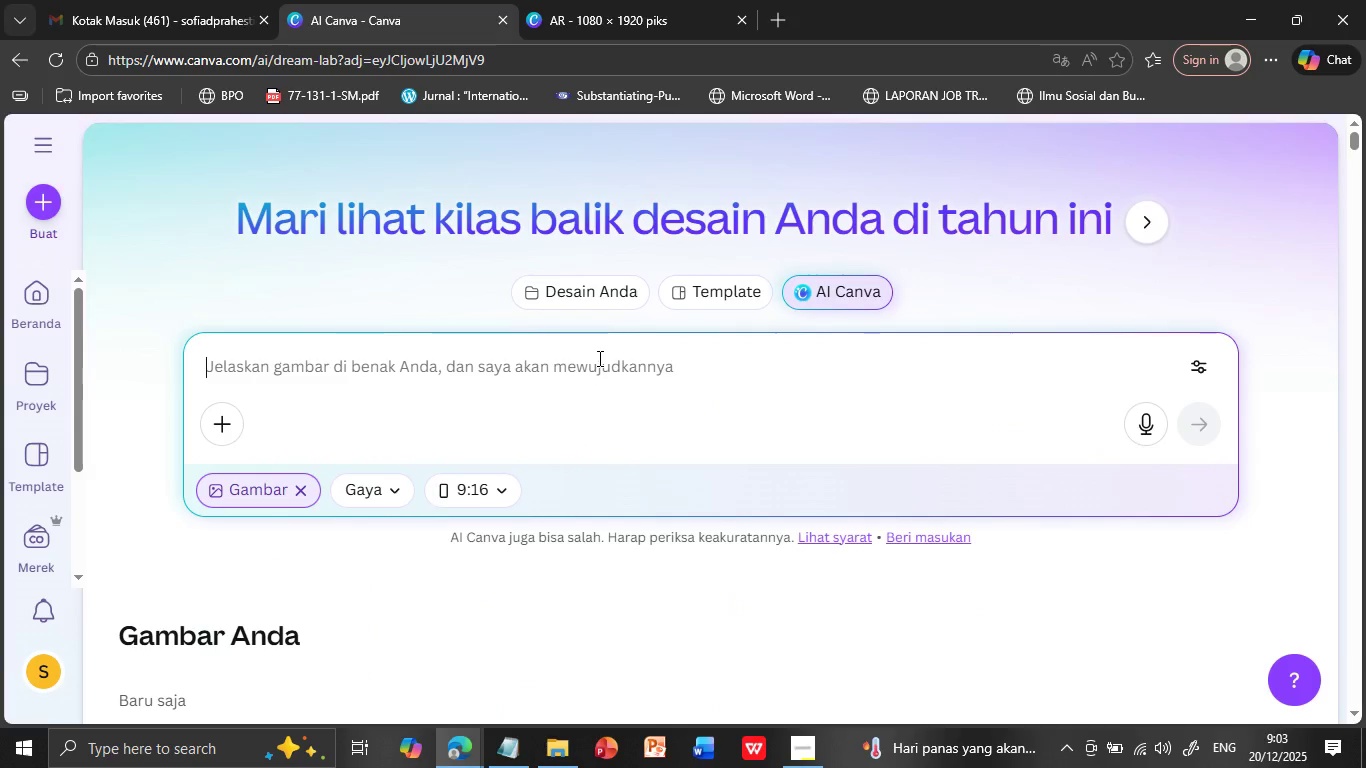 
key(Control+V)
 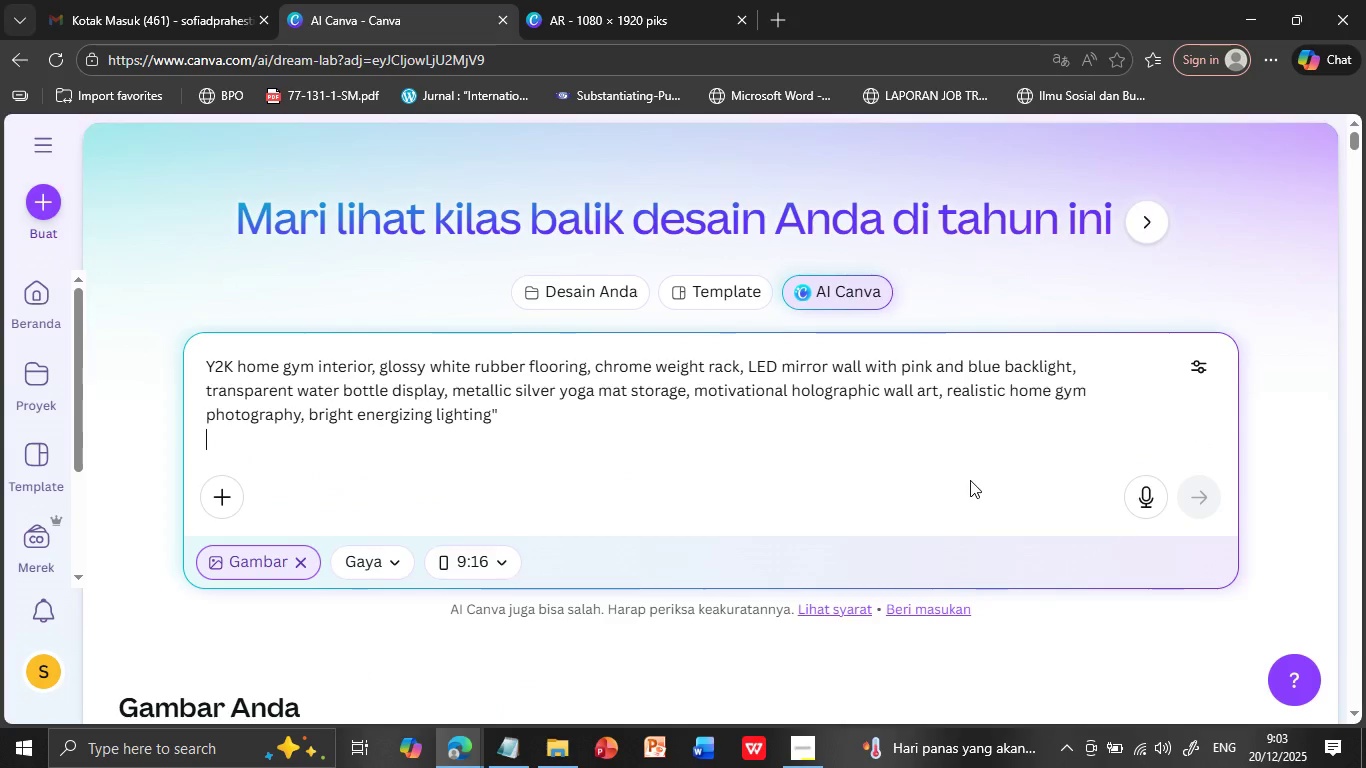 
scroll: coordinate [970, 480], scroll_direction: down, amount: 1.0
 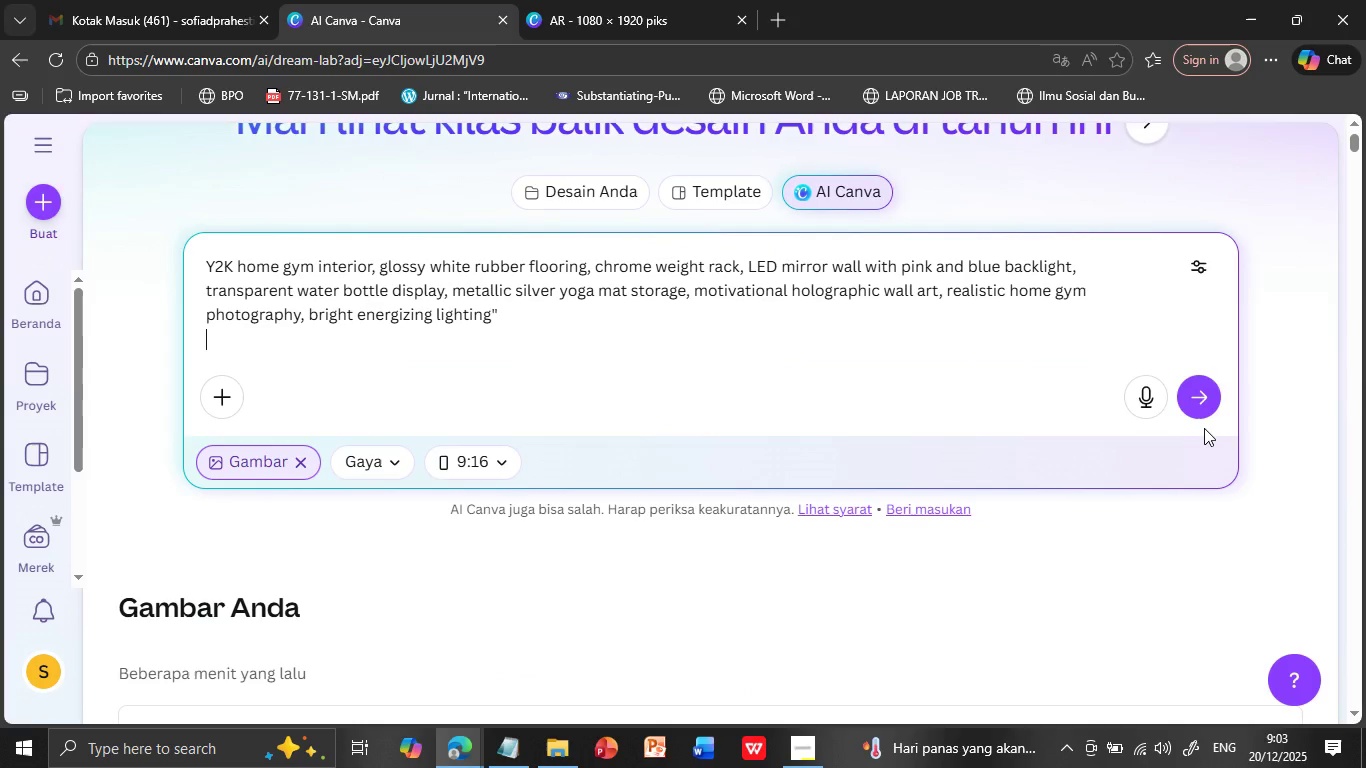 
left_click([1209, 397])
 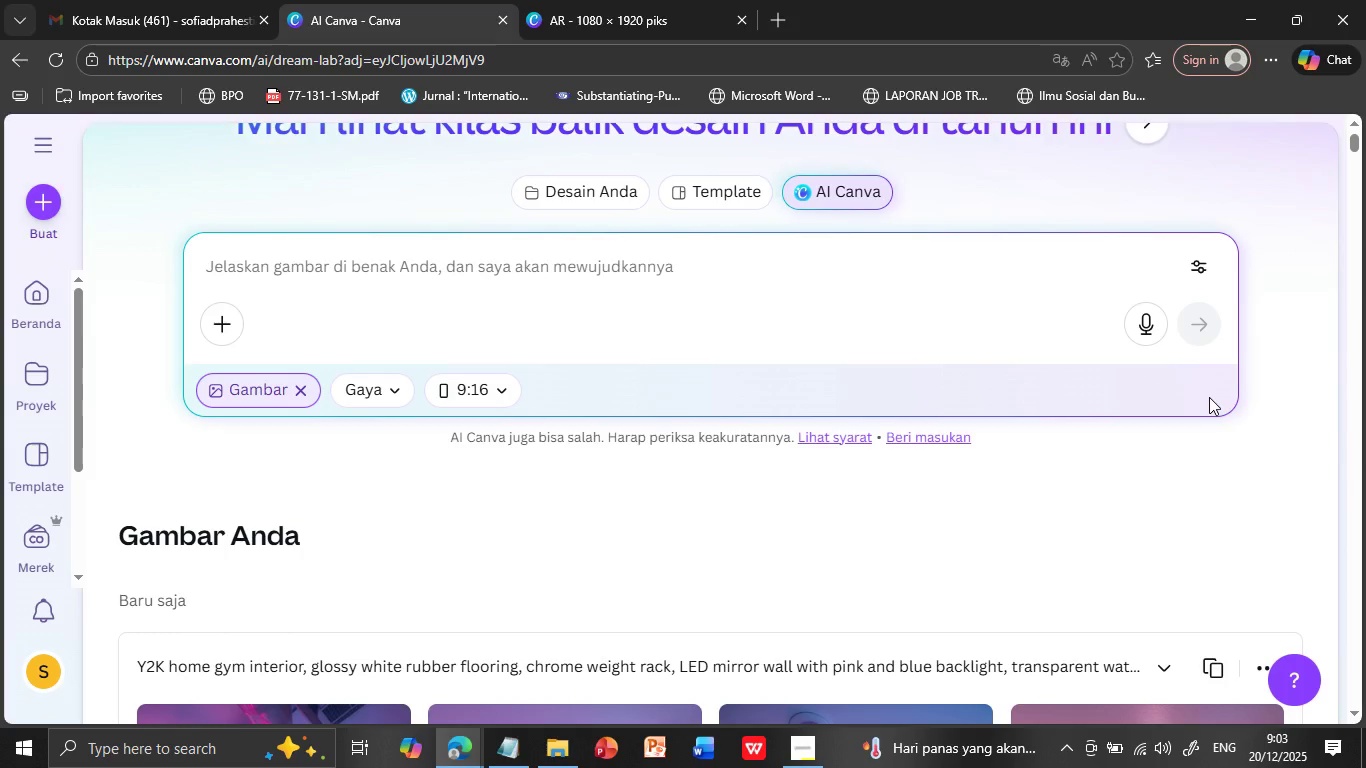 
wait(17.39)
 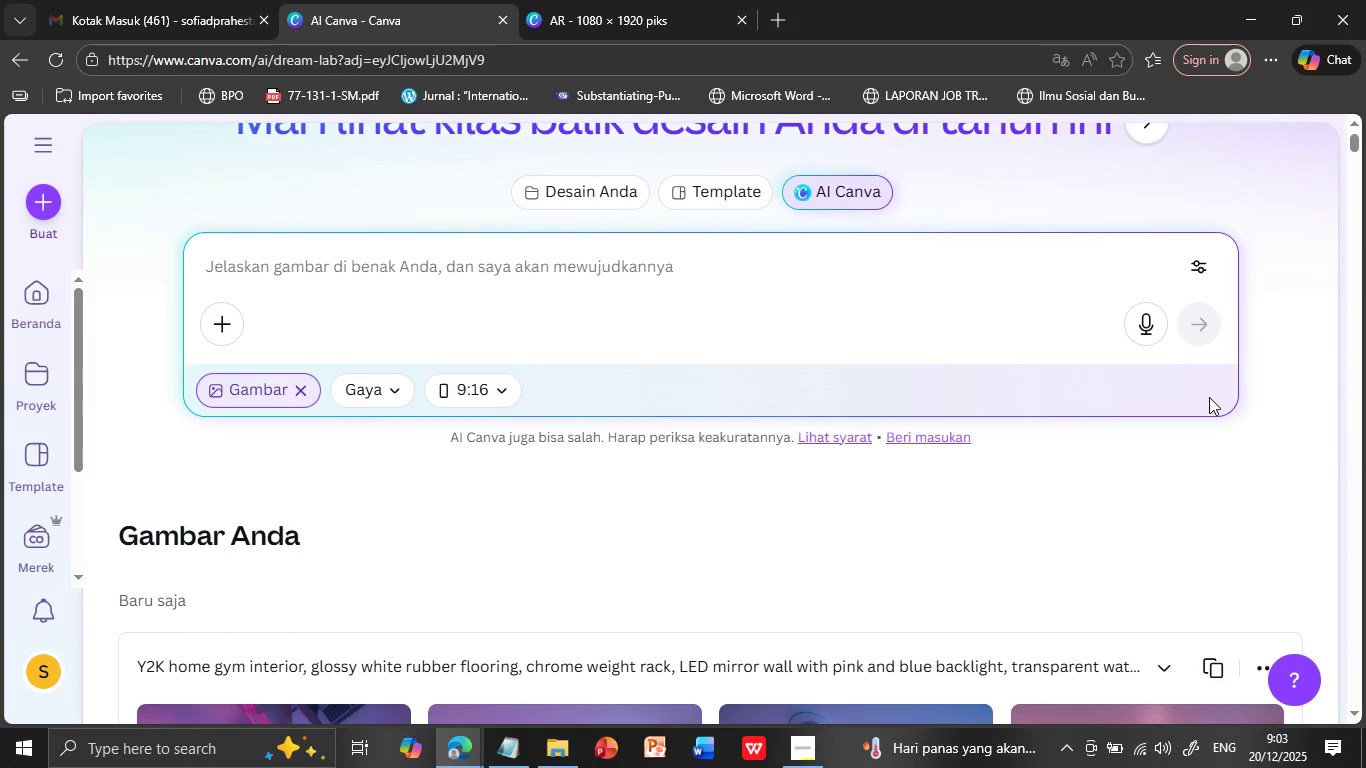 
scroll: coordinate [1037, 499], scroll_direction: down, amount: 6.0
 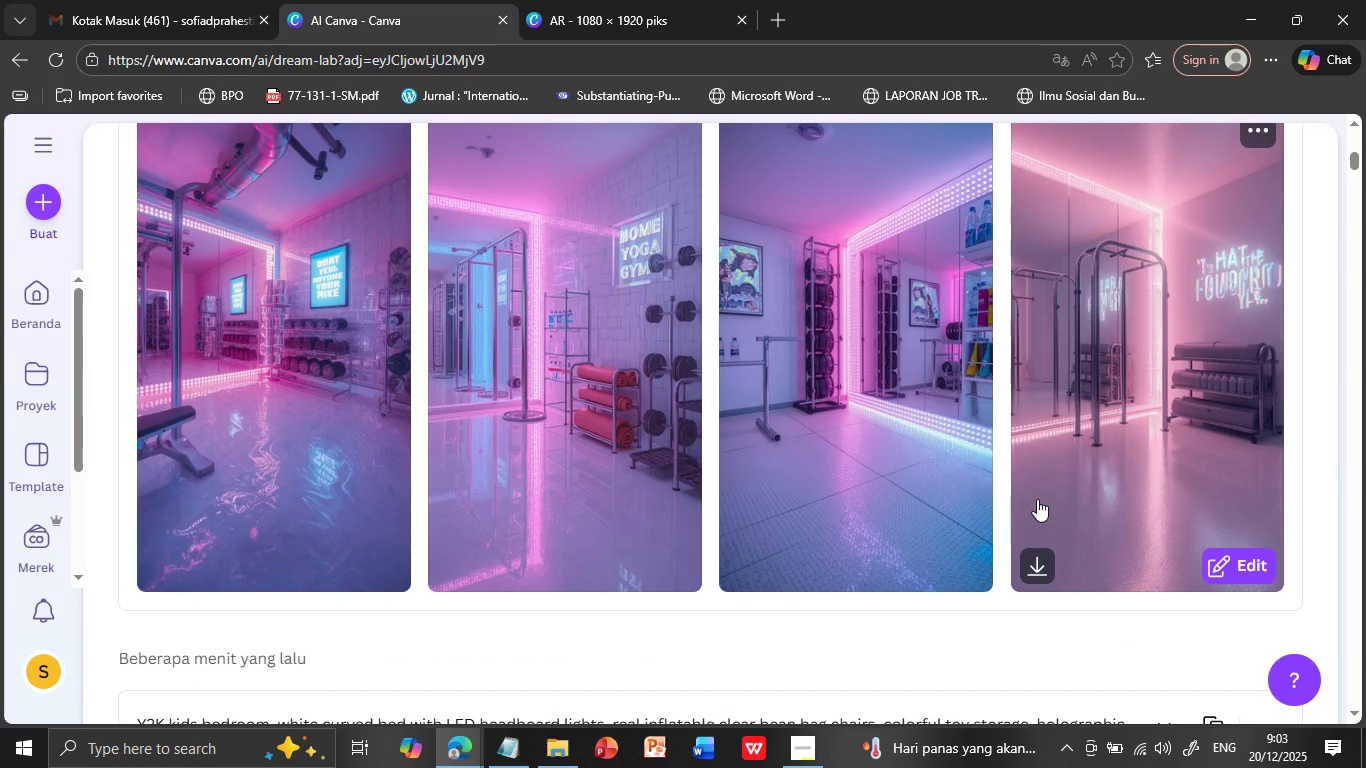 
scroll: coordinate [1037, 499], scroll_direction: up, amount: 3.0
 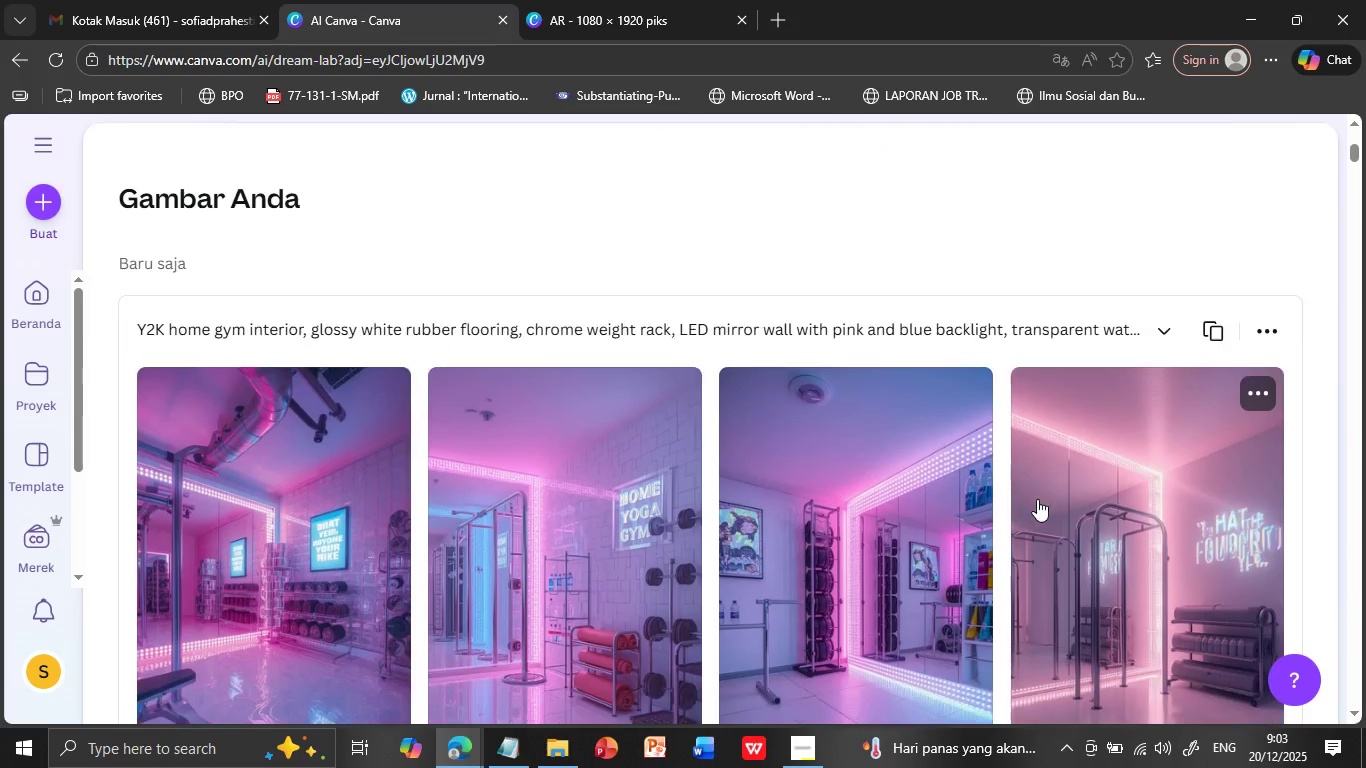 
scroll: coordinate [1037, 499], scroll_direction: down, amount: 2.0
 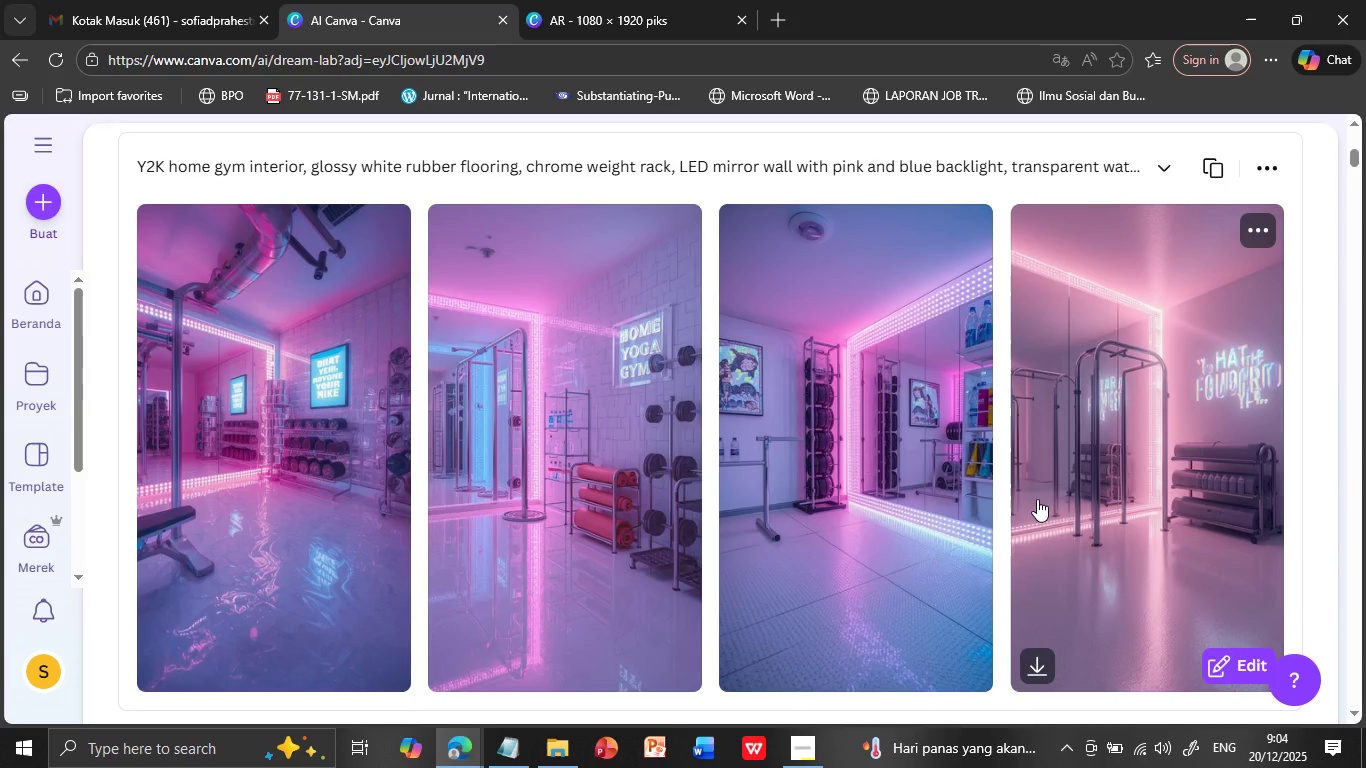 
wait(6.47)
 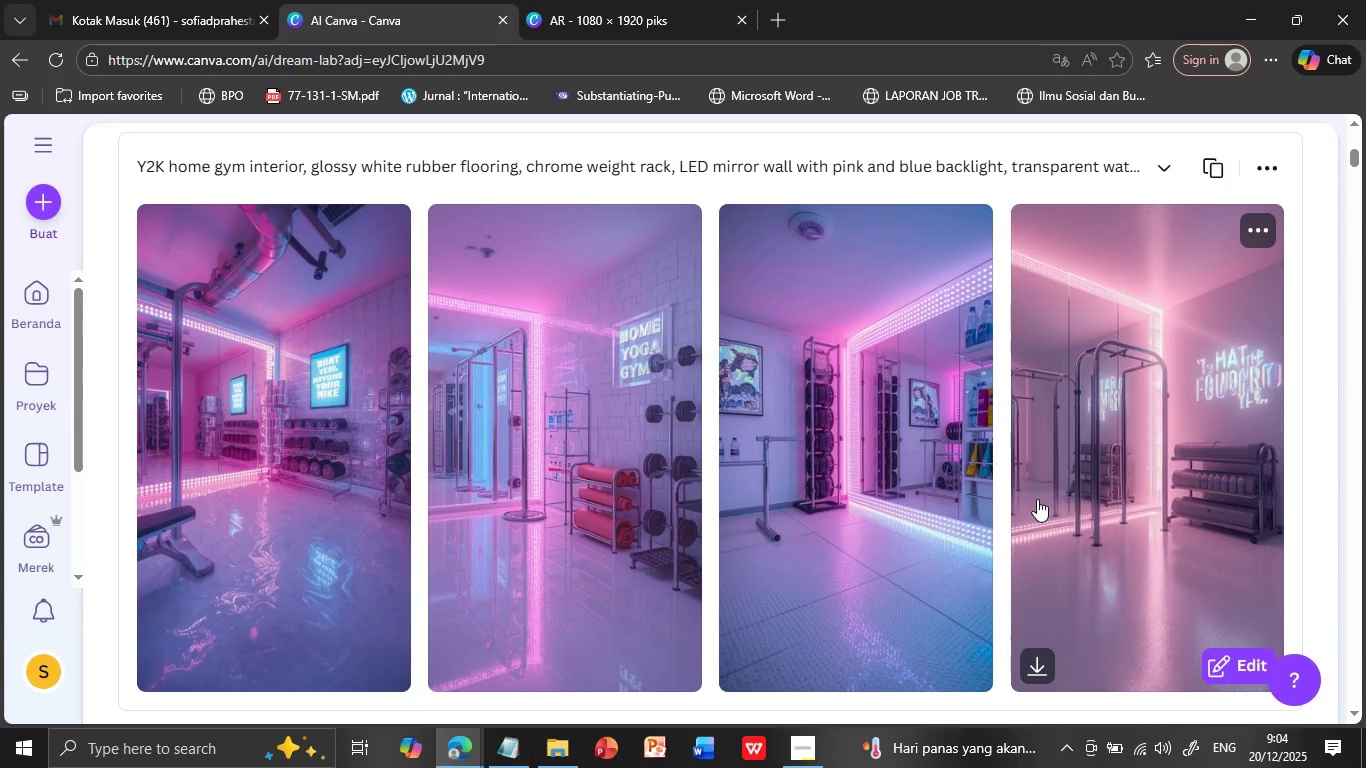 
scroll: coordinate [1037, 499], scroll_direction: up, amount: 2.0
 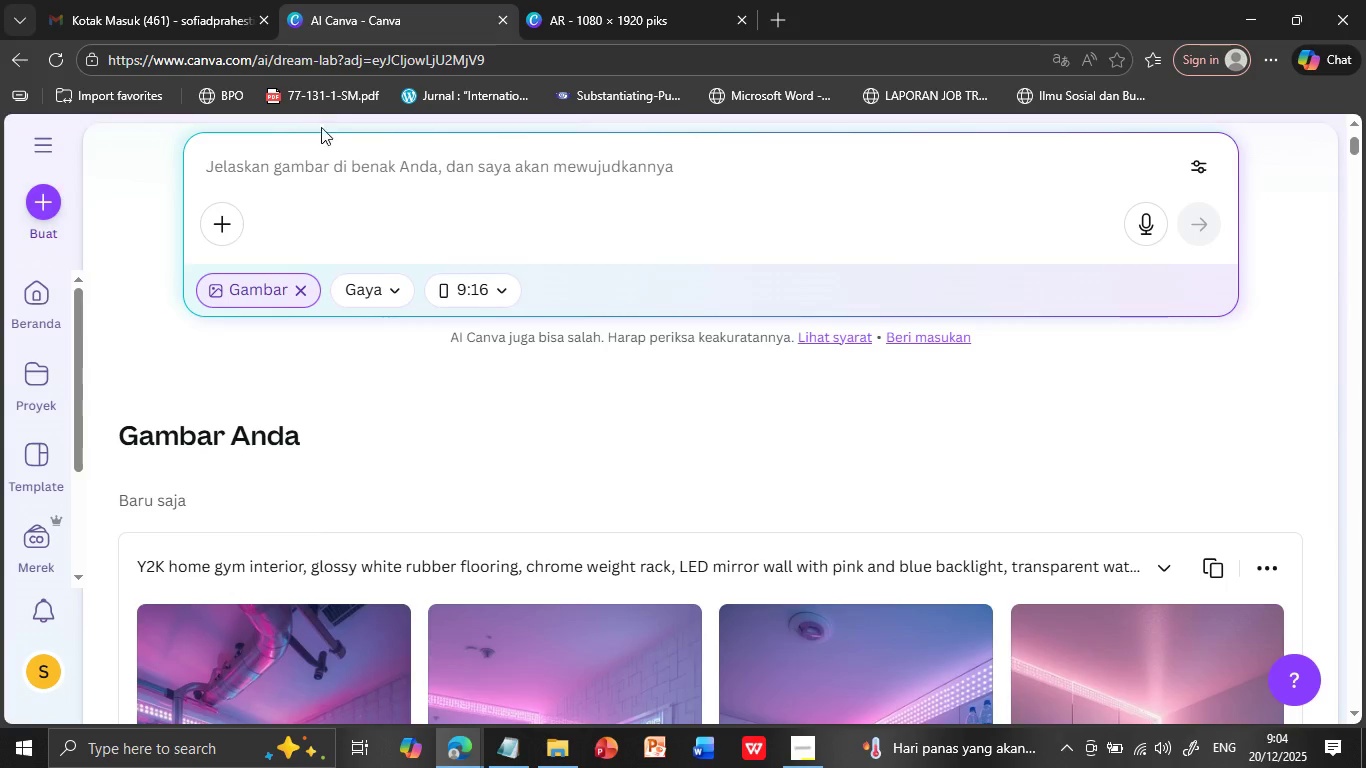 
left_click([339, 176])
 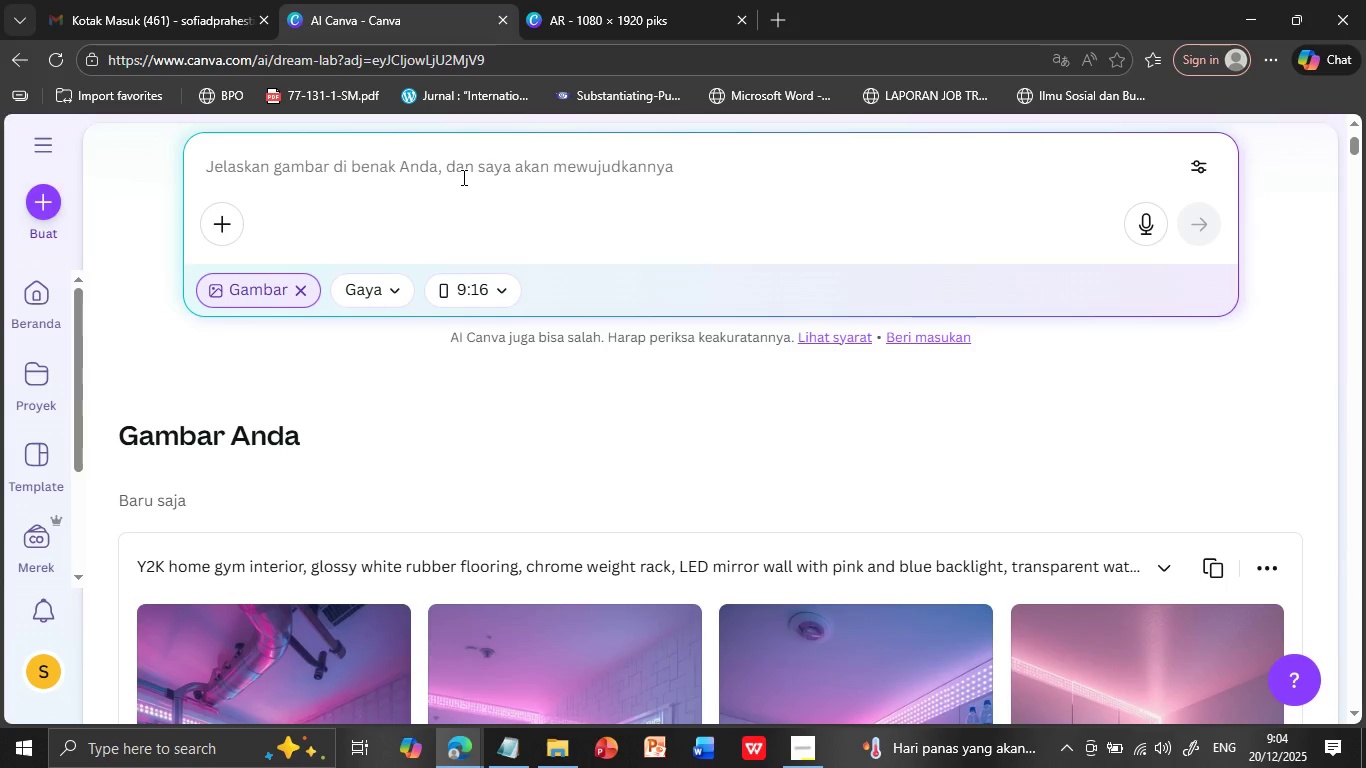 
key(Control+V)
 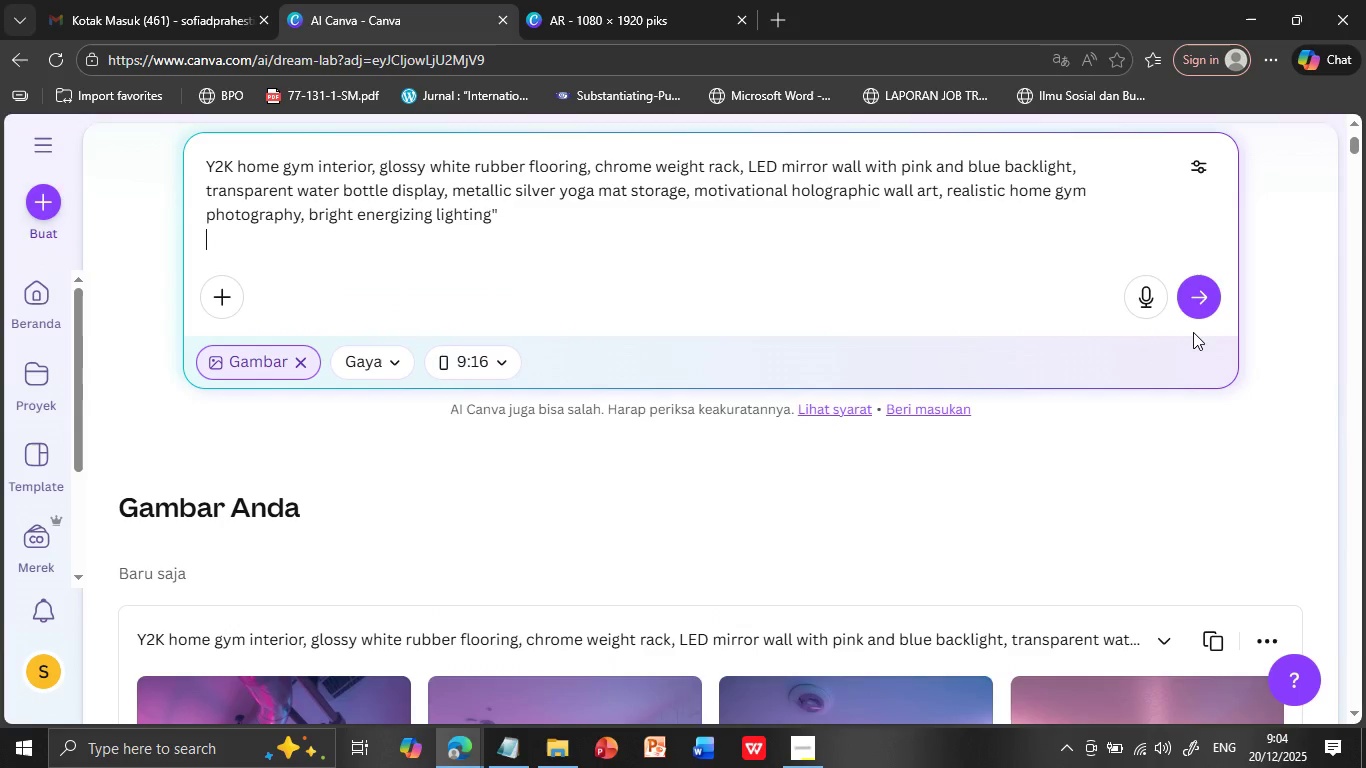 
left_click([1197, 293])
 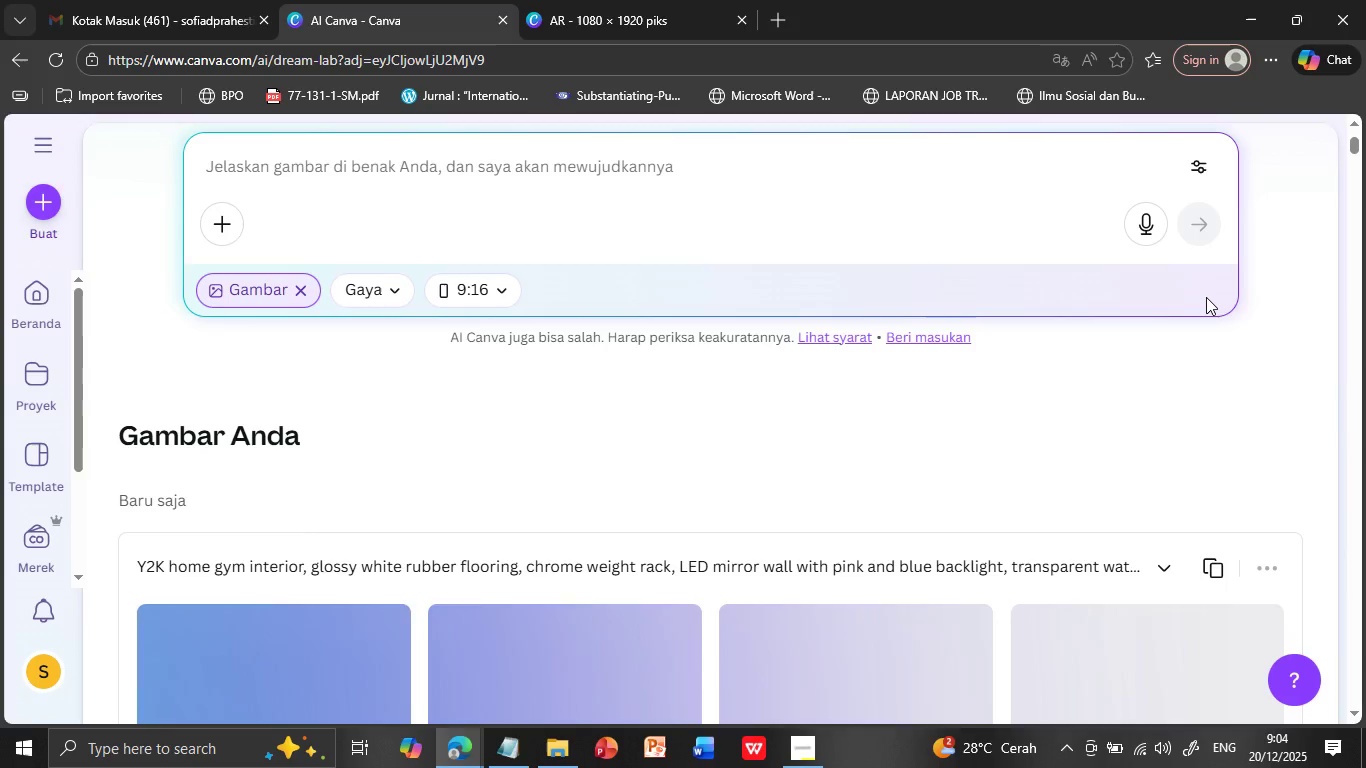 
wait(11.08)
 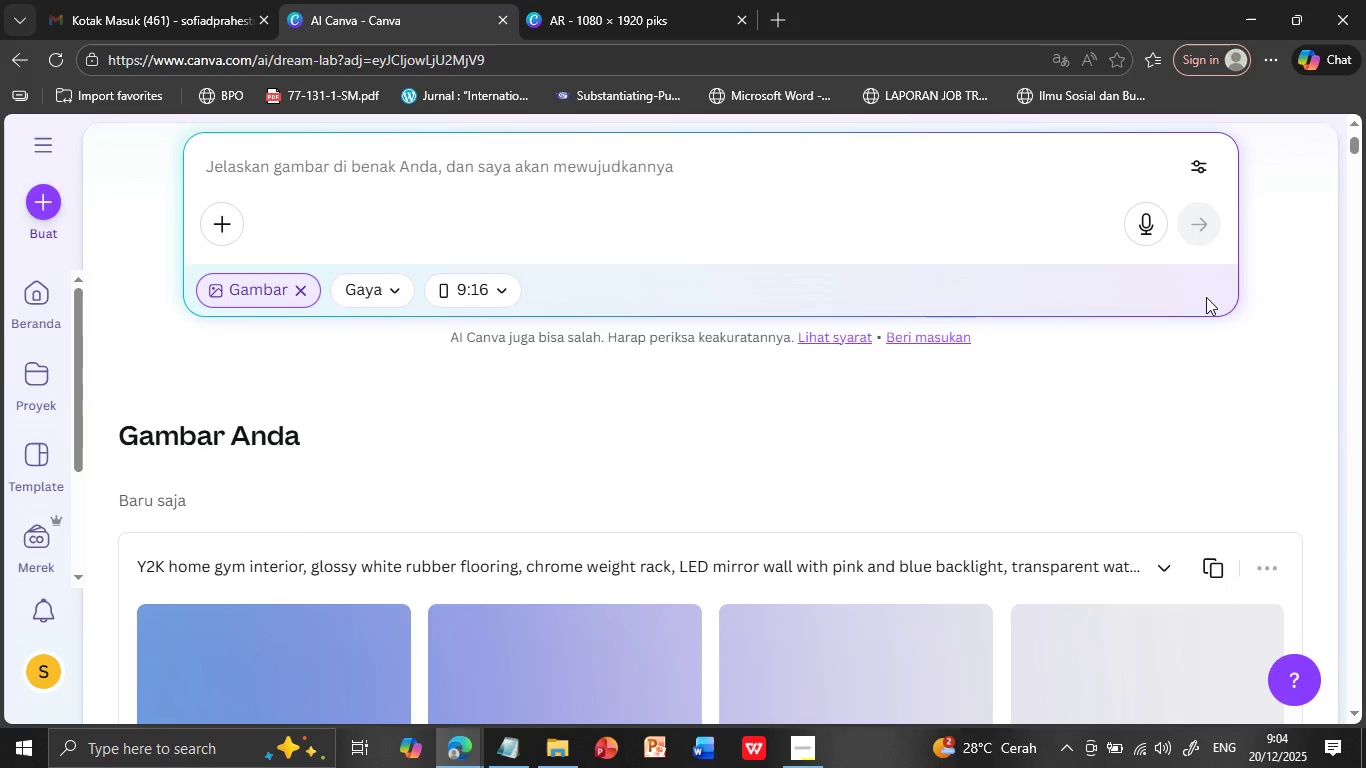 
scroll: coordinate [1067, 452], scroll_direction: down, amount: 5.0
 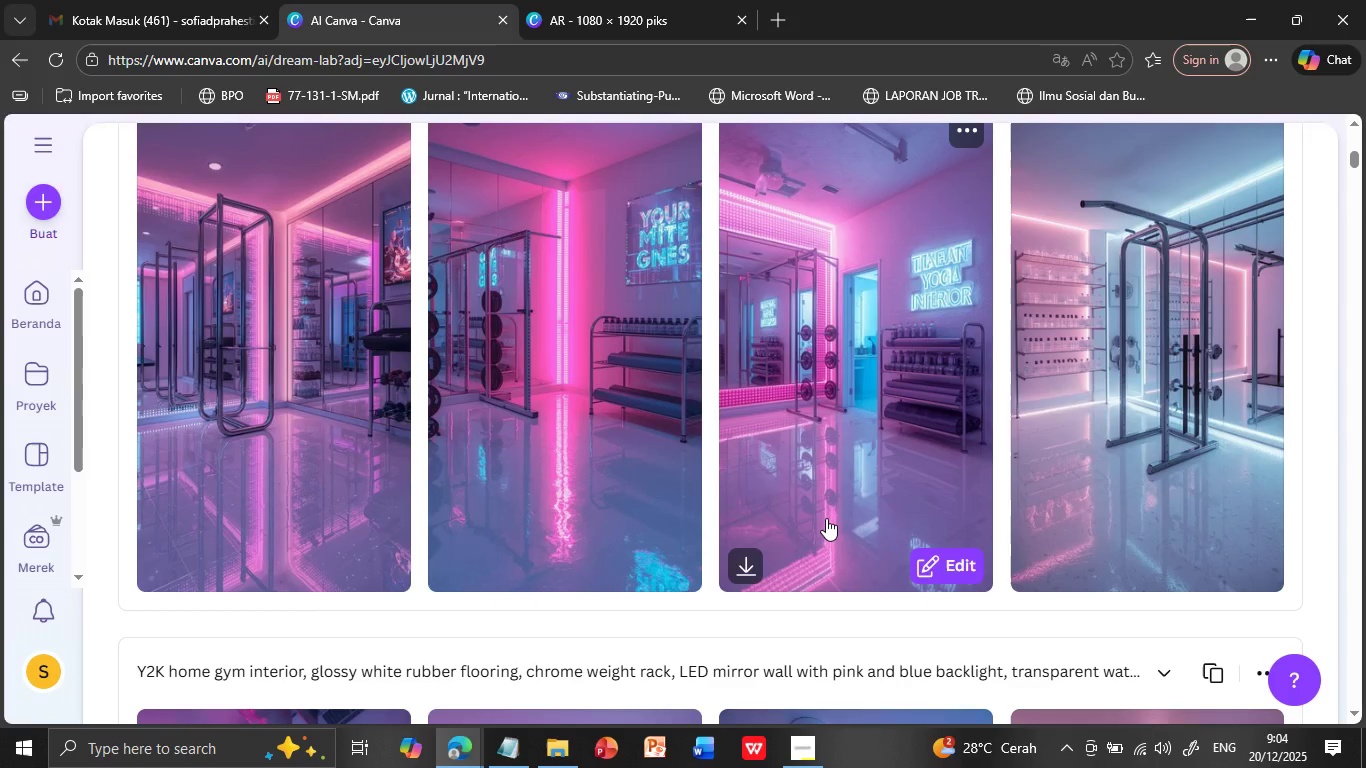 
wait(20.63)
 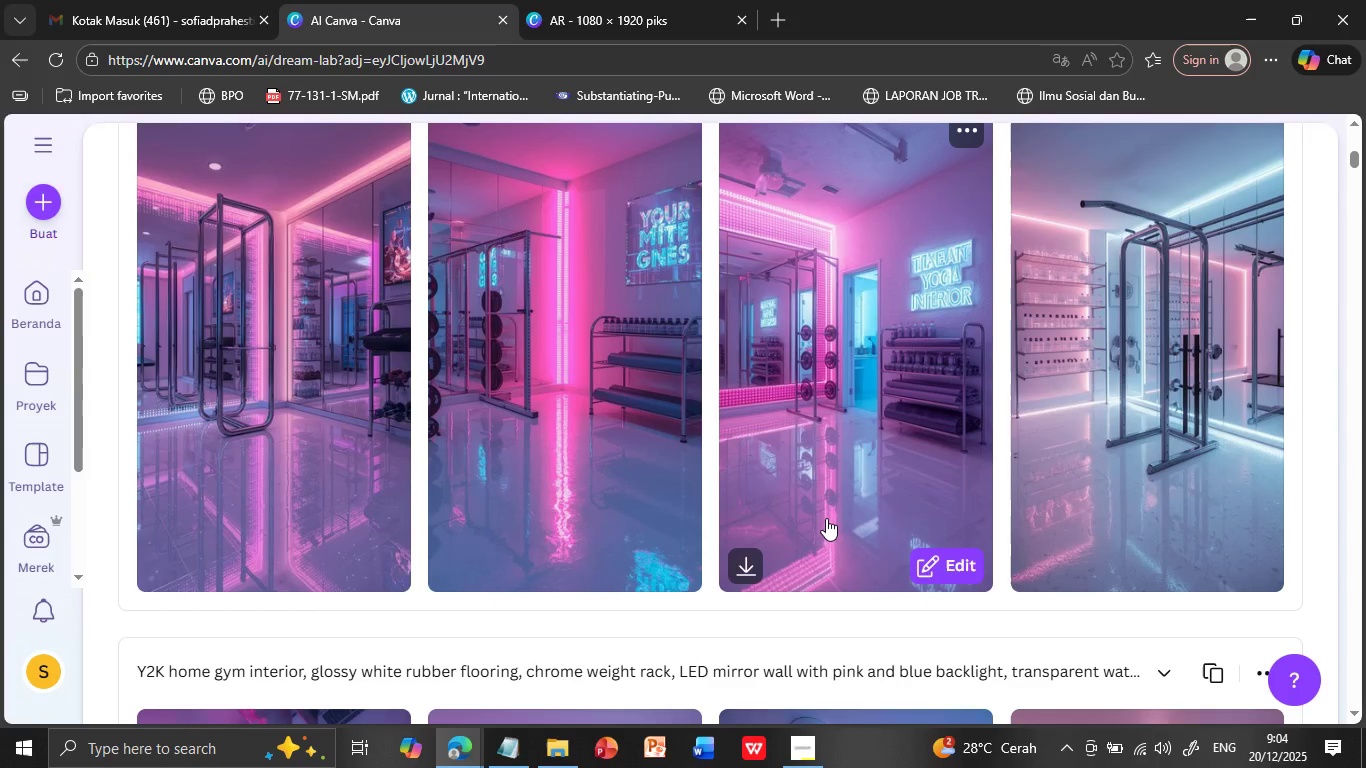 
scroll: coordinate [578, 463], scroll_direction: down, amount: 4.0
 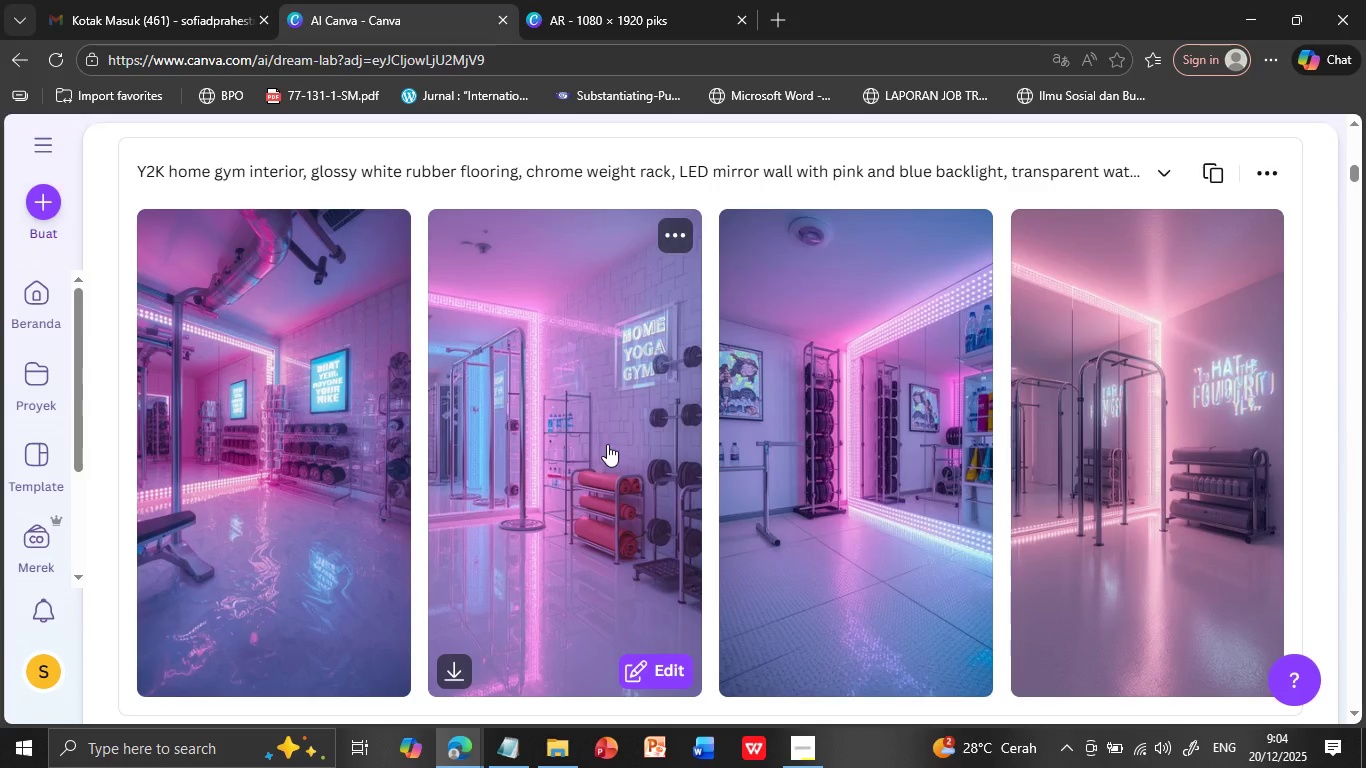 
wait(9.22)
 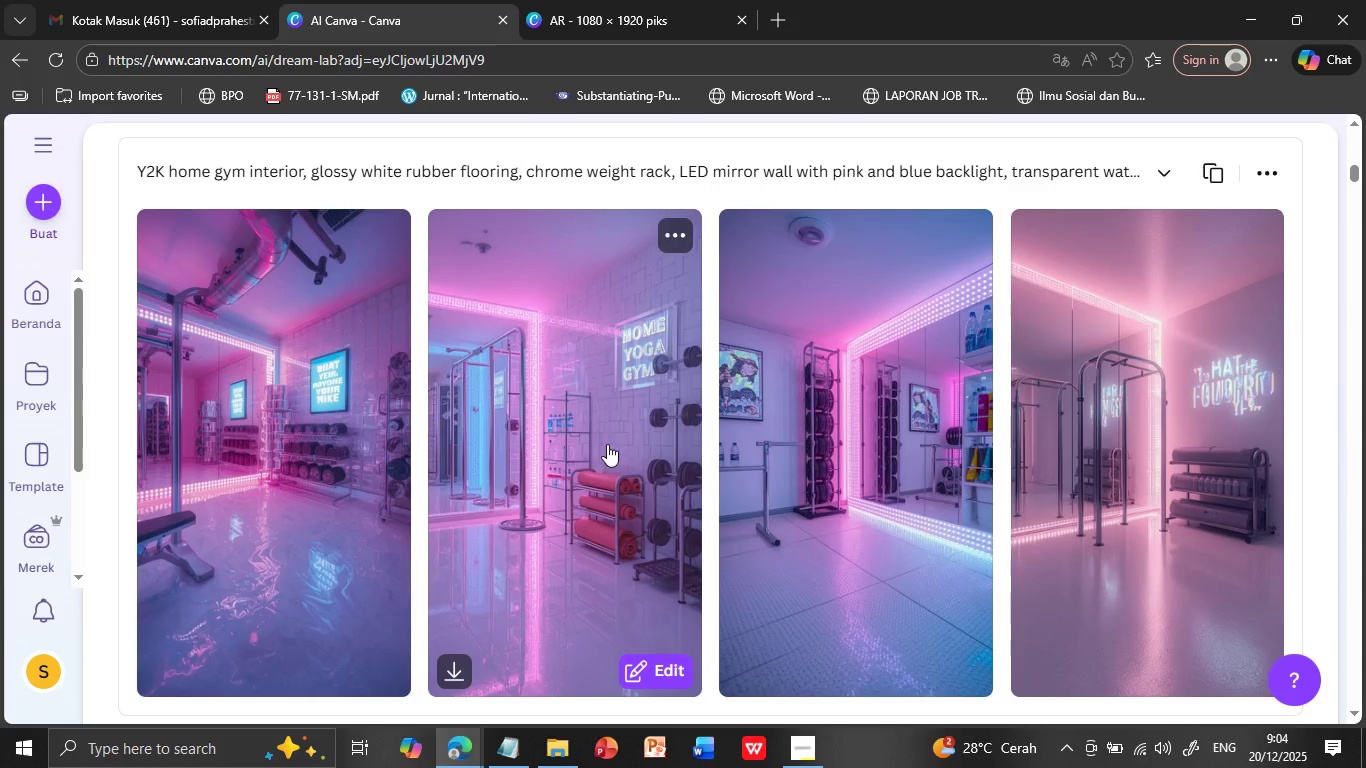 
scroll: coordinate [628, 433], scroll_direction: up, amount: 4.0
 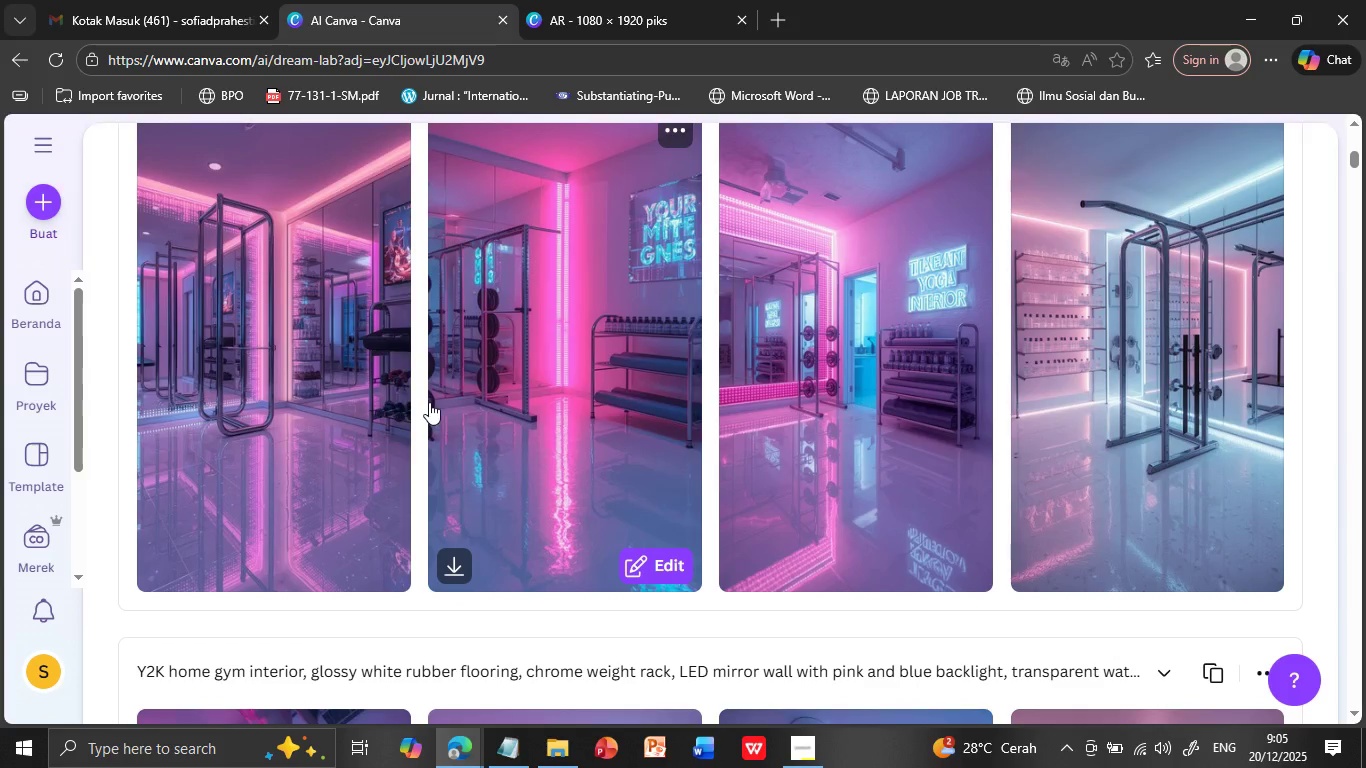 
wait(5.5)
 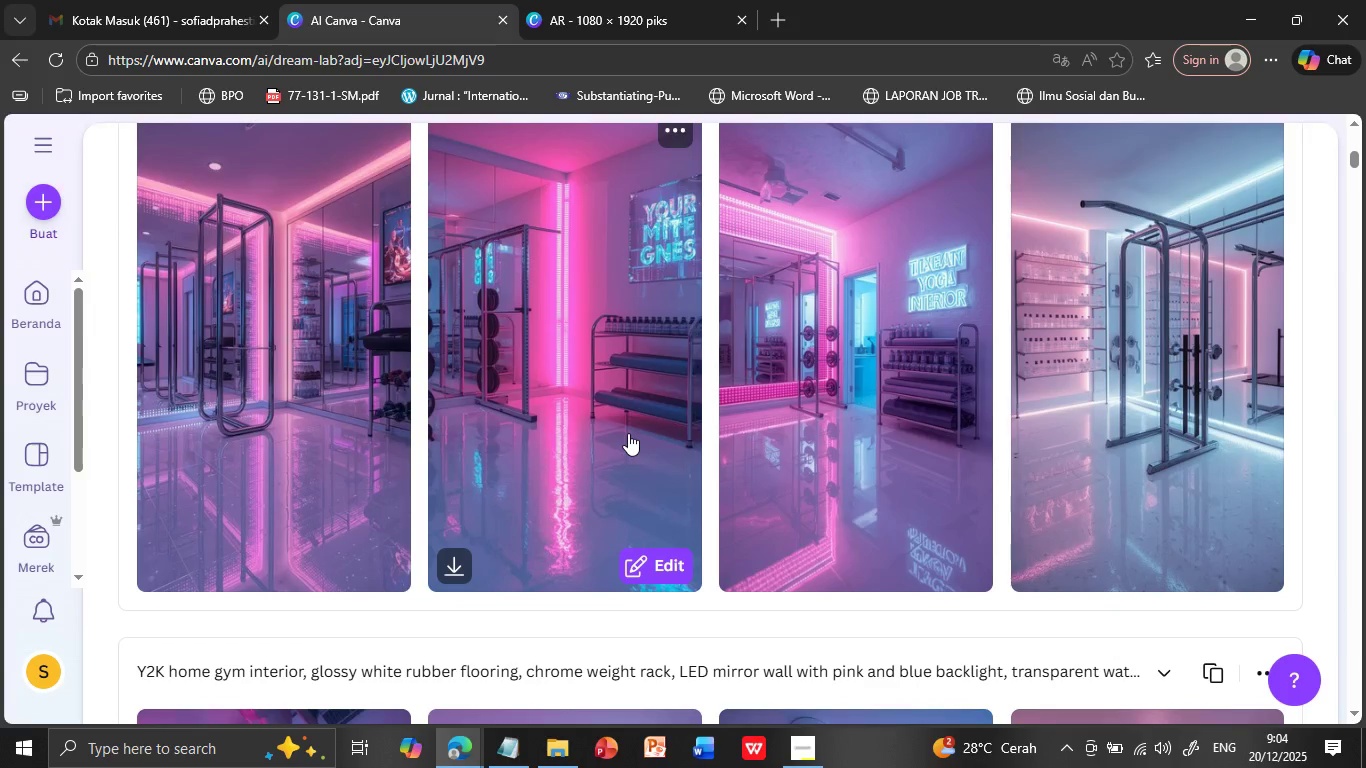 
scroll: coordinate [291, 343], scroll_direction: up, amount: 1.0
 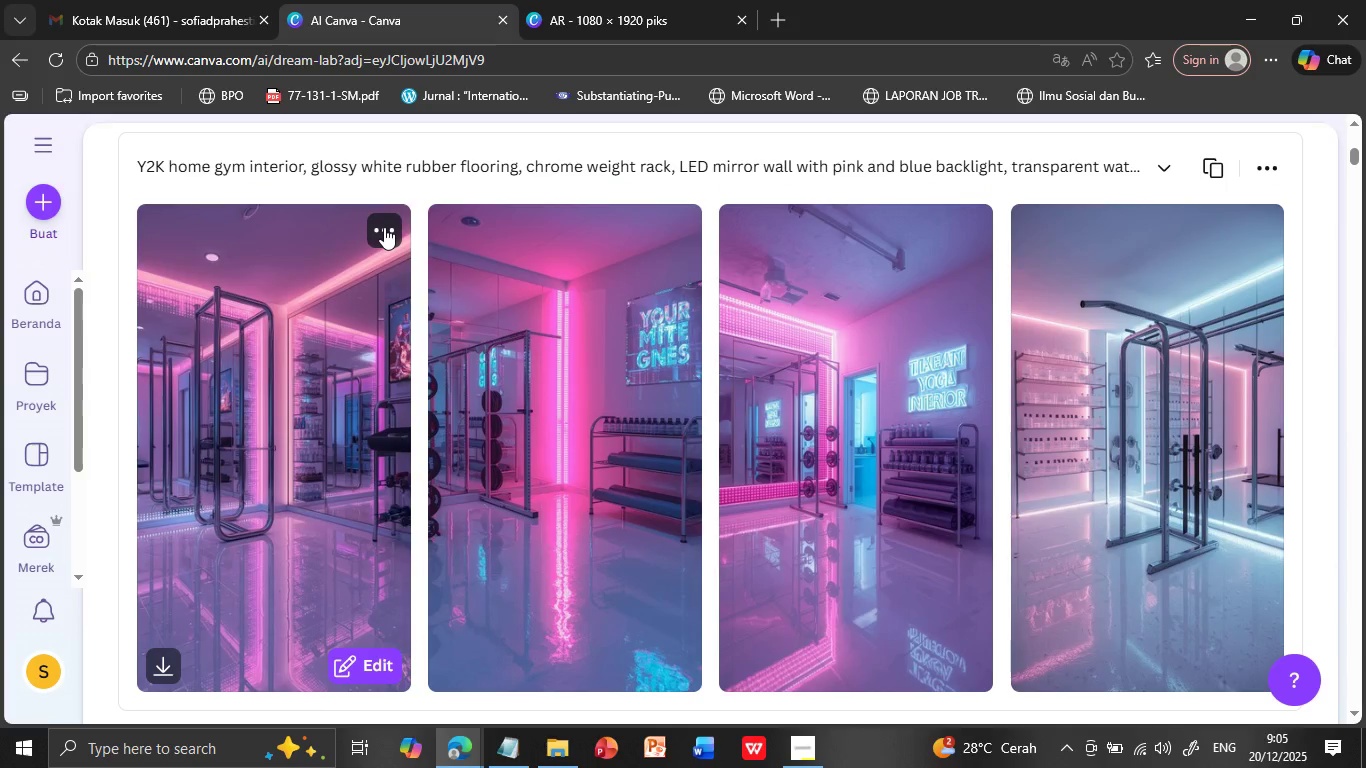 
left_click([384, 227])
 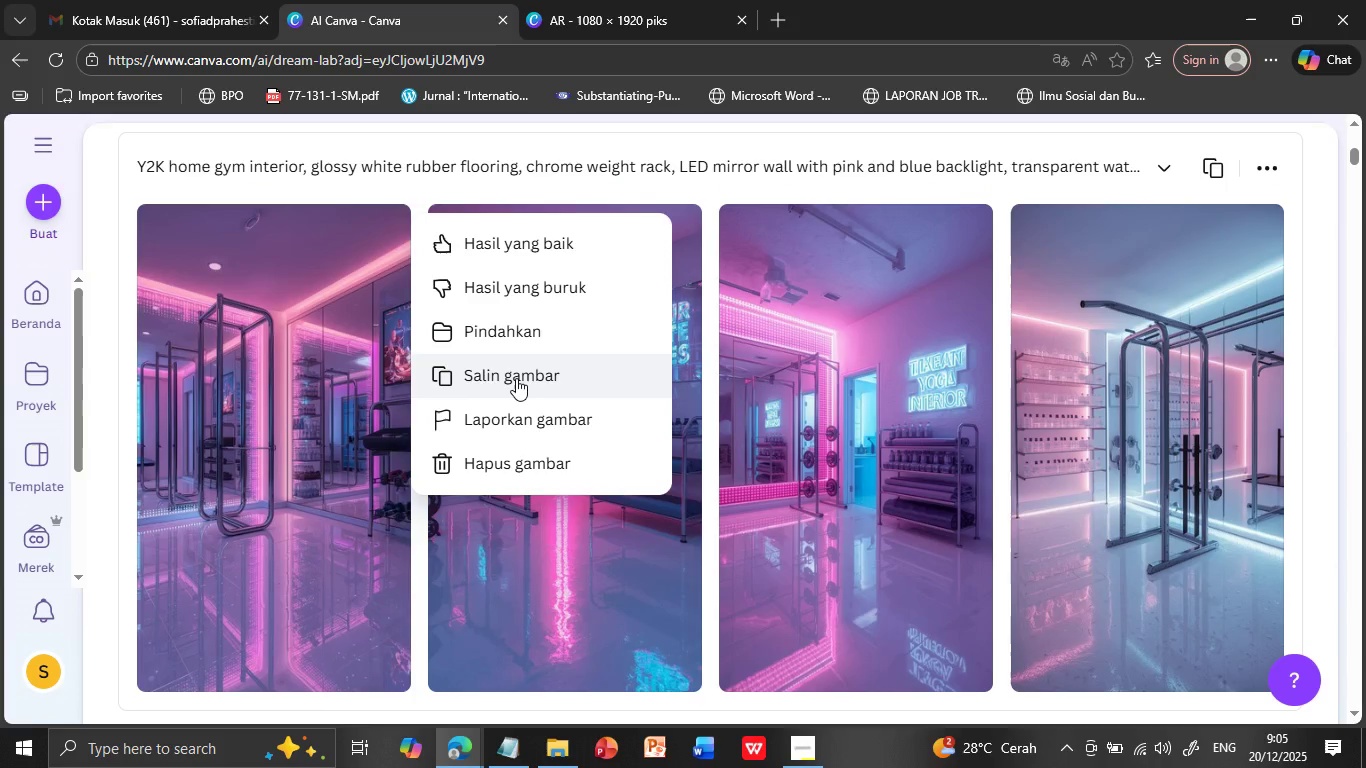 
left_click([516, 378])
 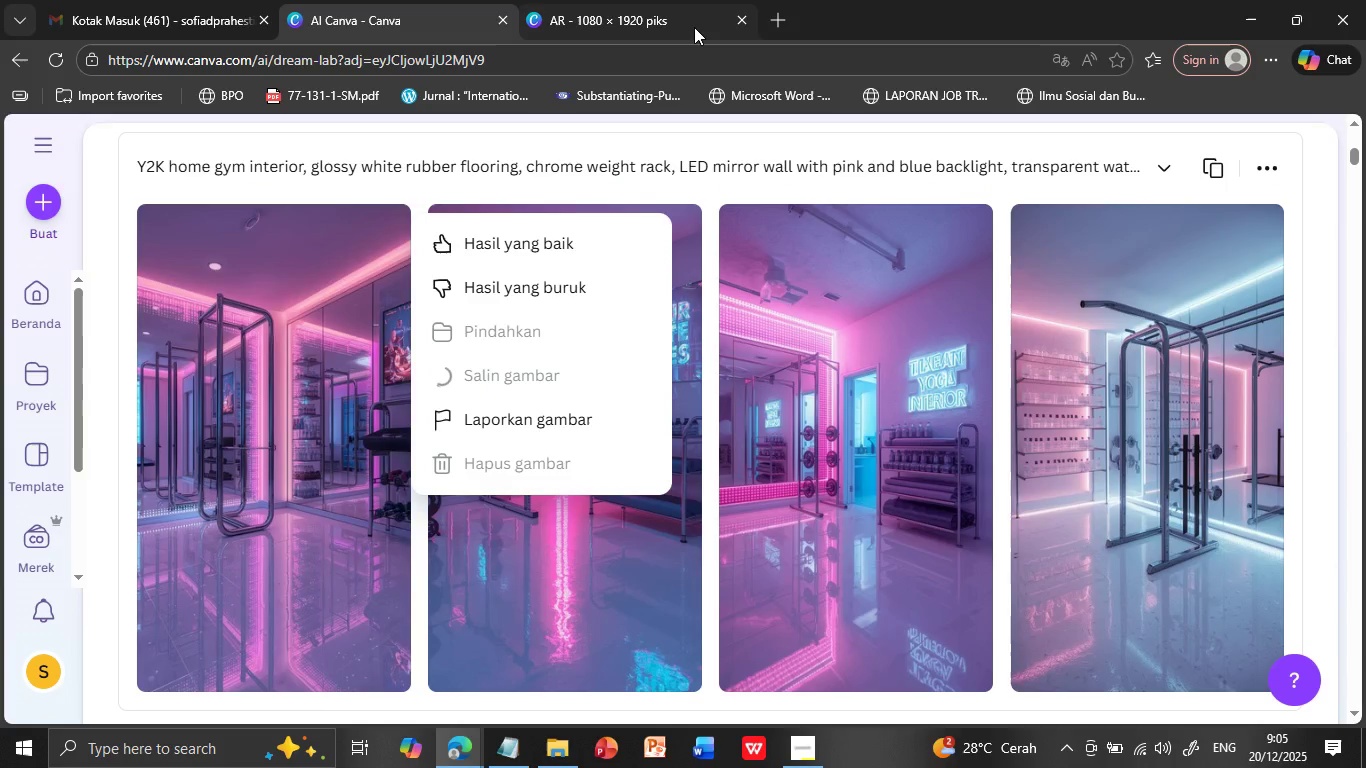 
left_click([694, 27])
 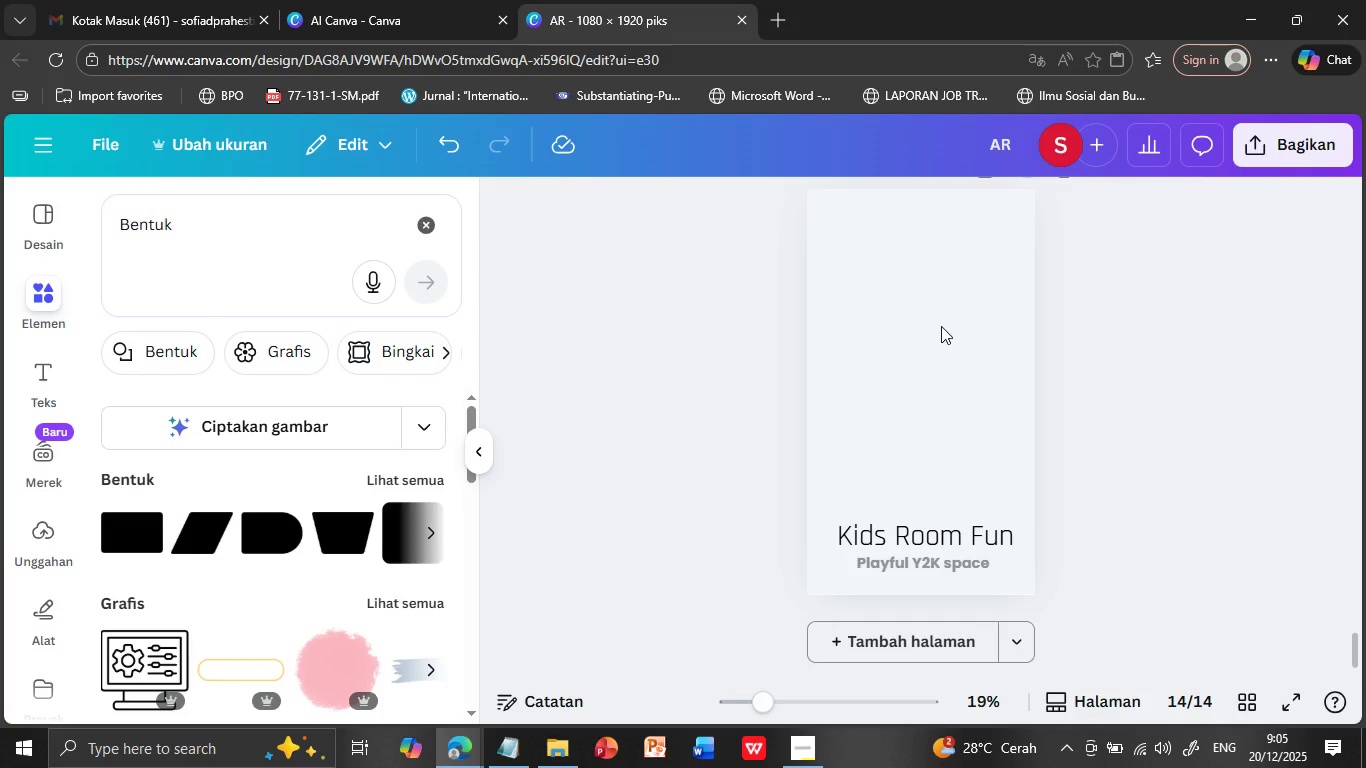 
left_click([941, 326])
 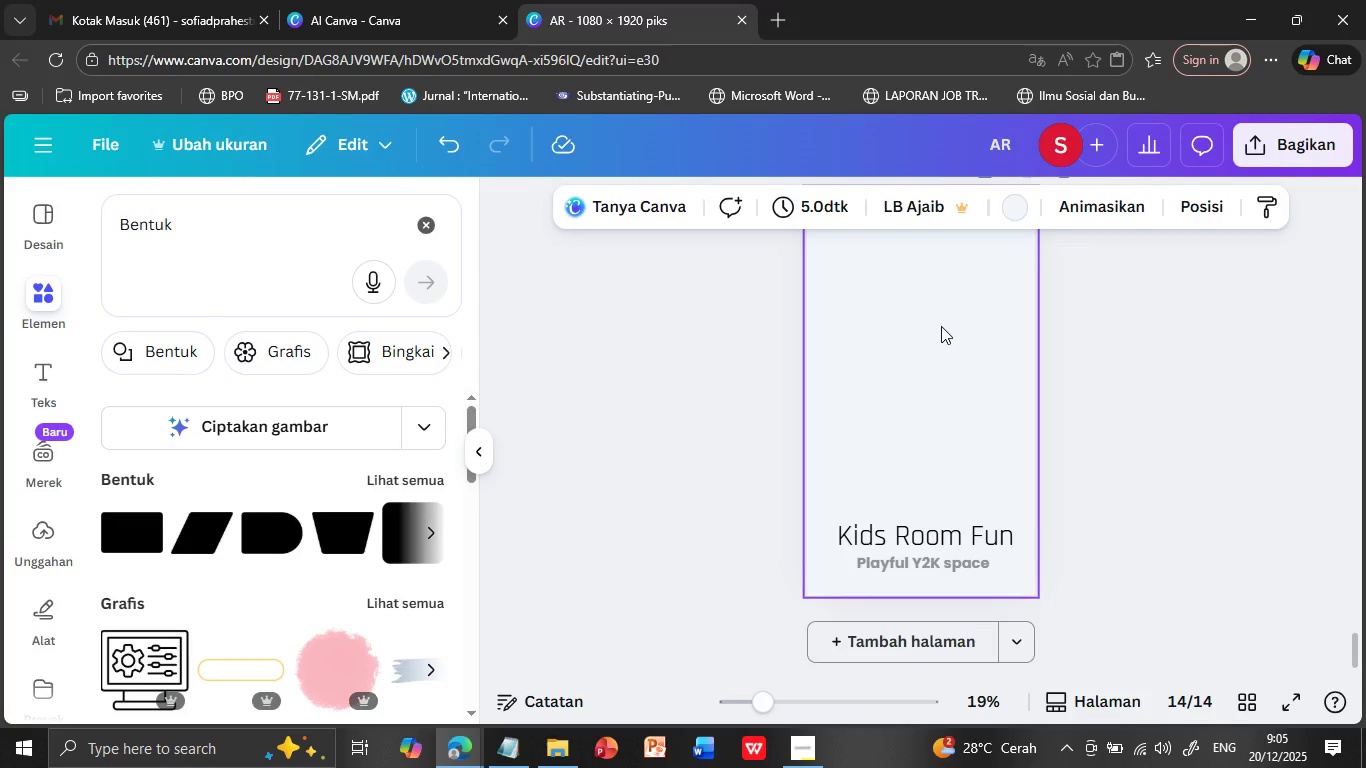 
right_click([941, 326])
 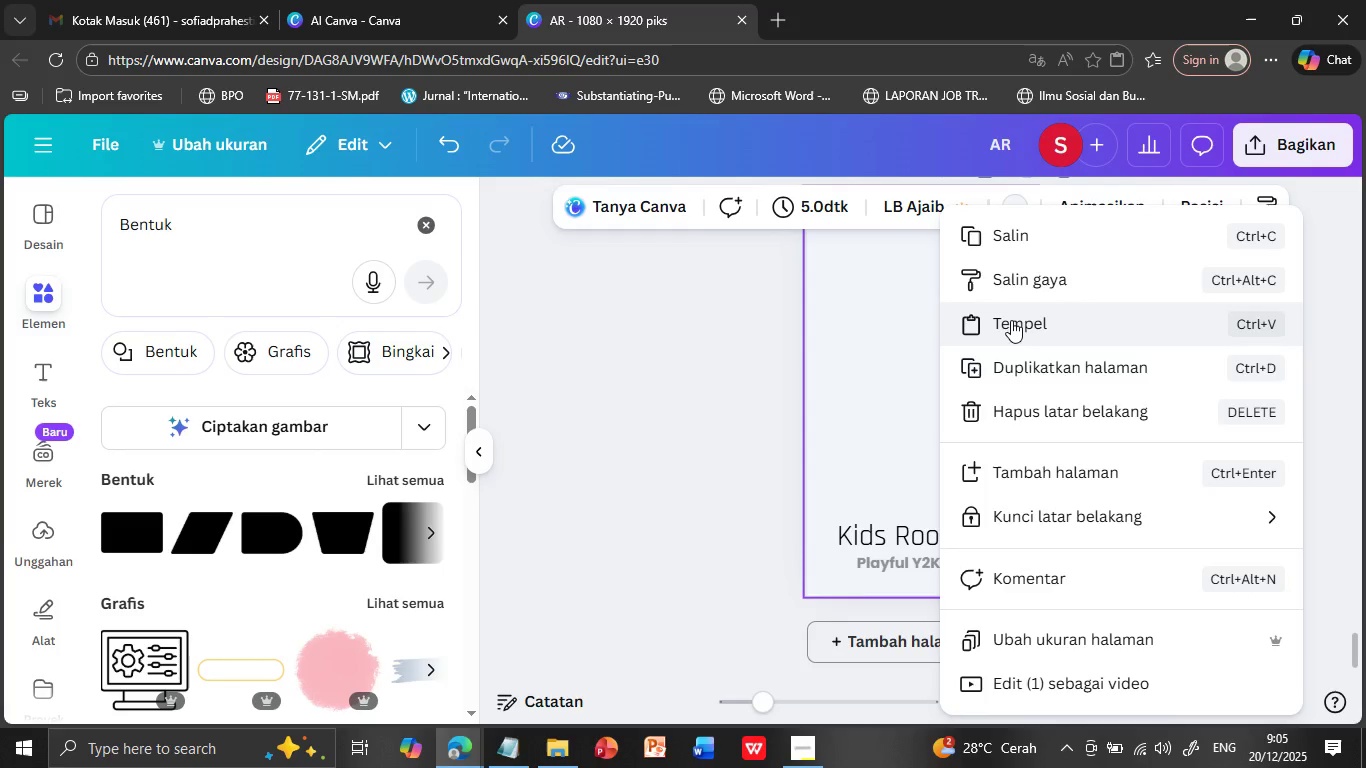 
left_click([1011, 320])
 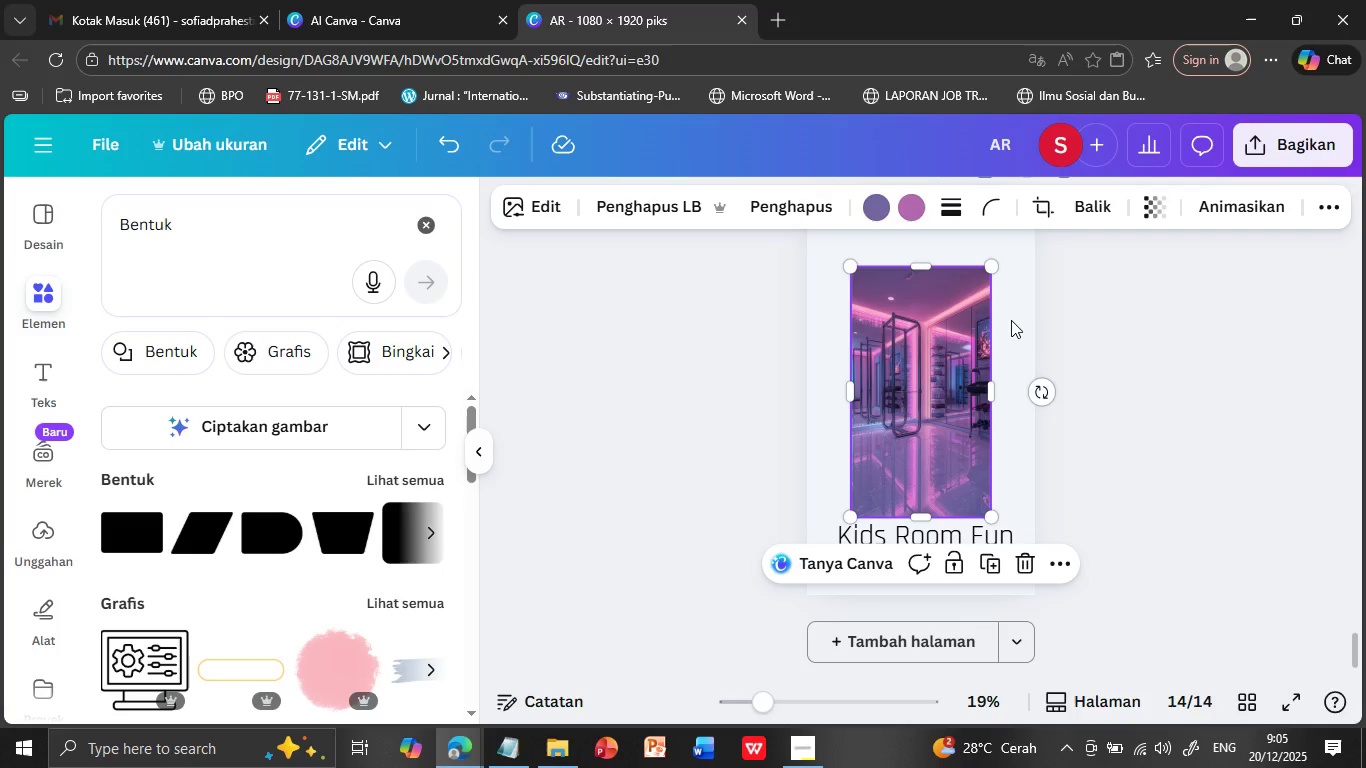 
wait(33.69)
 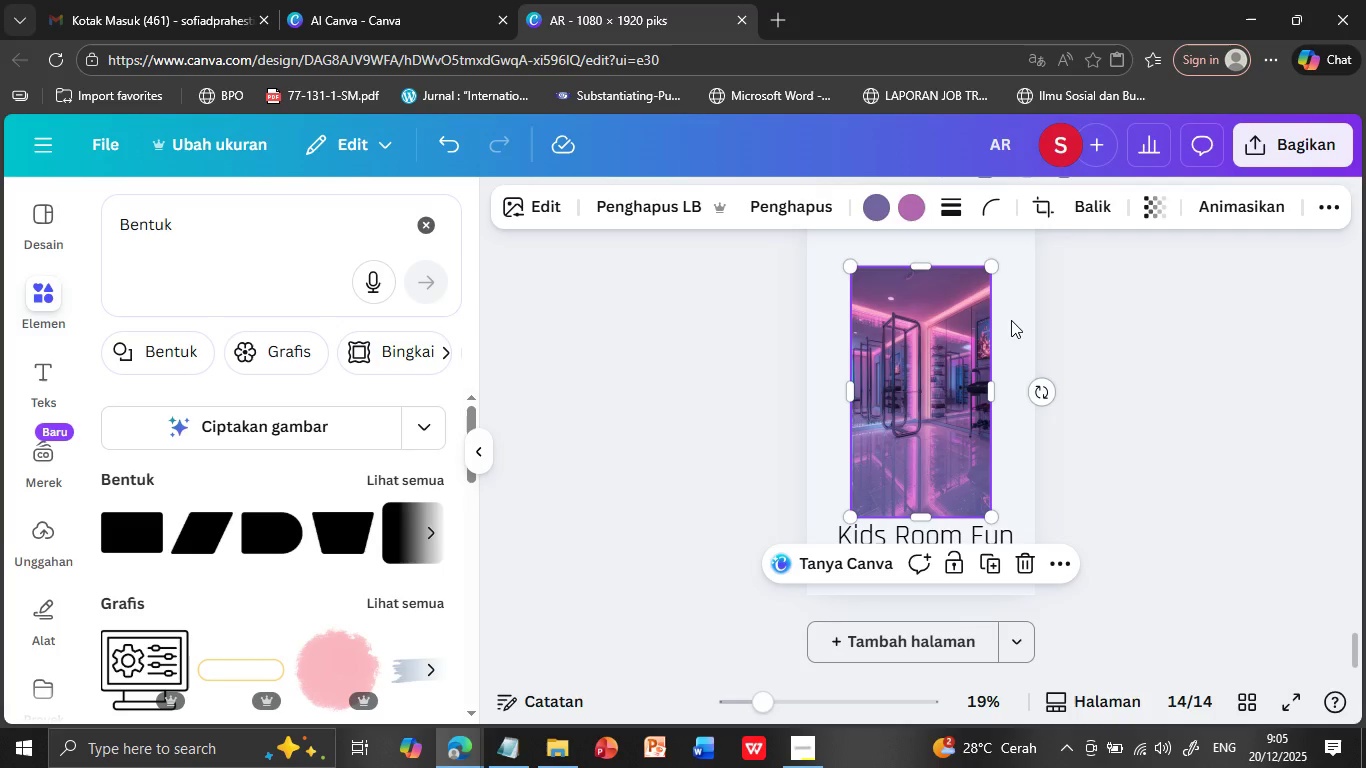 
left_click_drag(start_coordinate=[921, 517], to_coordinate=[923, 593])
 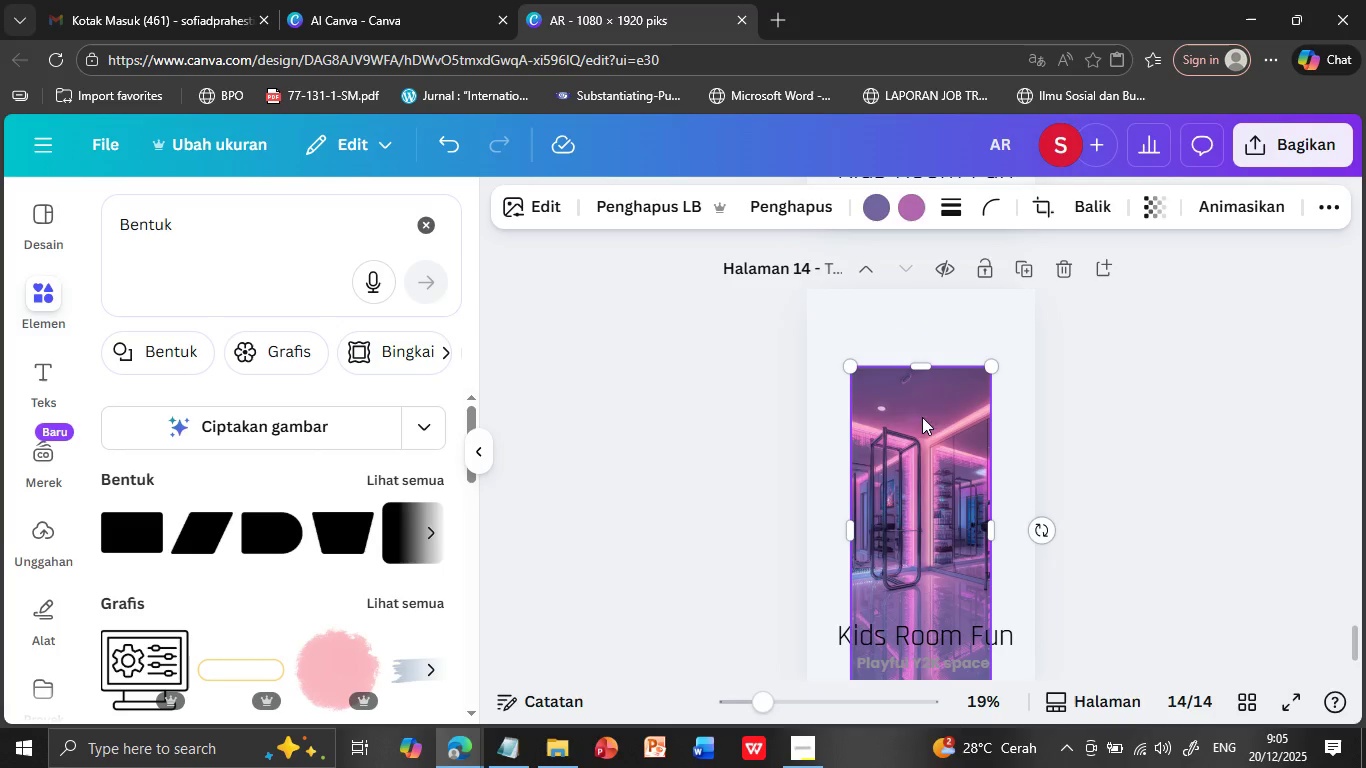 
scroll: coordinate [922, 420], scroll_direction: up, amount: 1.0
 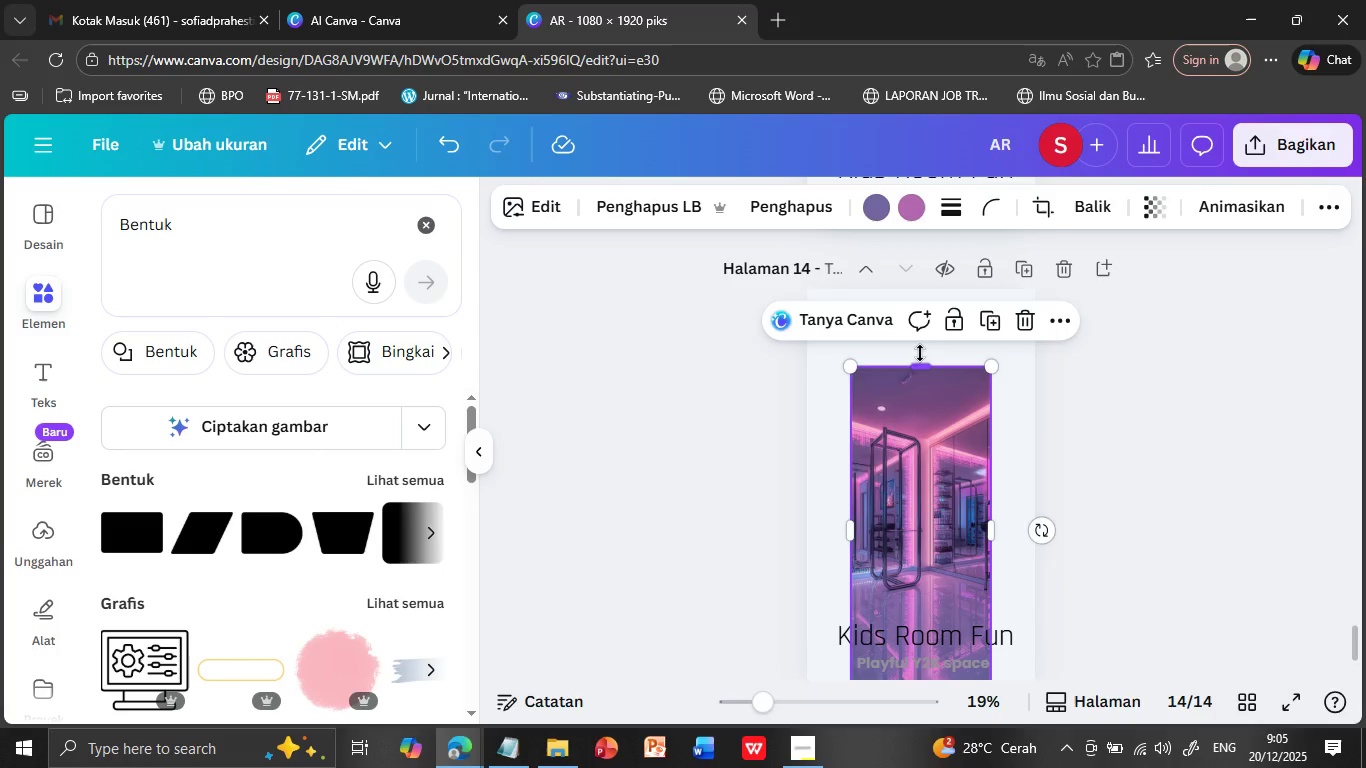 
left_click_drag(start_coordinate=[920, 367], to_coordinate=[920, 287])
 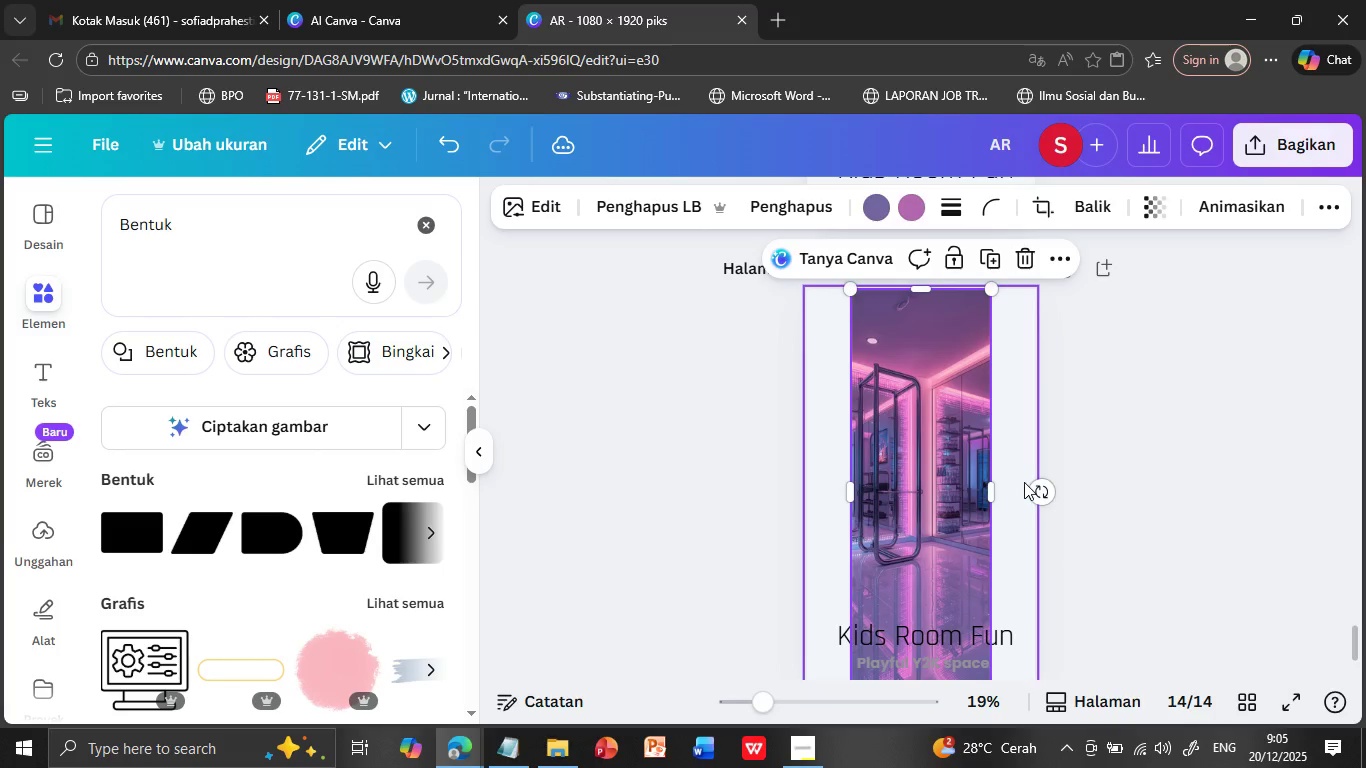 
scroll: coordinate [1021, 487], scroll_direction: down, amount: 1.0
 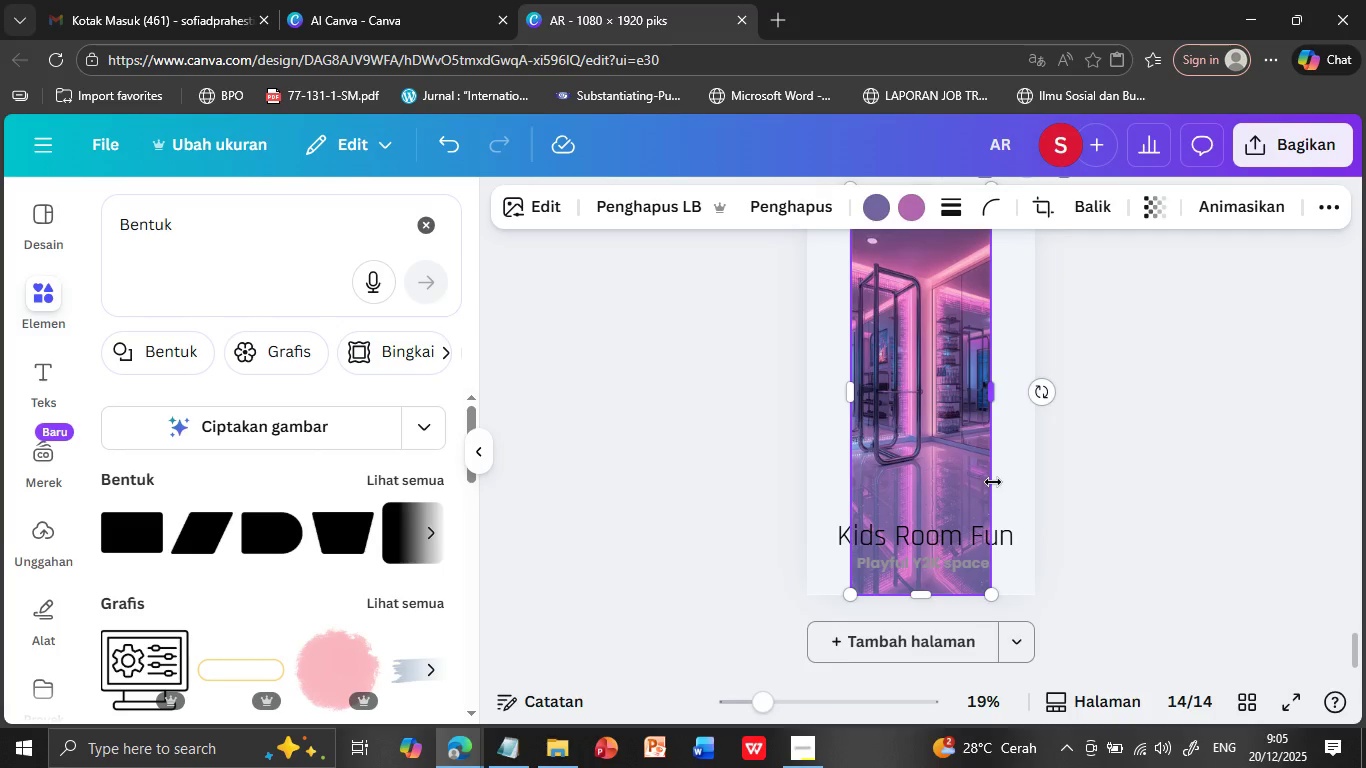 
left_click_drag(start_coordinate=[993, 395], to_coordinate=[1037, 392])
 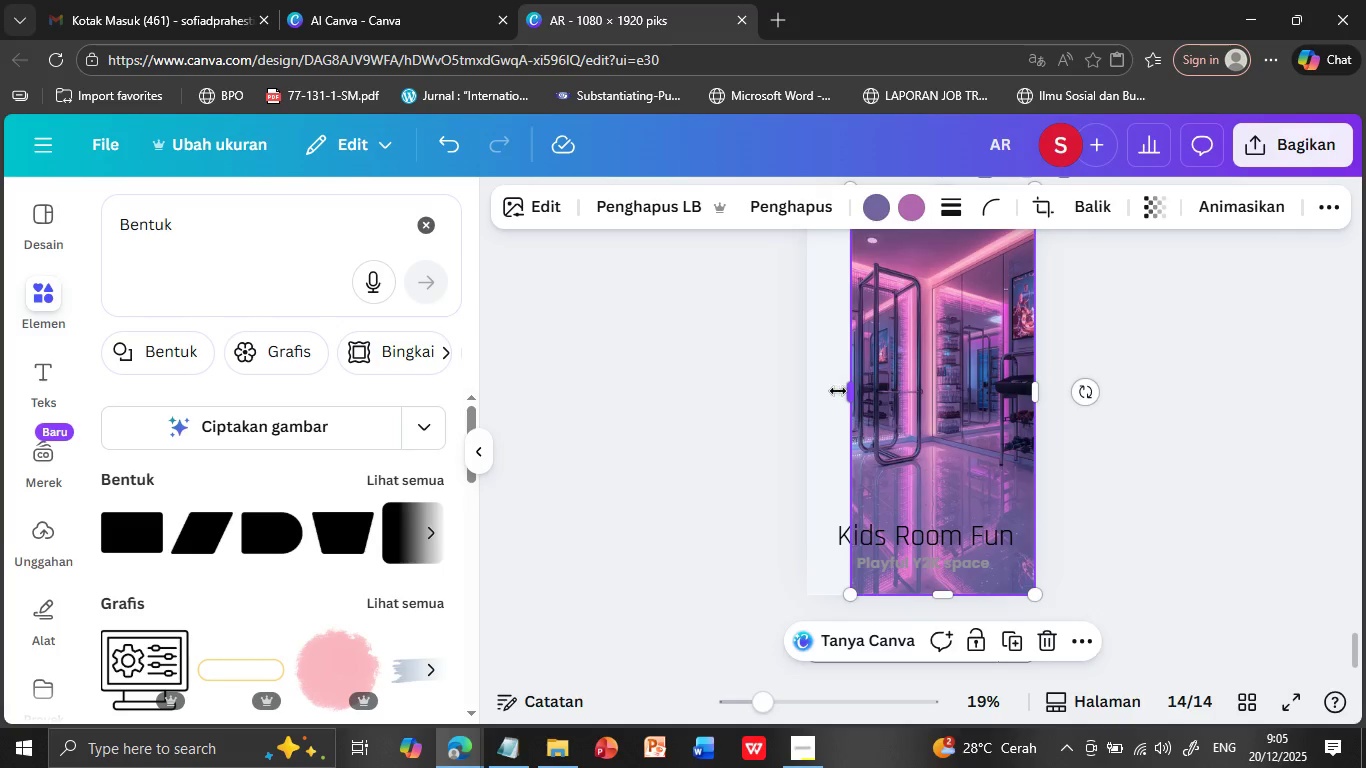 
left_click_drag(start_coordinate=[848, 390], to_coordinate=[809, 387])
 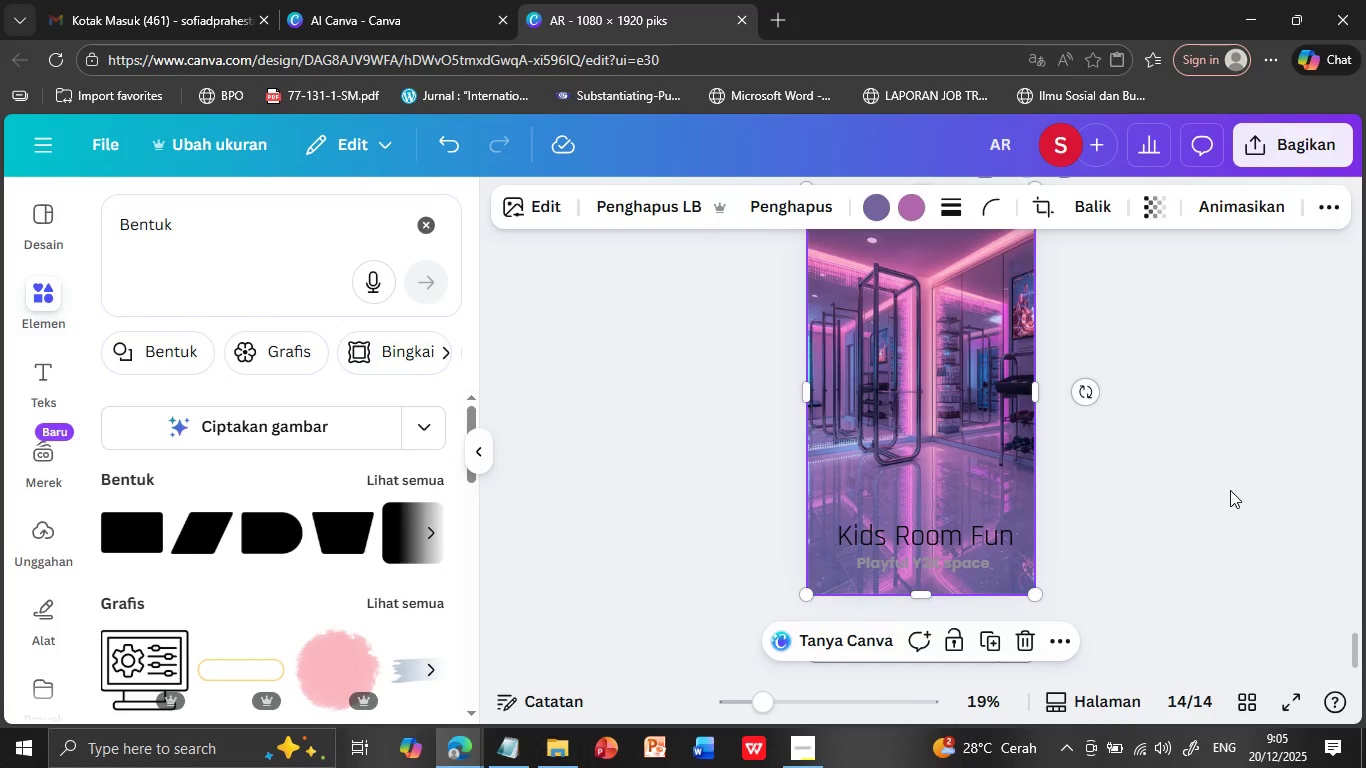 
left_click([1230, 490])
 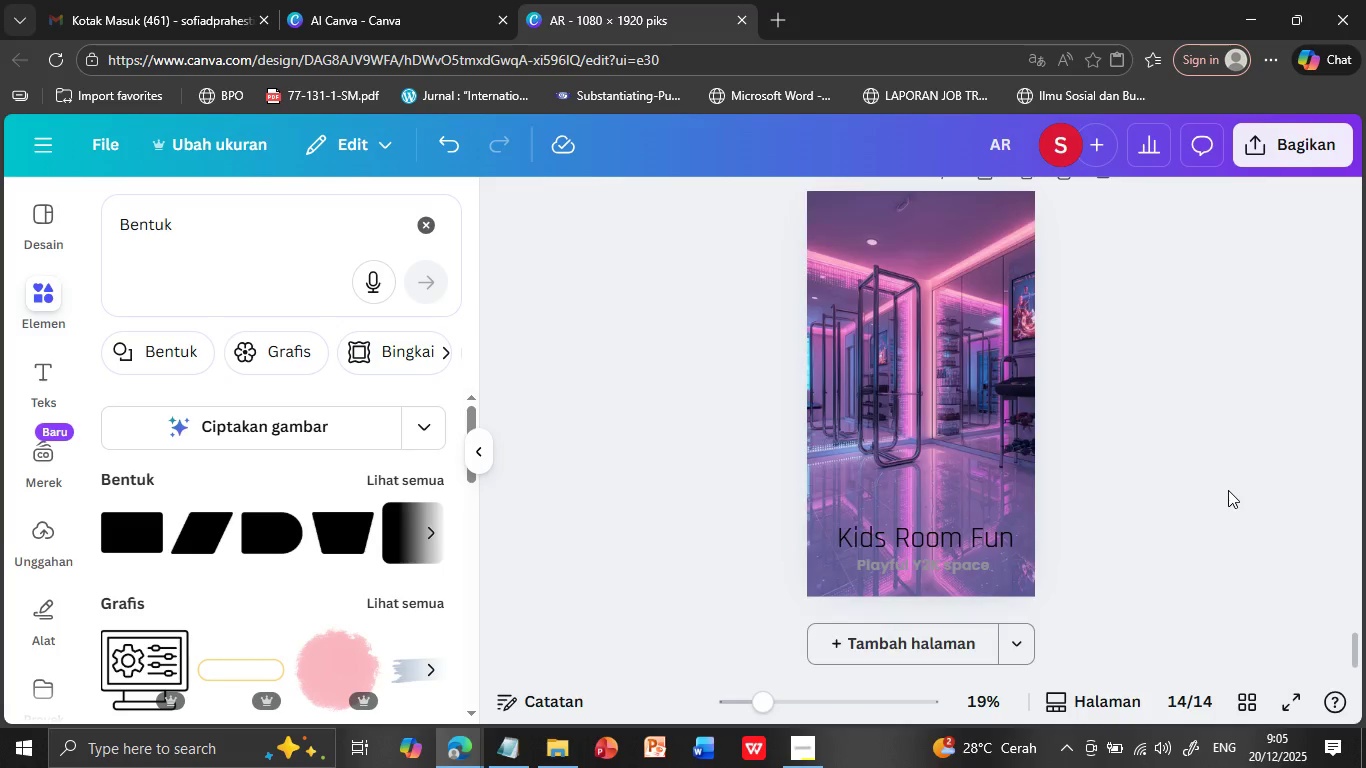 
scroll: coordinate [1228, 490], scroll_direction: up, amount: 1.0
 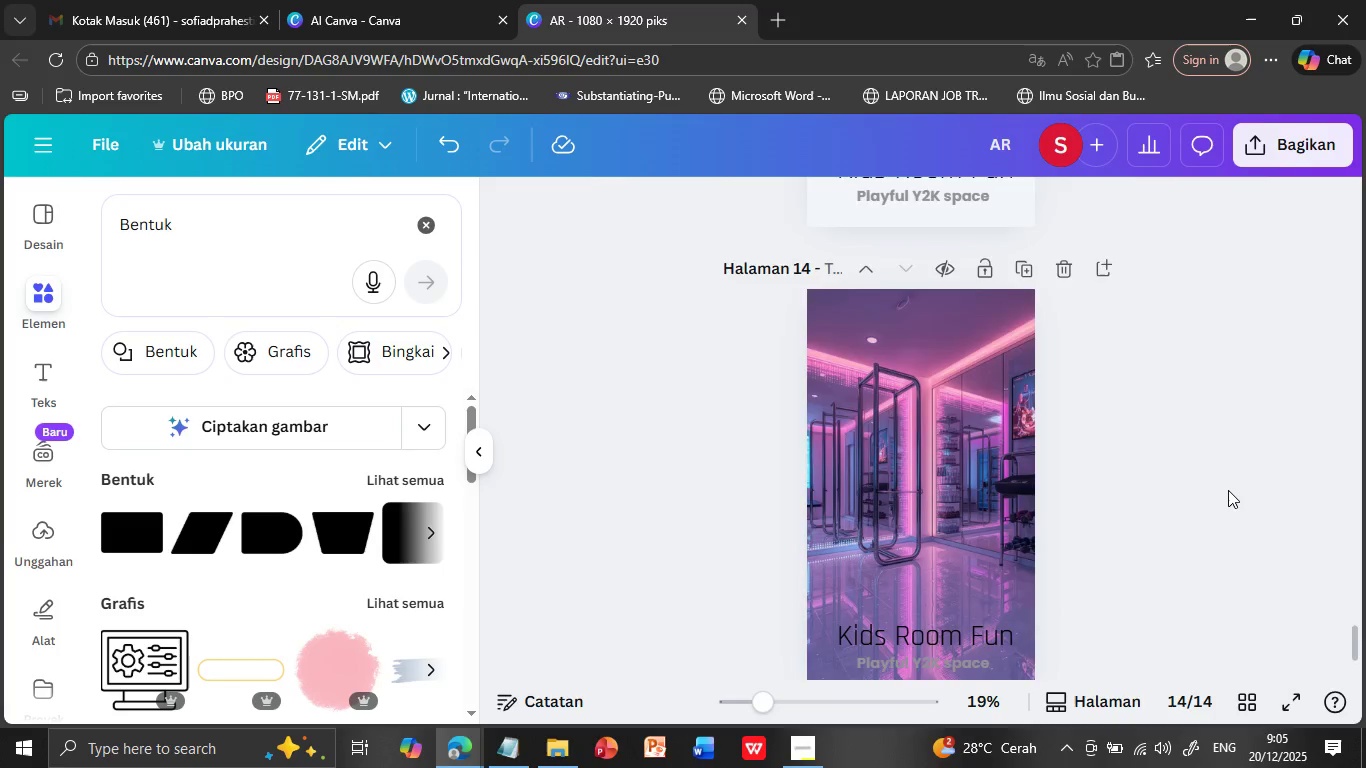 
scroll: coordinate [1228, 490], scroll_direction: down, amount: 1.0
 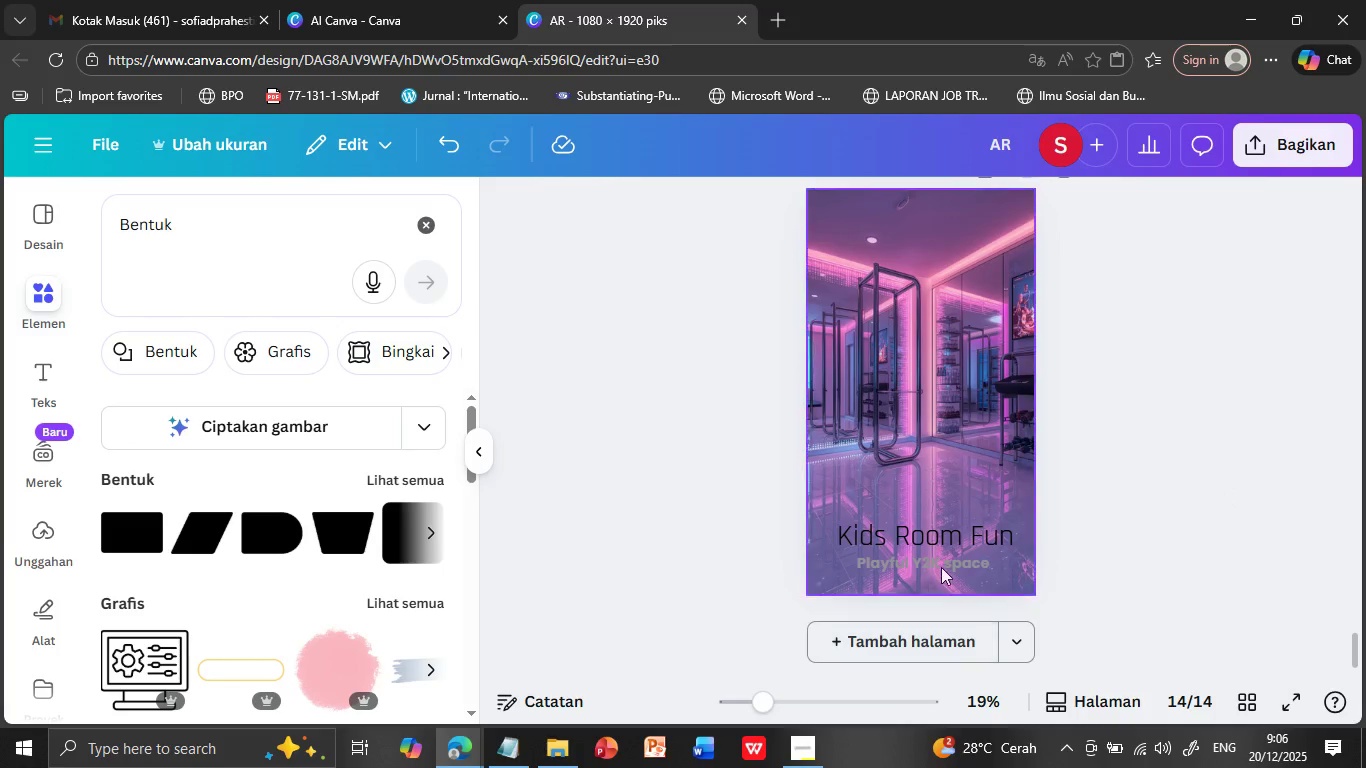 
mouse_move([969, 547])
 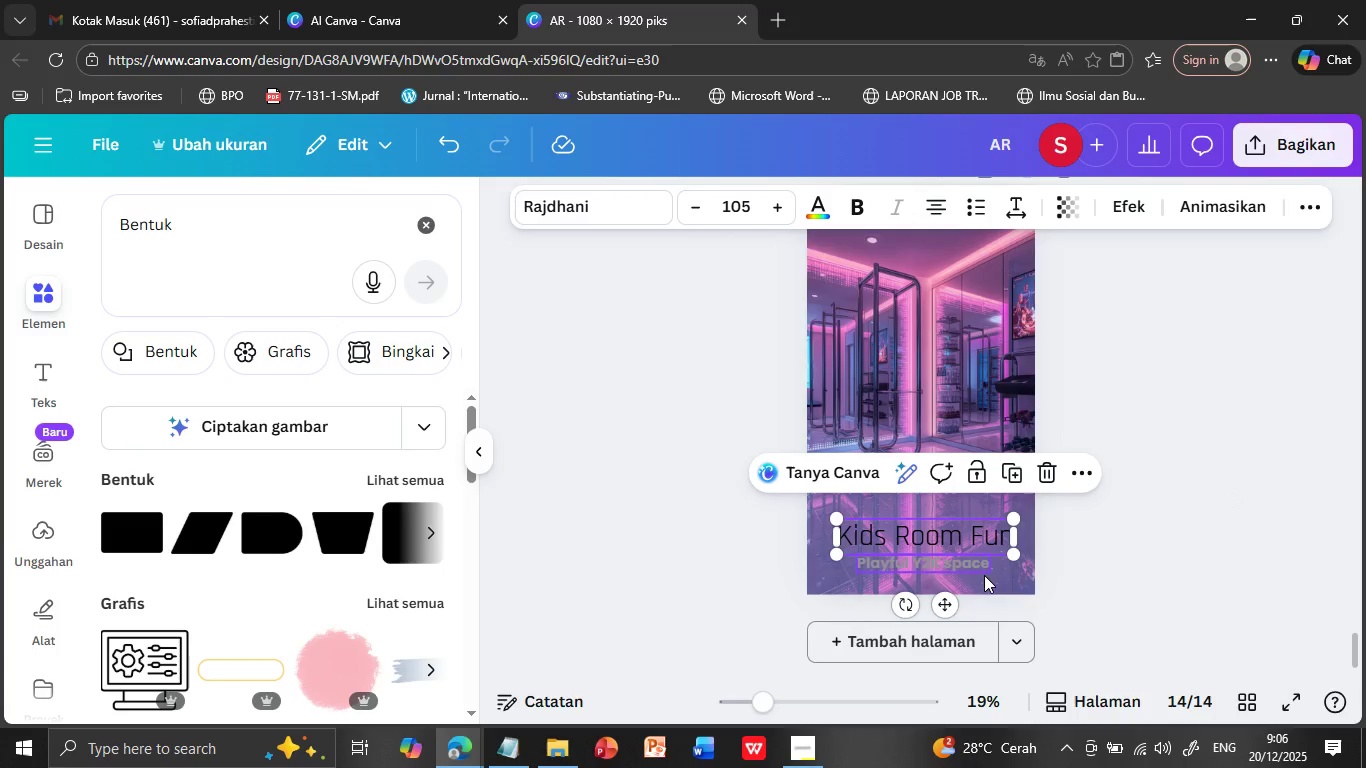 
left_click([947, 541])
 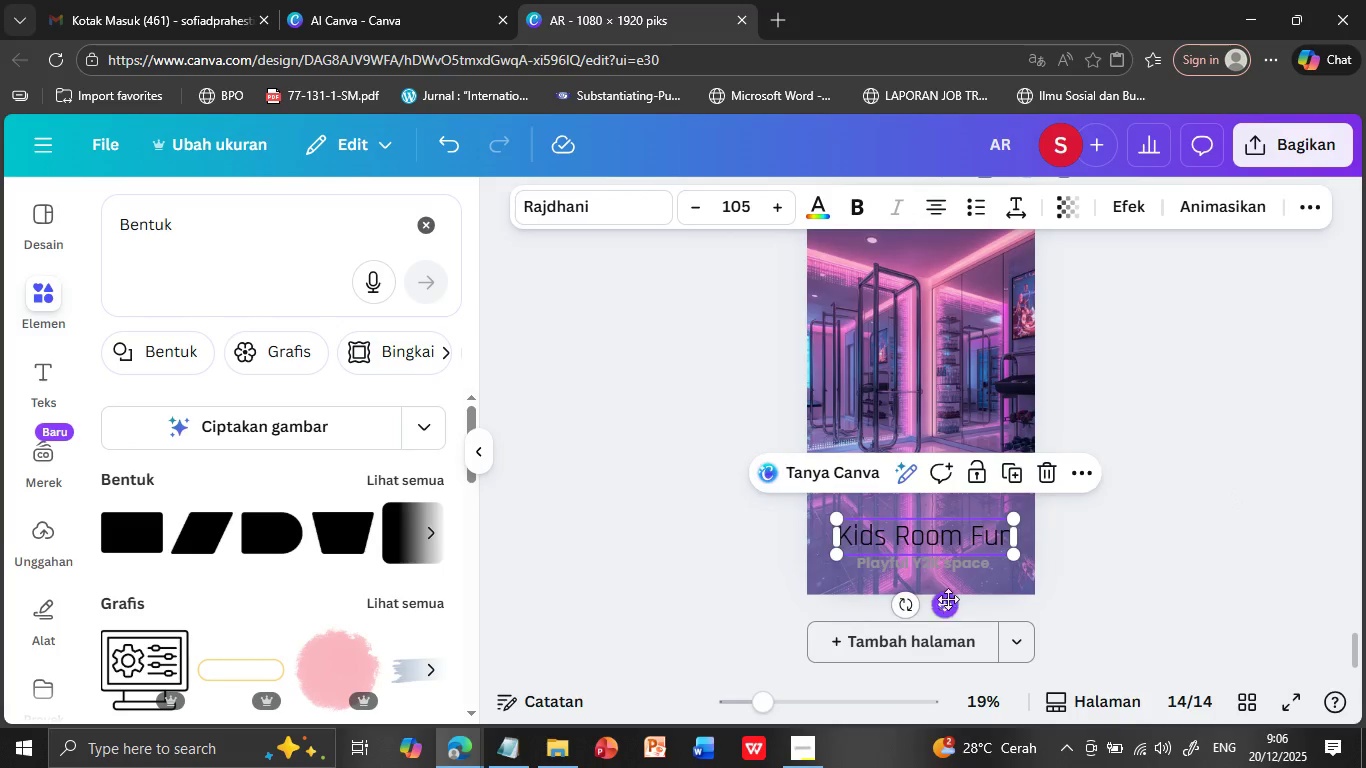 
left_click_drag(start_coordinate=[948, 606], to_coordinate=[947, 327])
 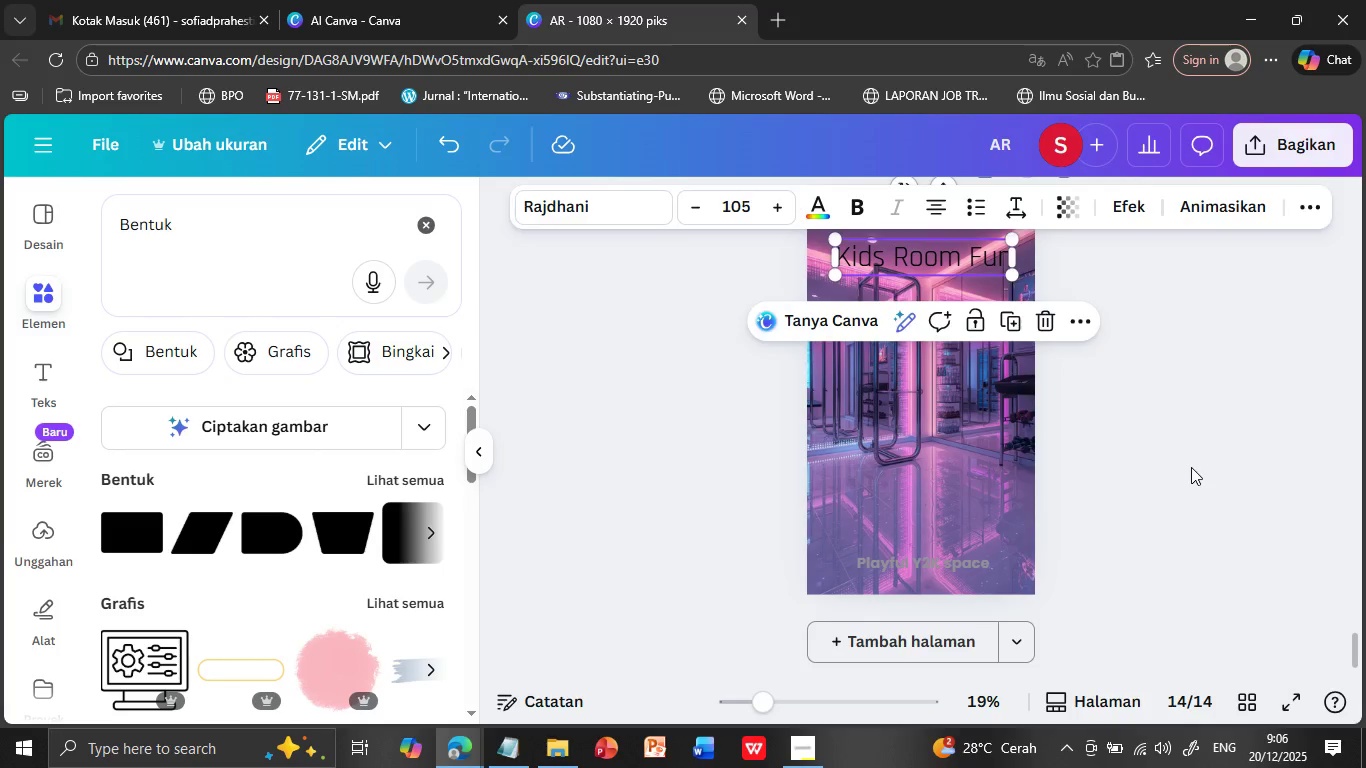 
left_click([1256, 432])
 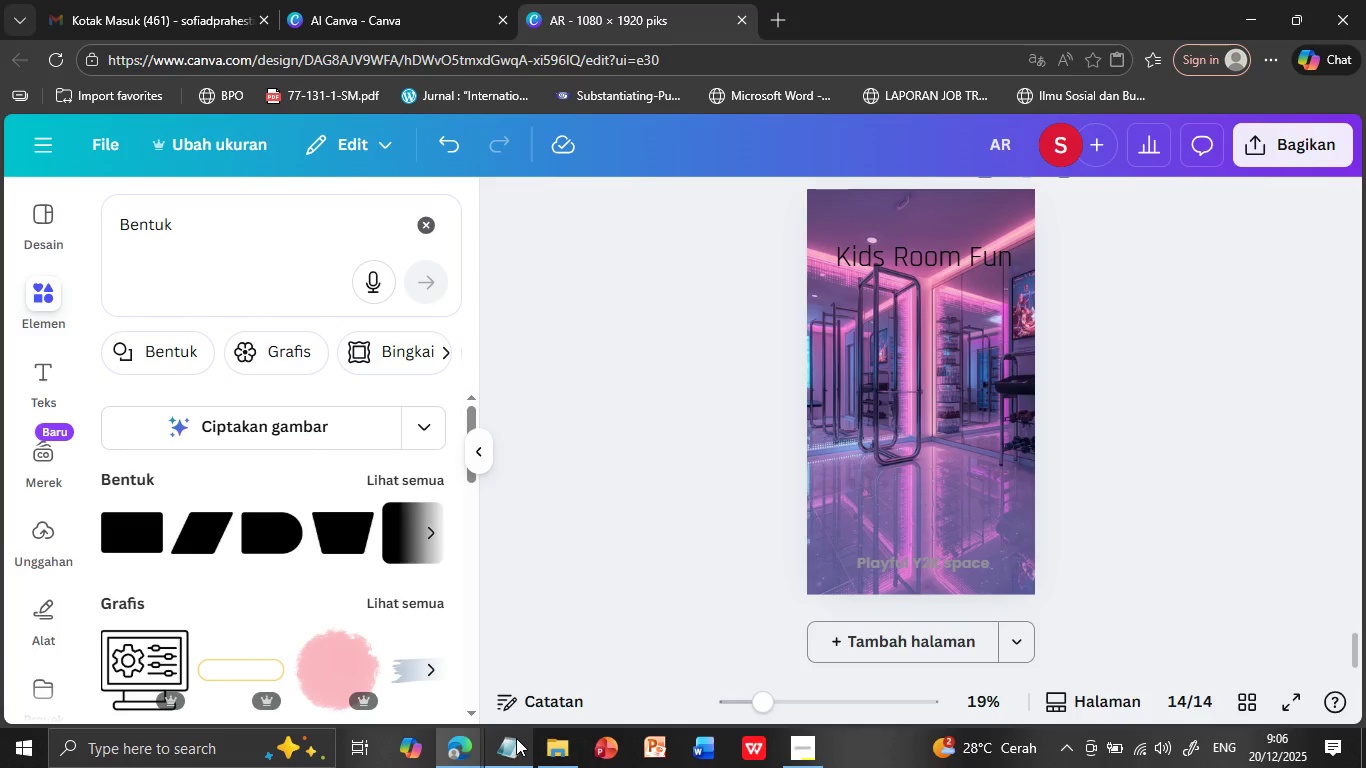 
left_click([516, 738])
 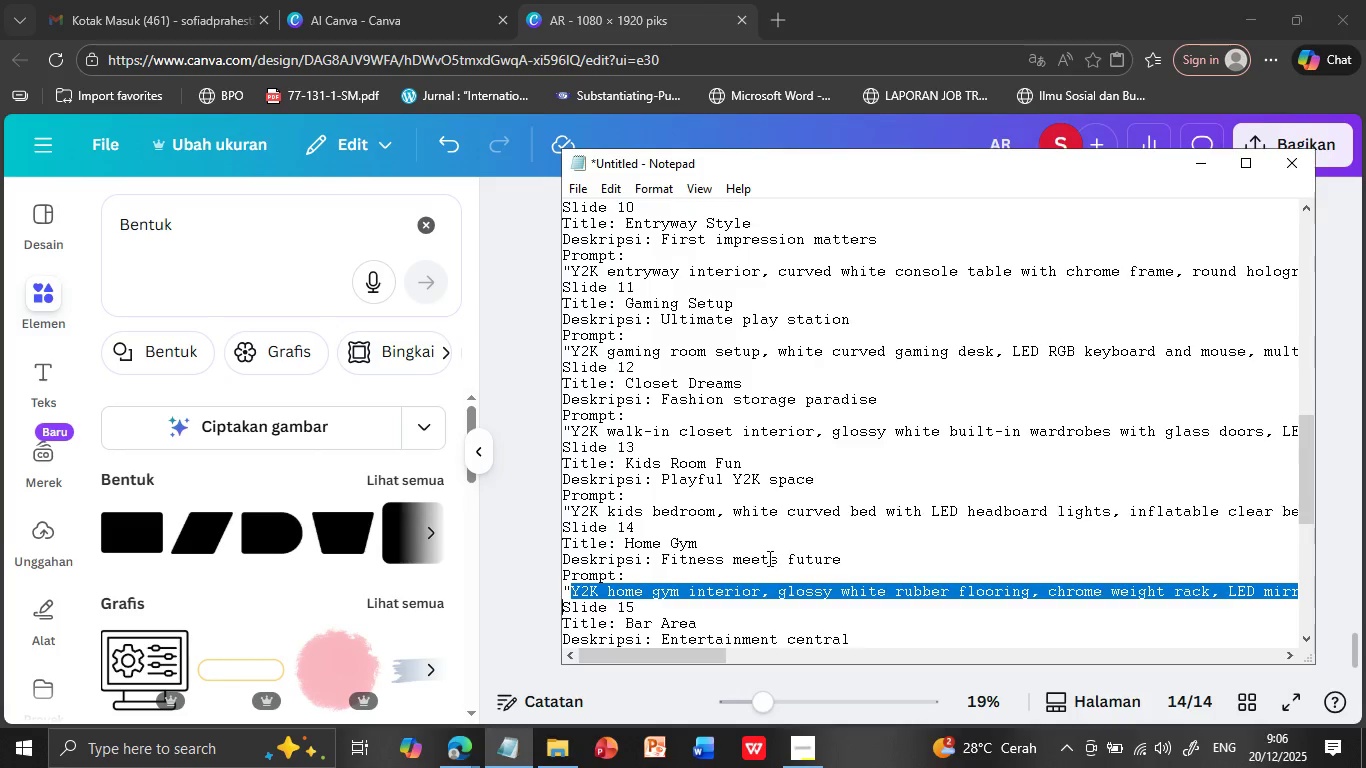 
scroll: coordinate [767, 559], scroll_direction: down, amount: 1.0
 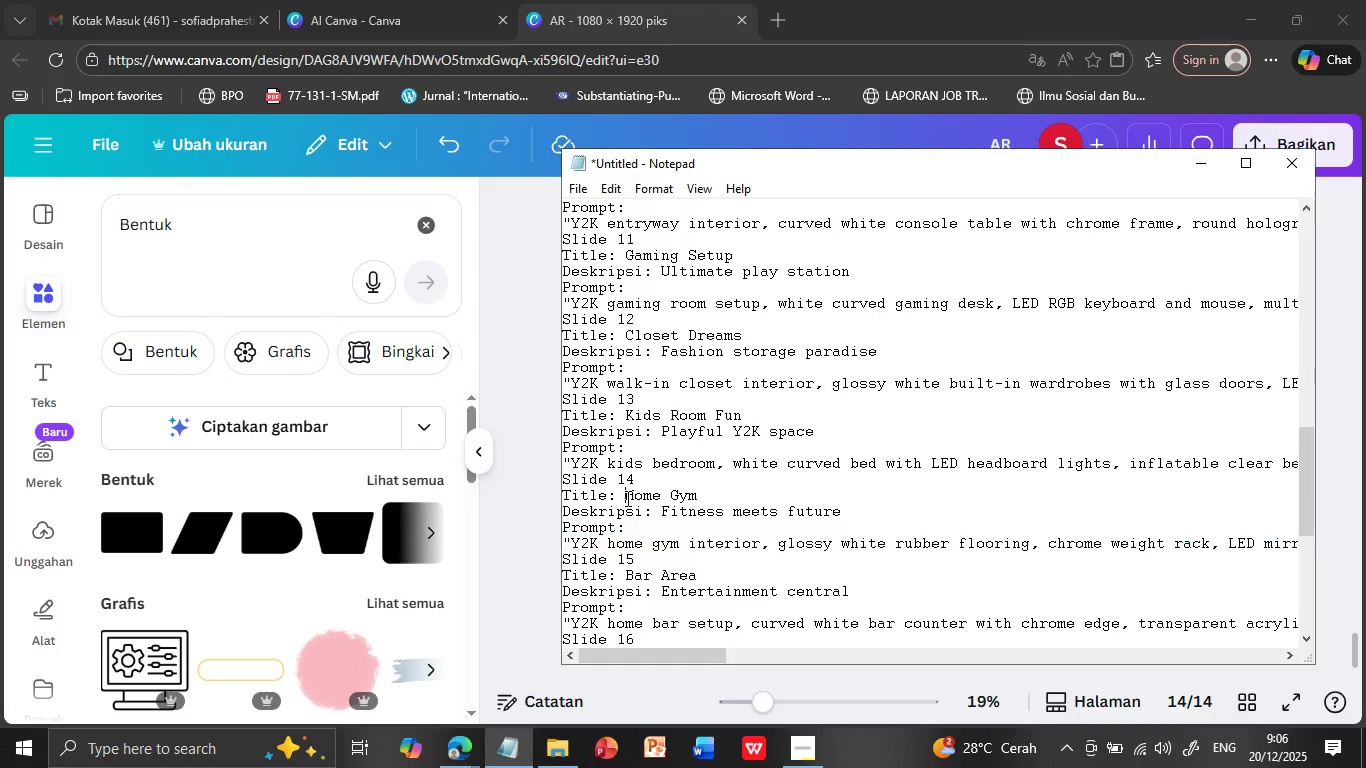 
left_click_drag(start_coordinate=[626, 498], to_coordinate=[700, 491])
 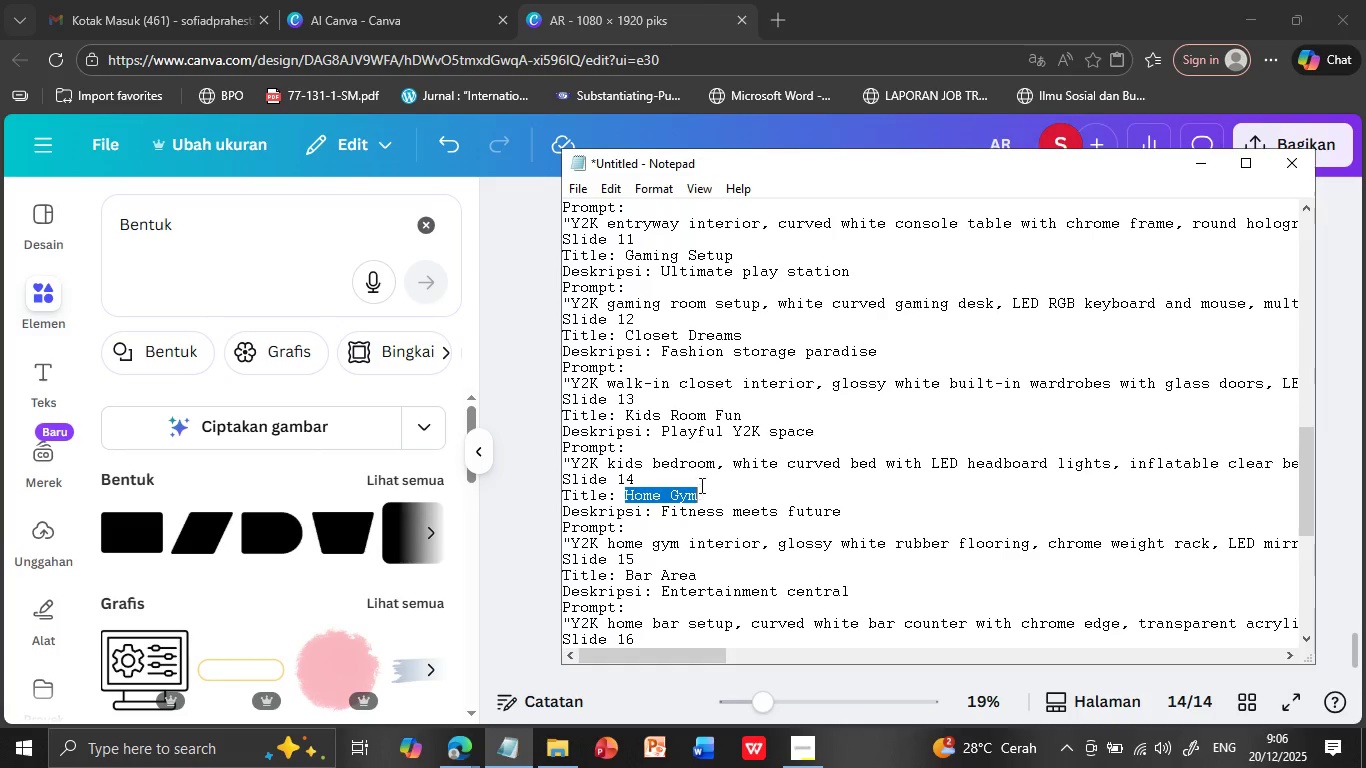 
key(Control+C)
 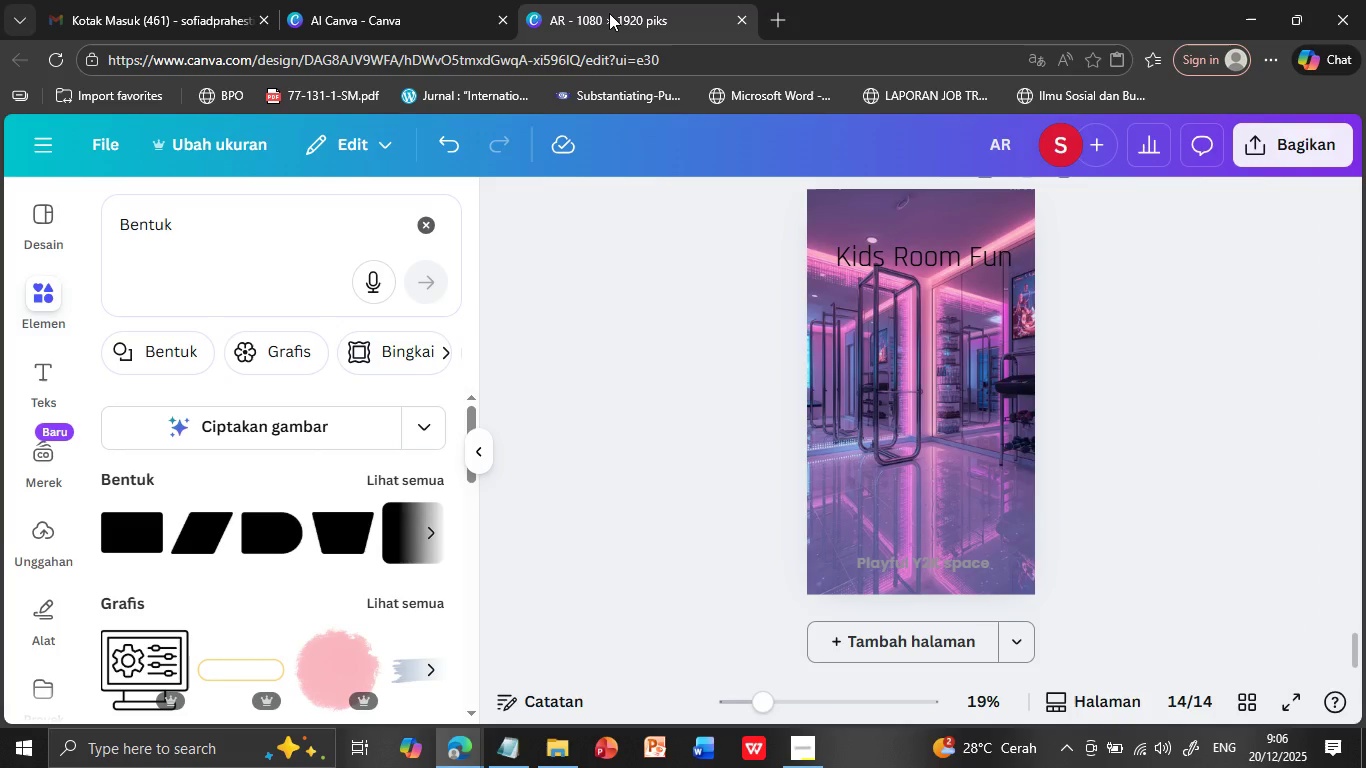 
left_click([609, 13])
 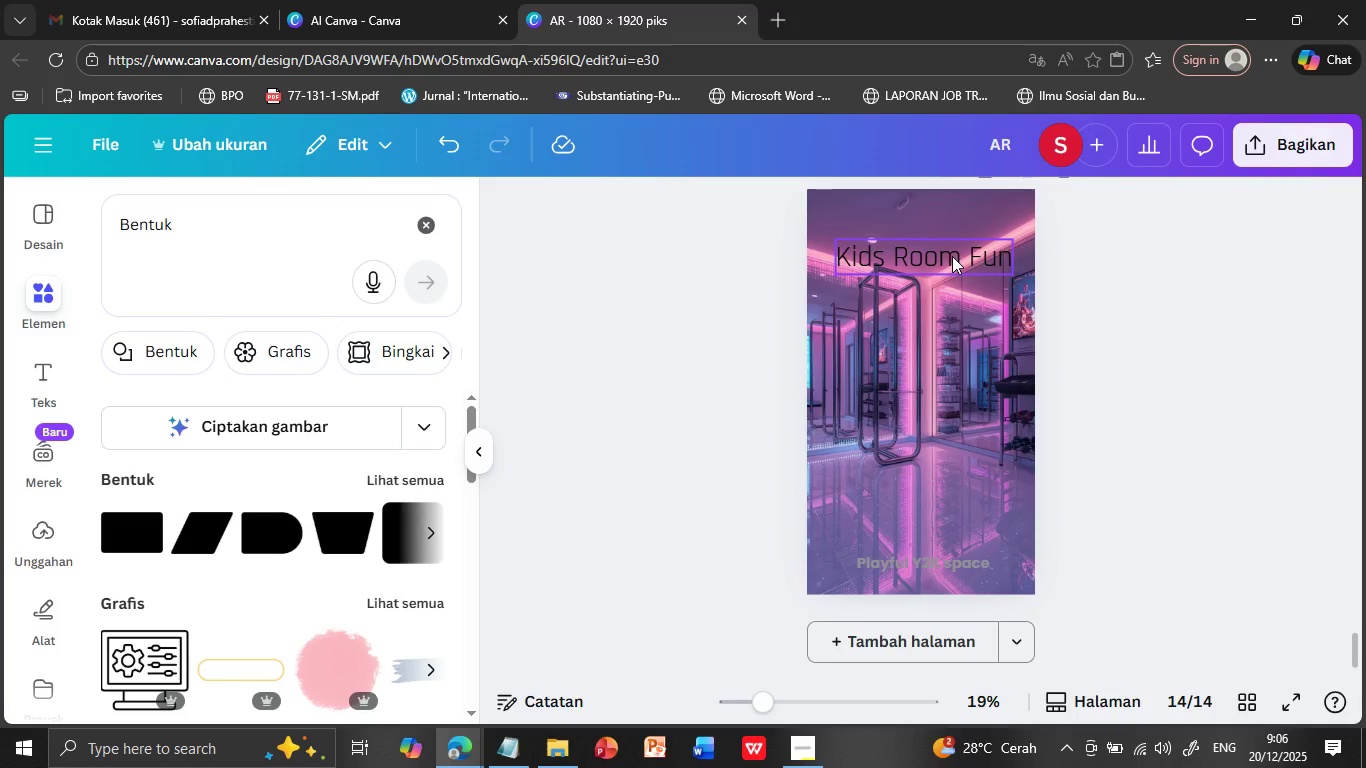 
double_click([952, 256])
 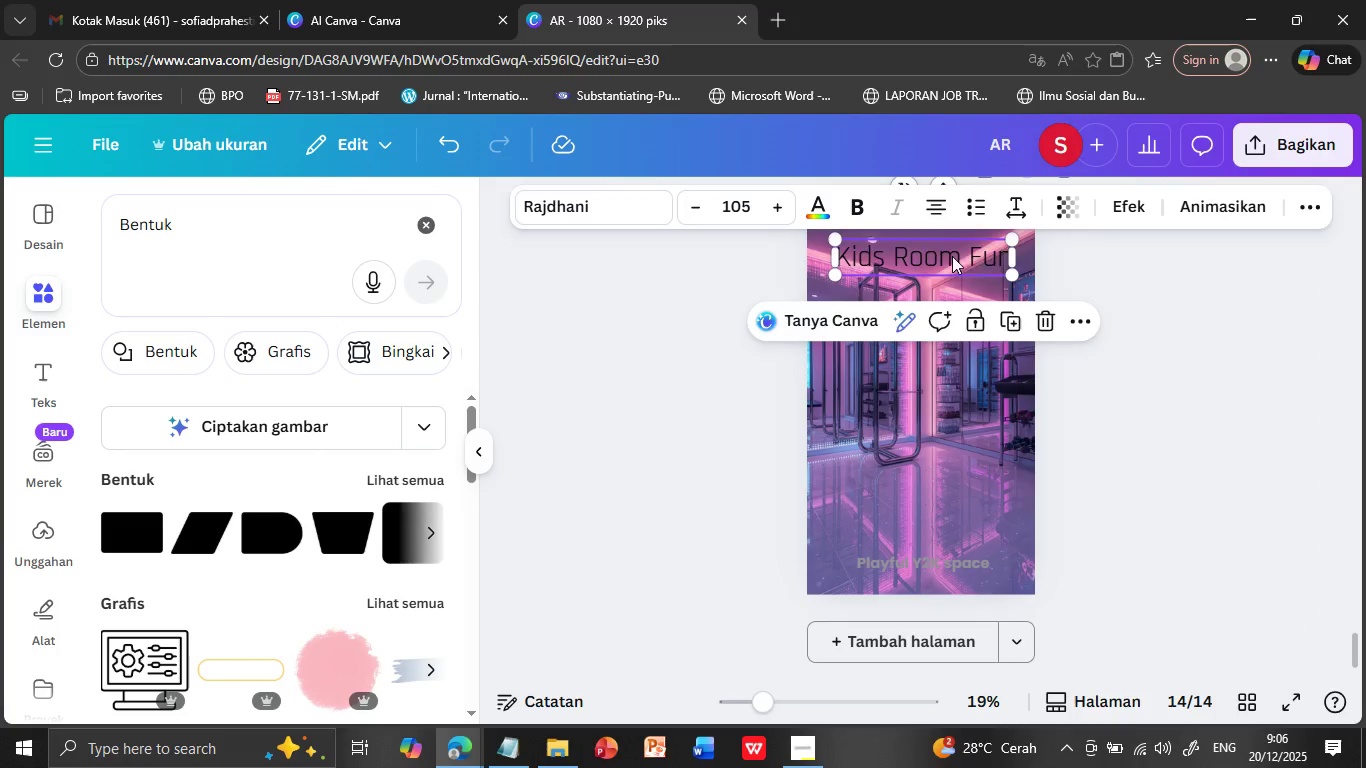 
triple_click([952, 256])
 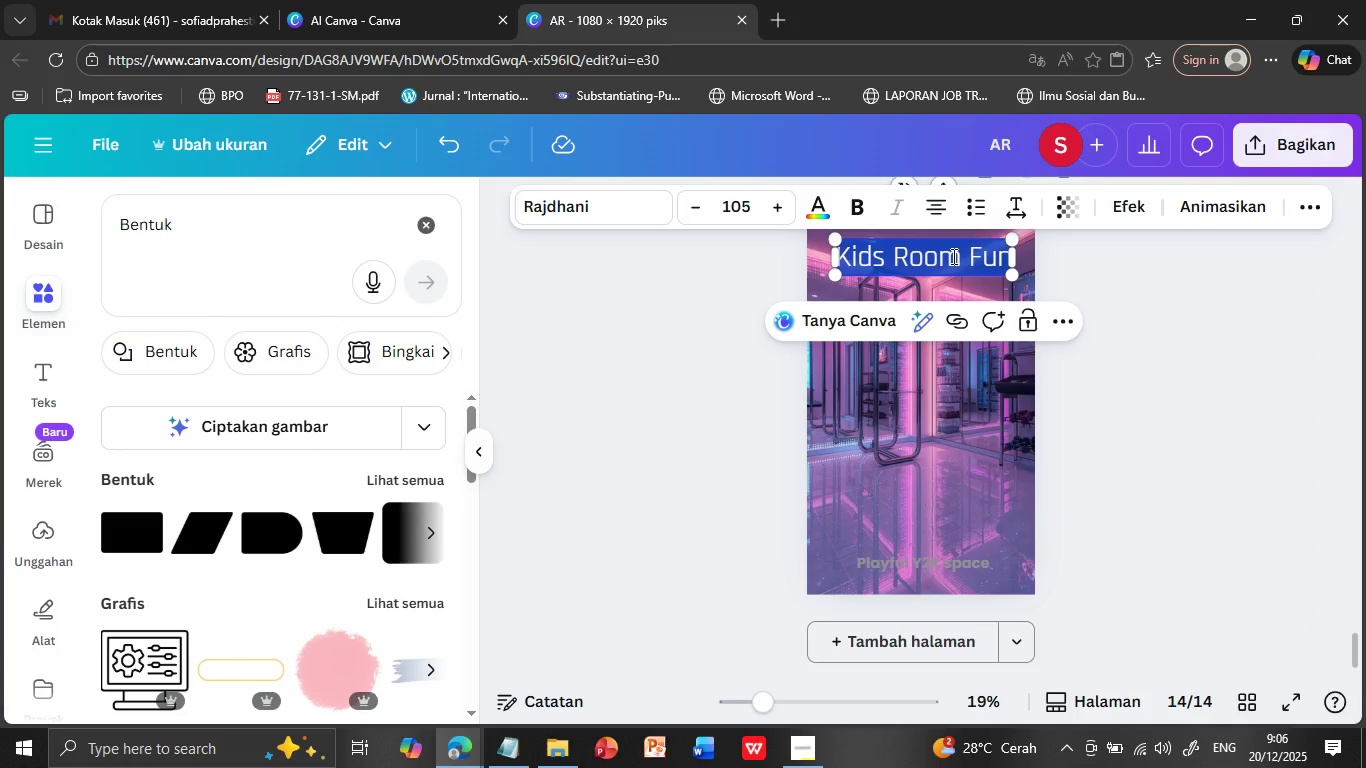 
key(Control+V)
 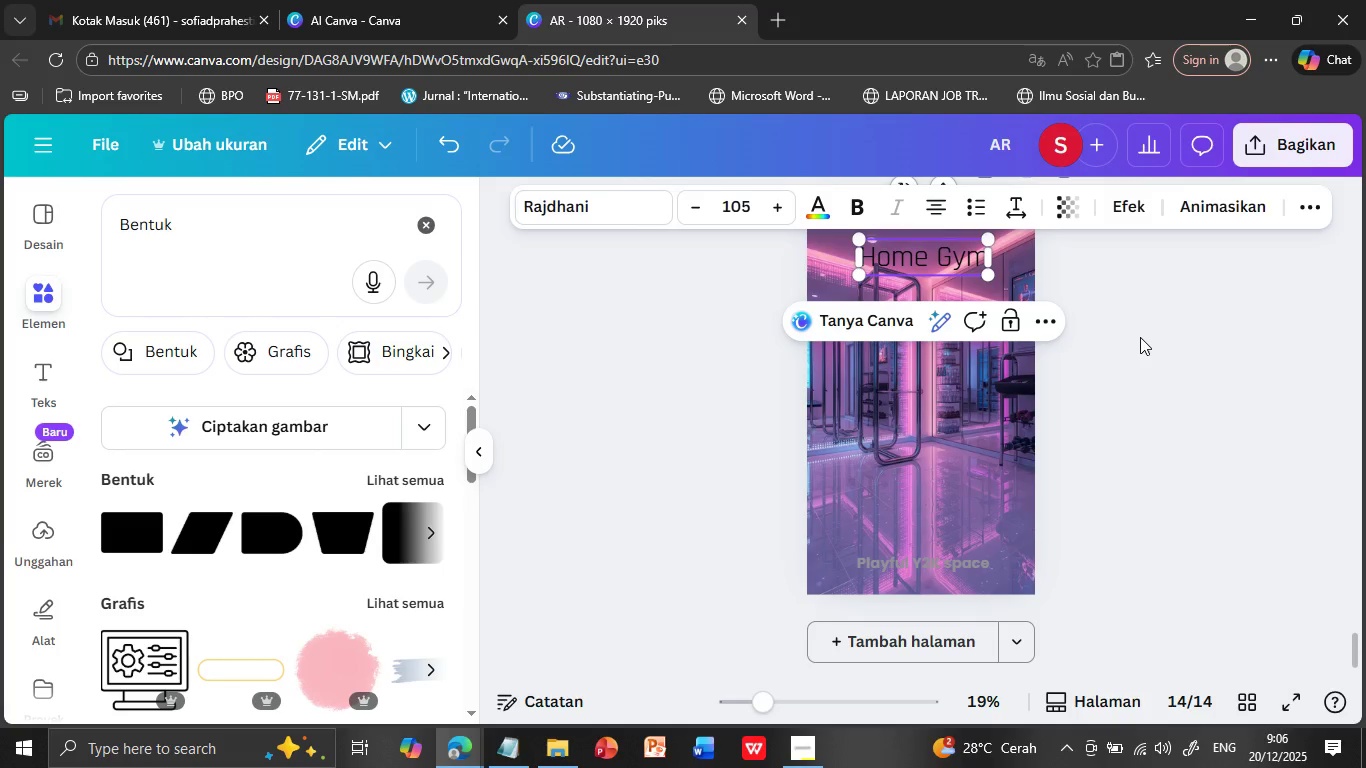 
left_click([1140, 337])
 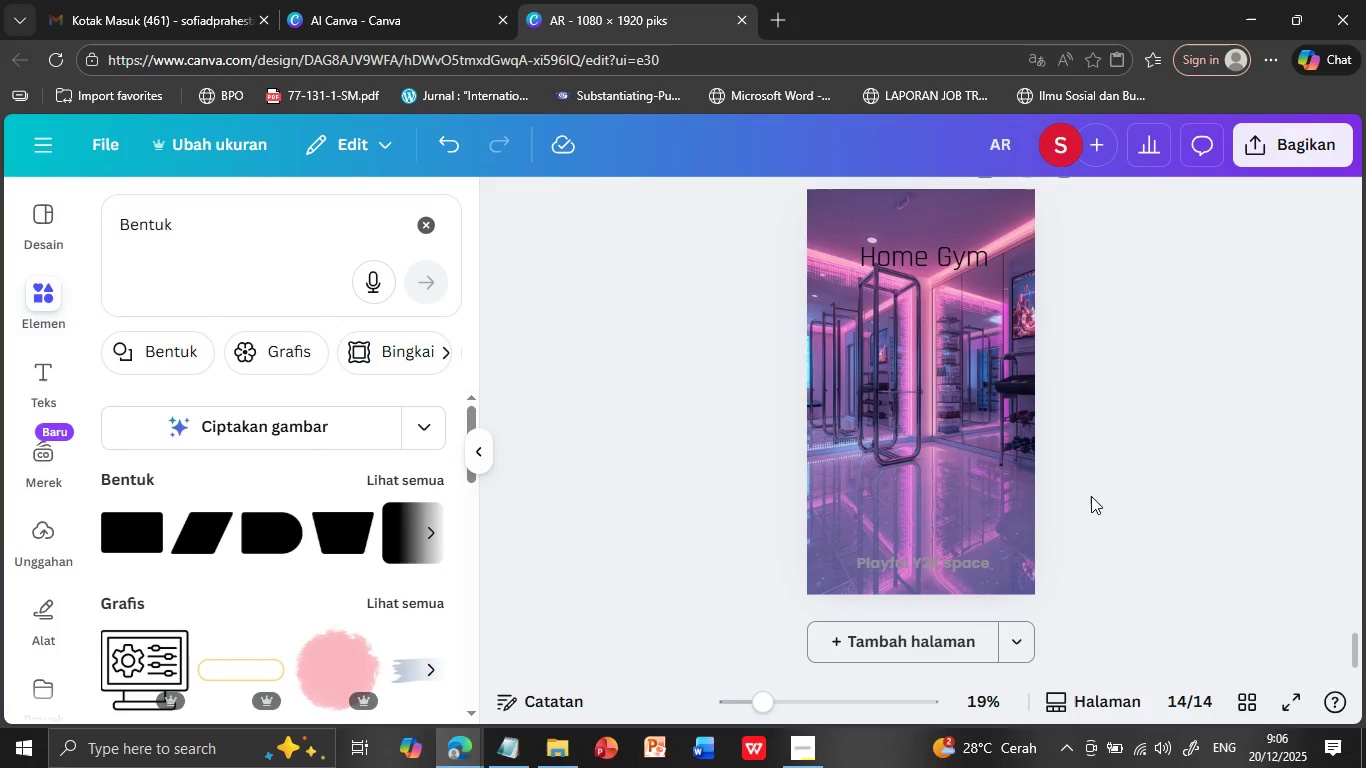 
scroll: coordinate [1091, 496], scroll_direction: down, amount: 1.0
 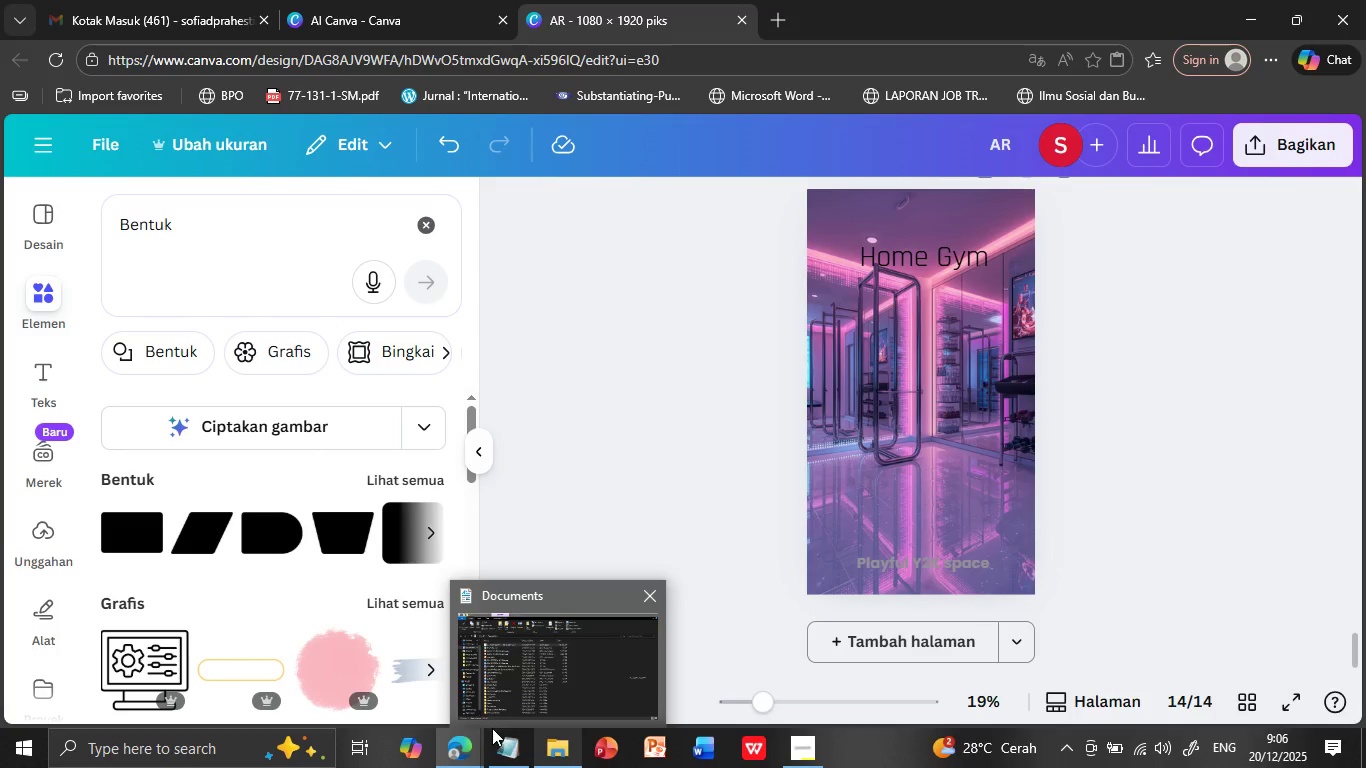 
left_click([497, 749])
 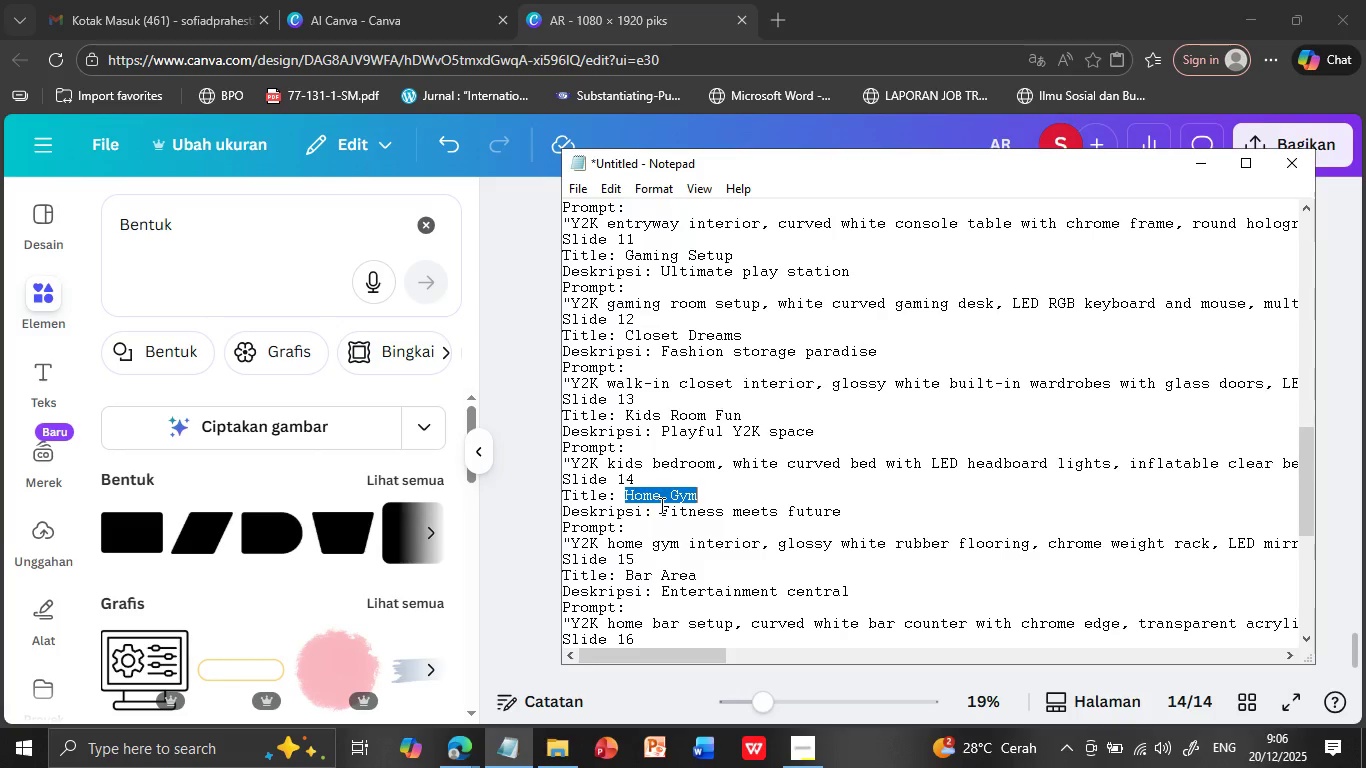 
left_click_drag(start_coordinate=[660, 506], to_coordinate=[859, 510])
 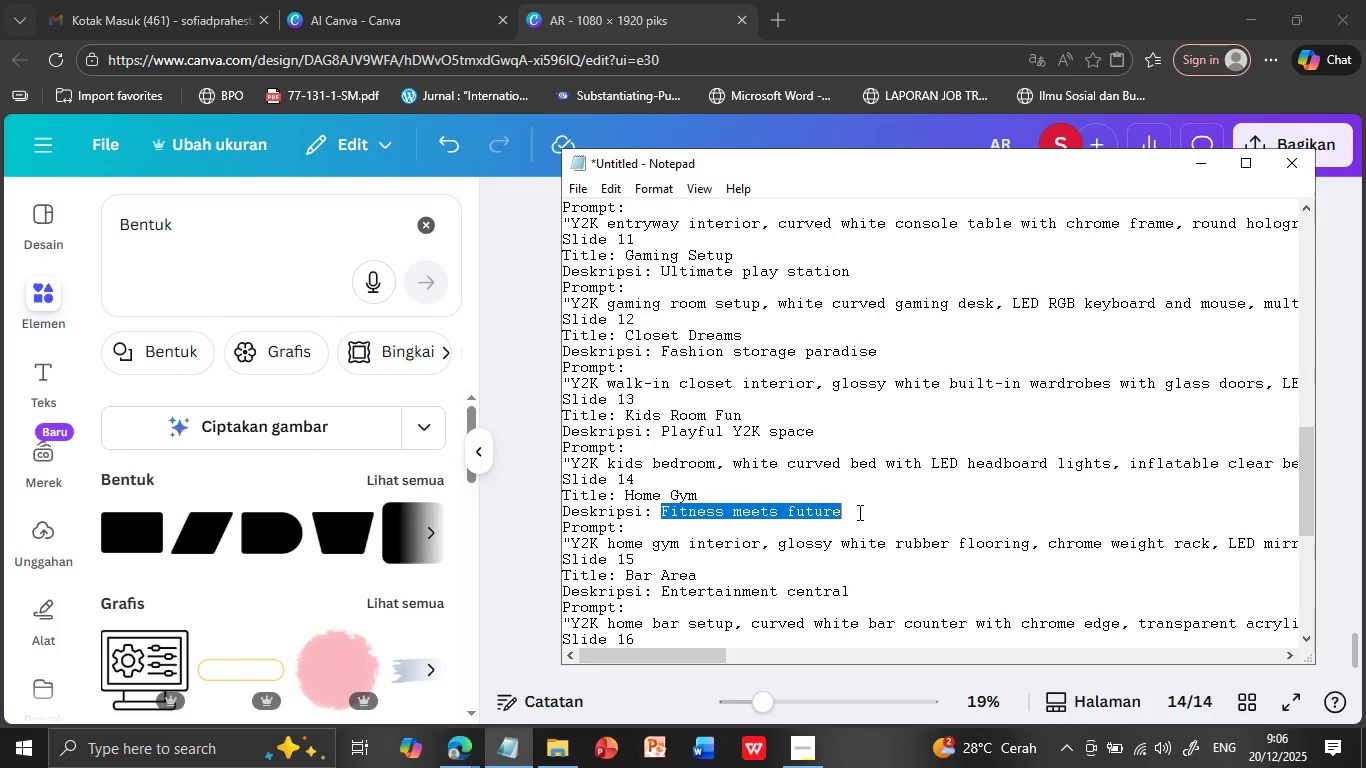 
key(Control+C)
 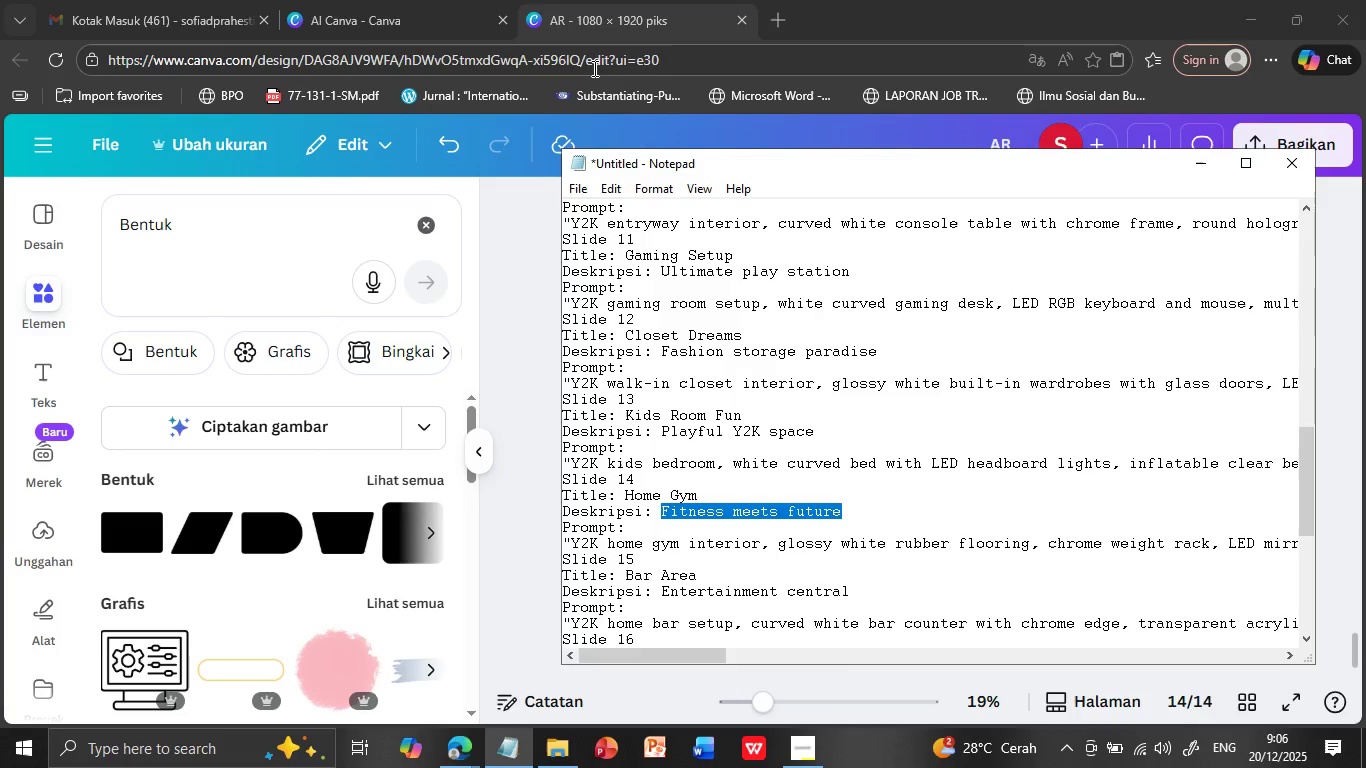 
left_click([597, 12])
 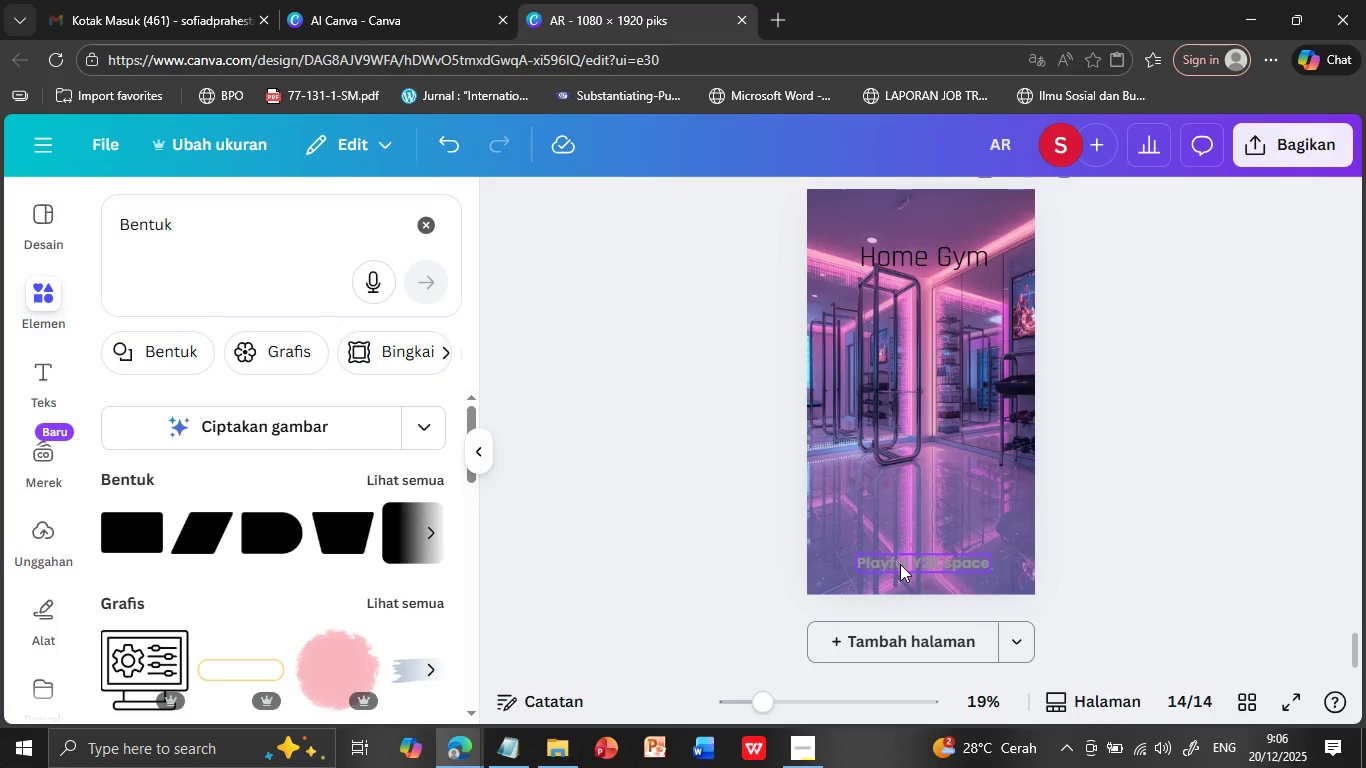 
double_click([900, 564])
 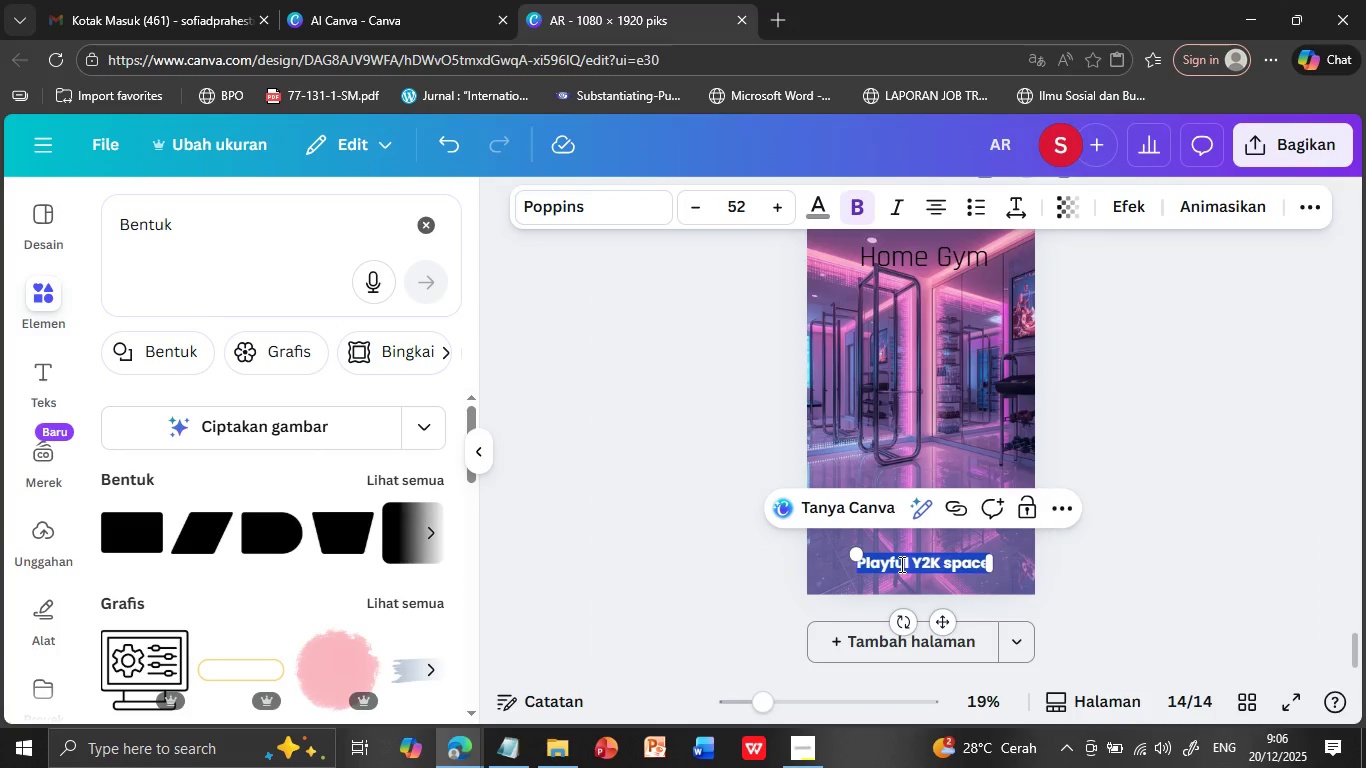 
triple_click([900, 564])
 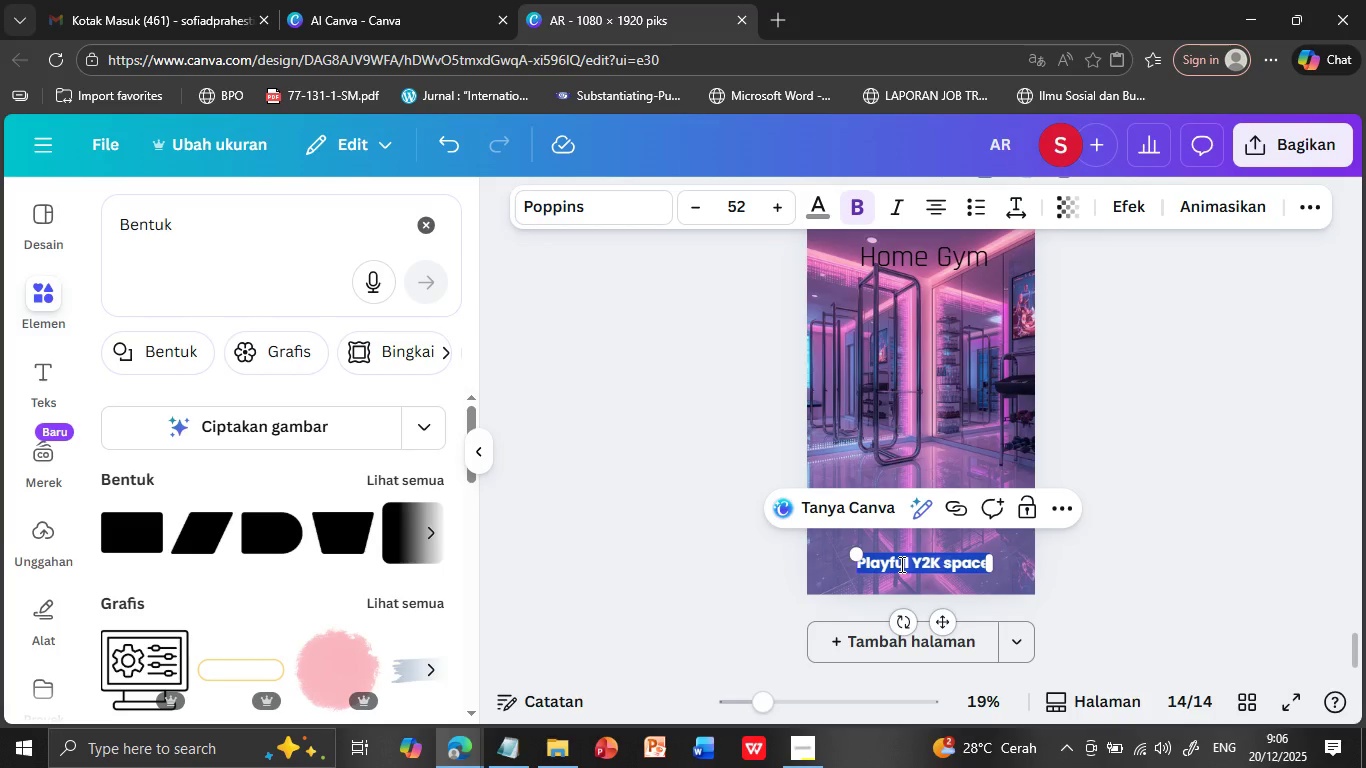 
key(Control+V)
 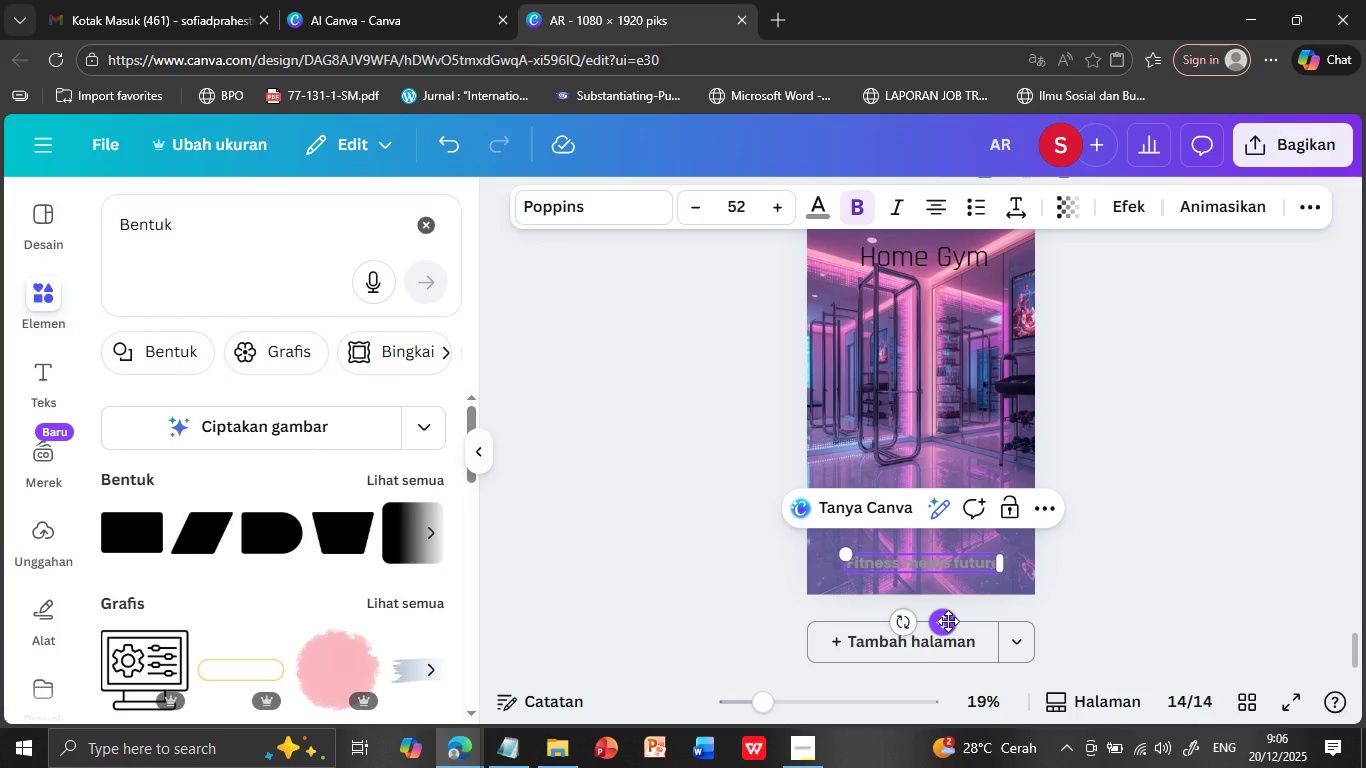 
left_click_drag(start_coordinate=[948, 621], to_coordinate=[947, 598])
 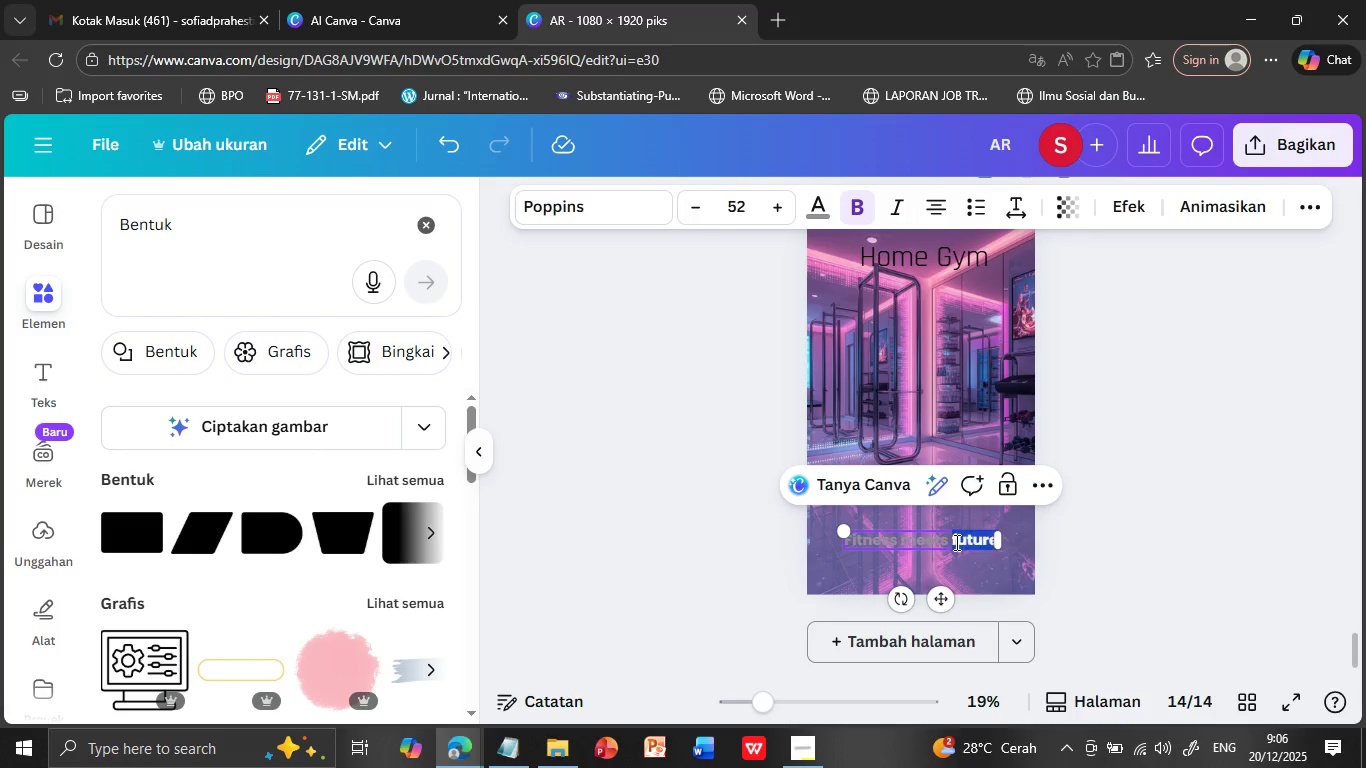 
double_click([955, 542])
 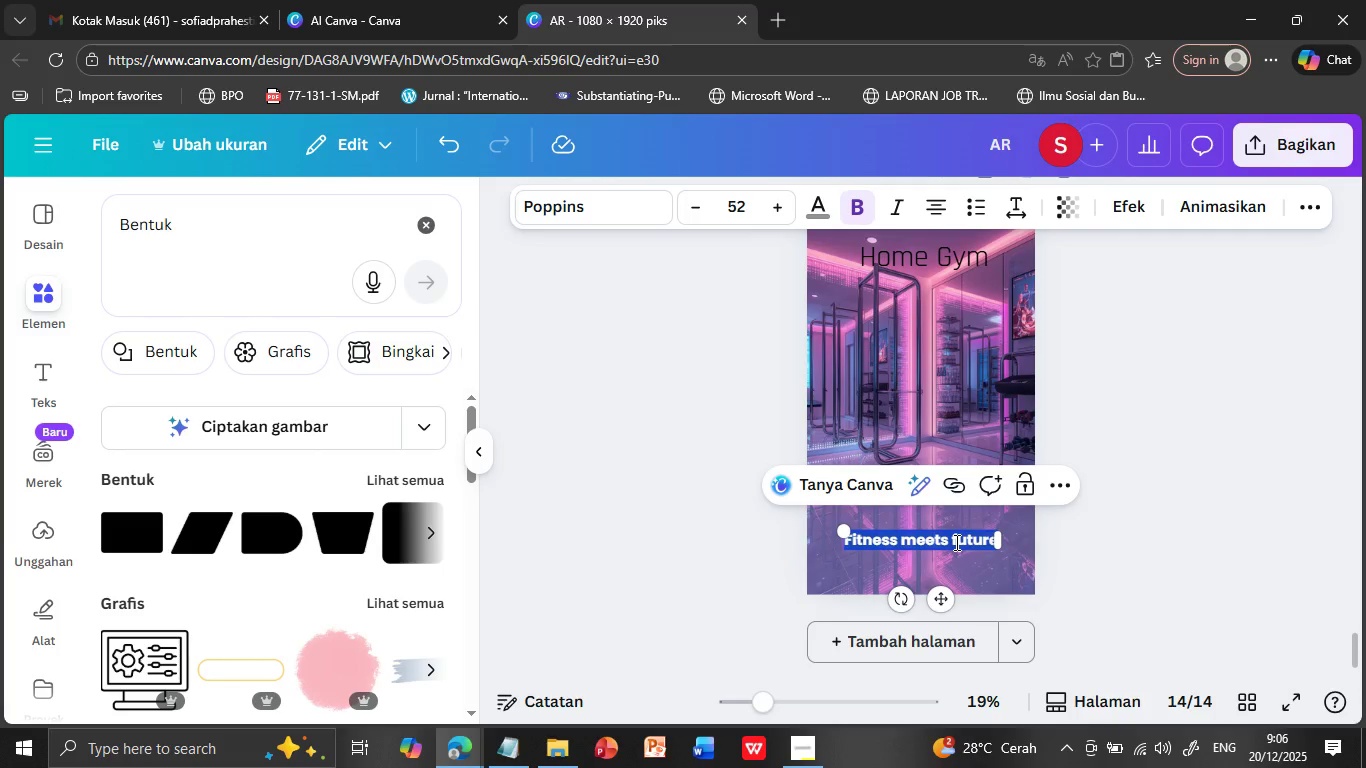 
triple_click([955, 542])
 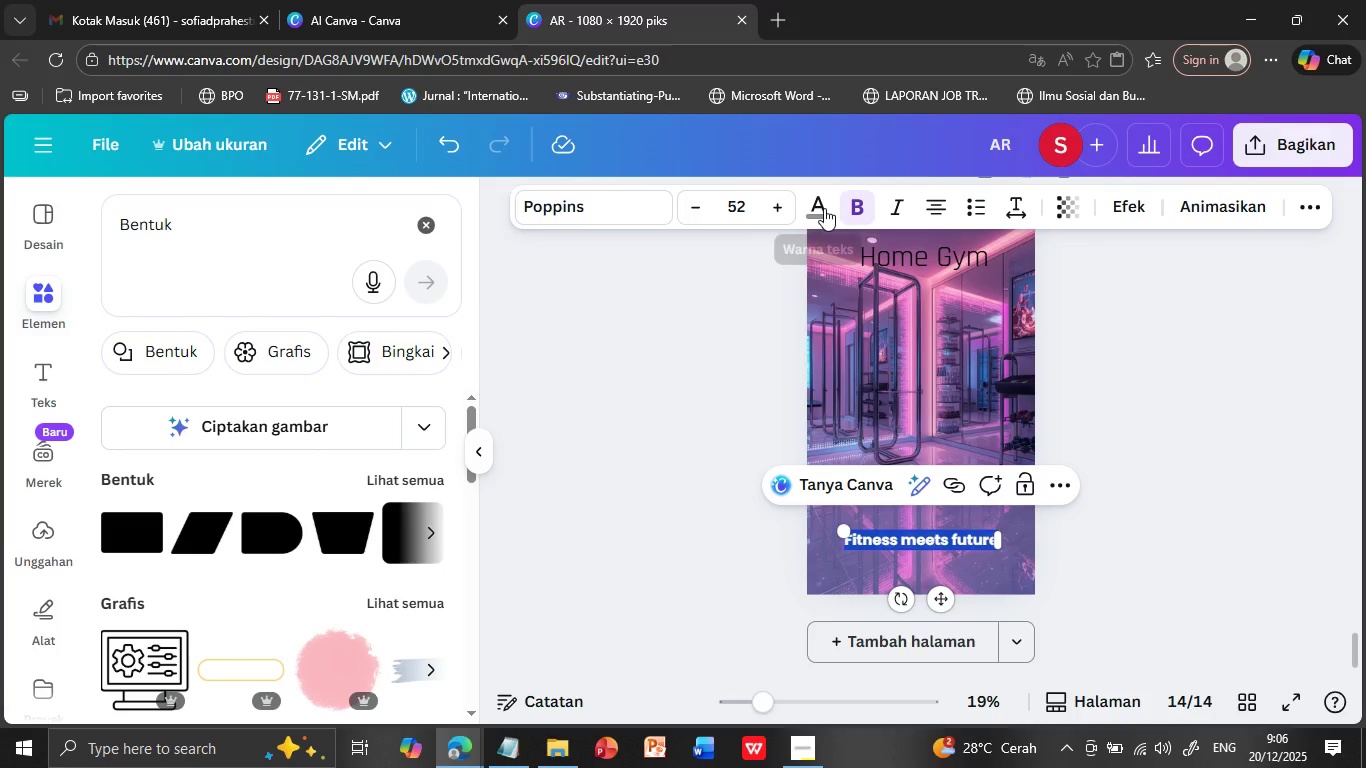 
left_click([820, 206])
 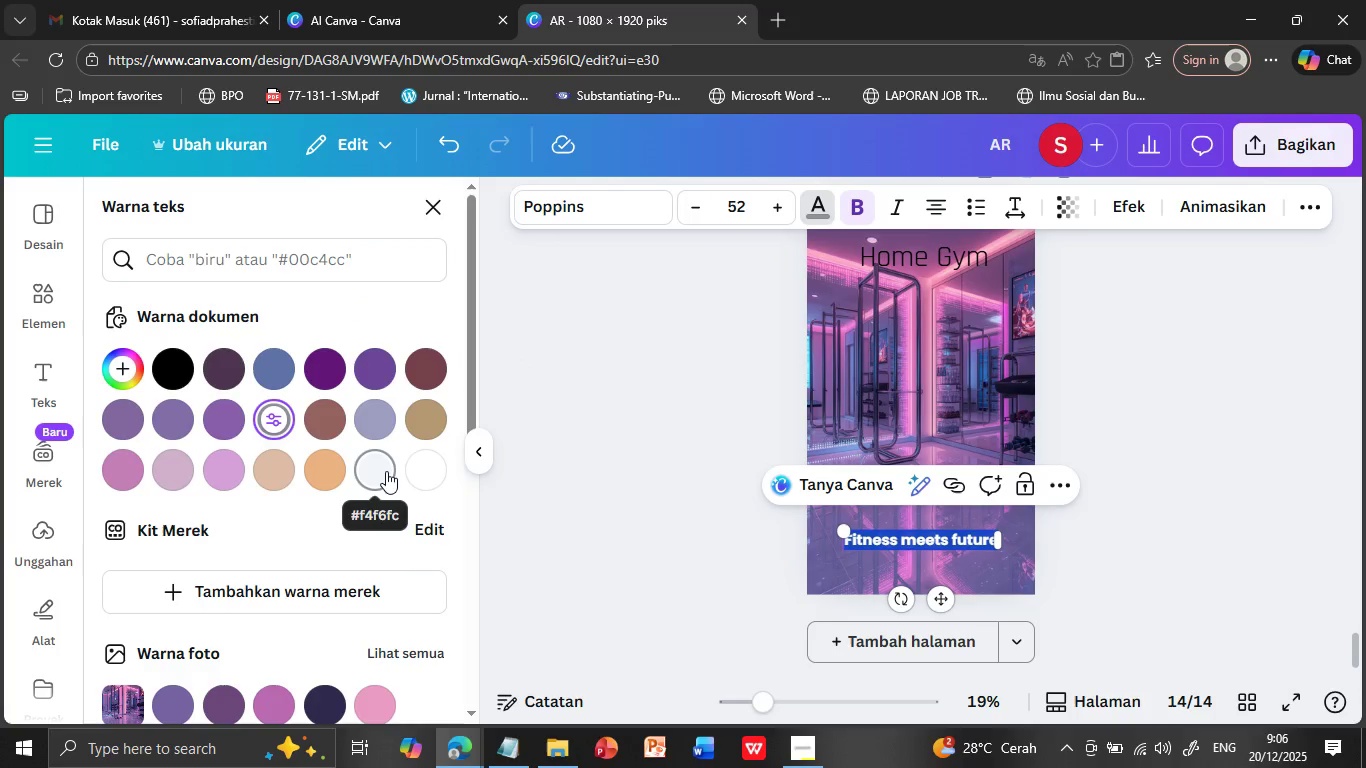 
left_click([426, 472])
 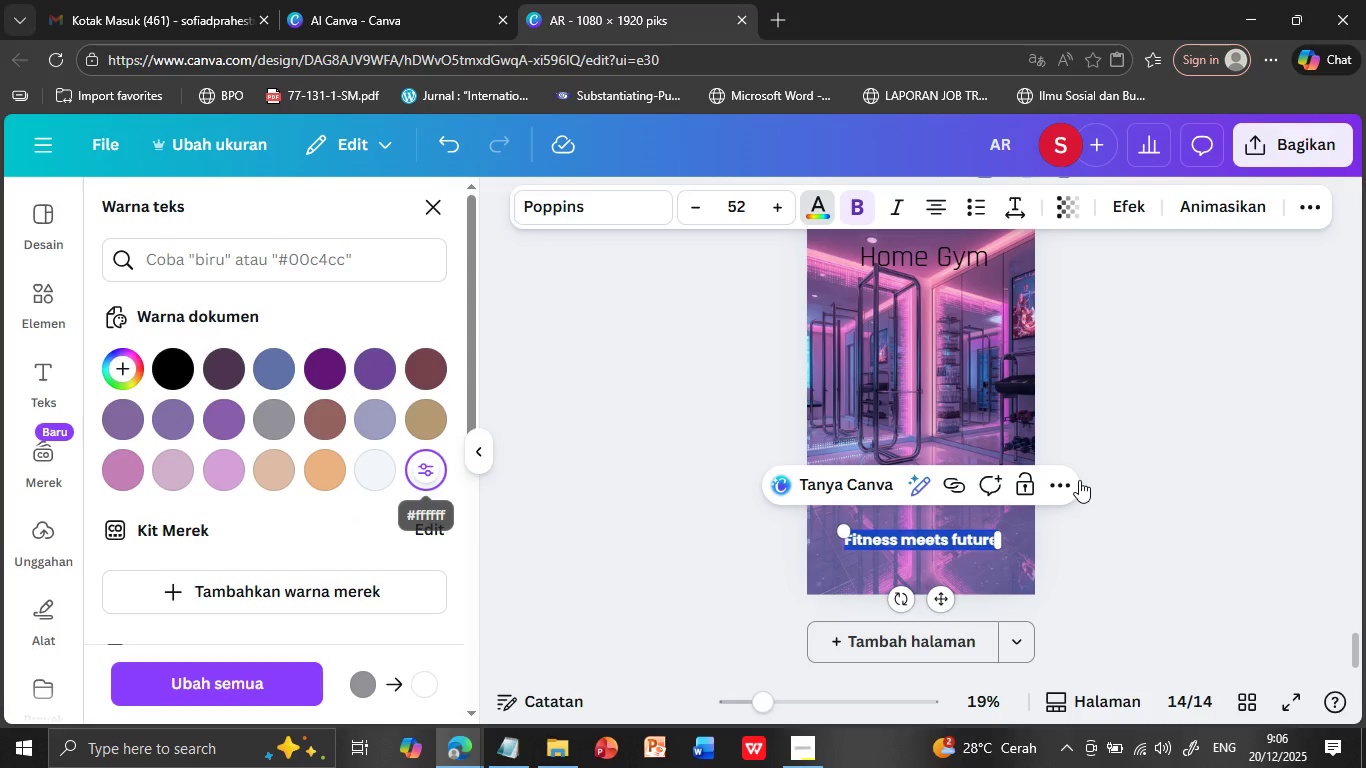 
left_click([1268, 481])
 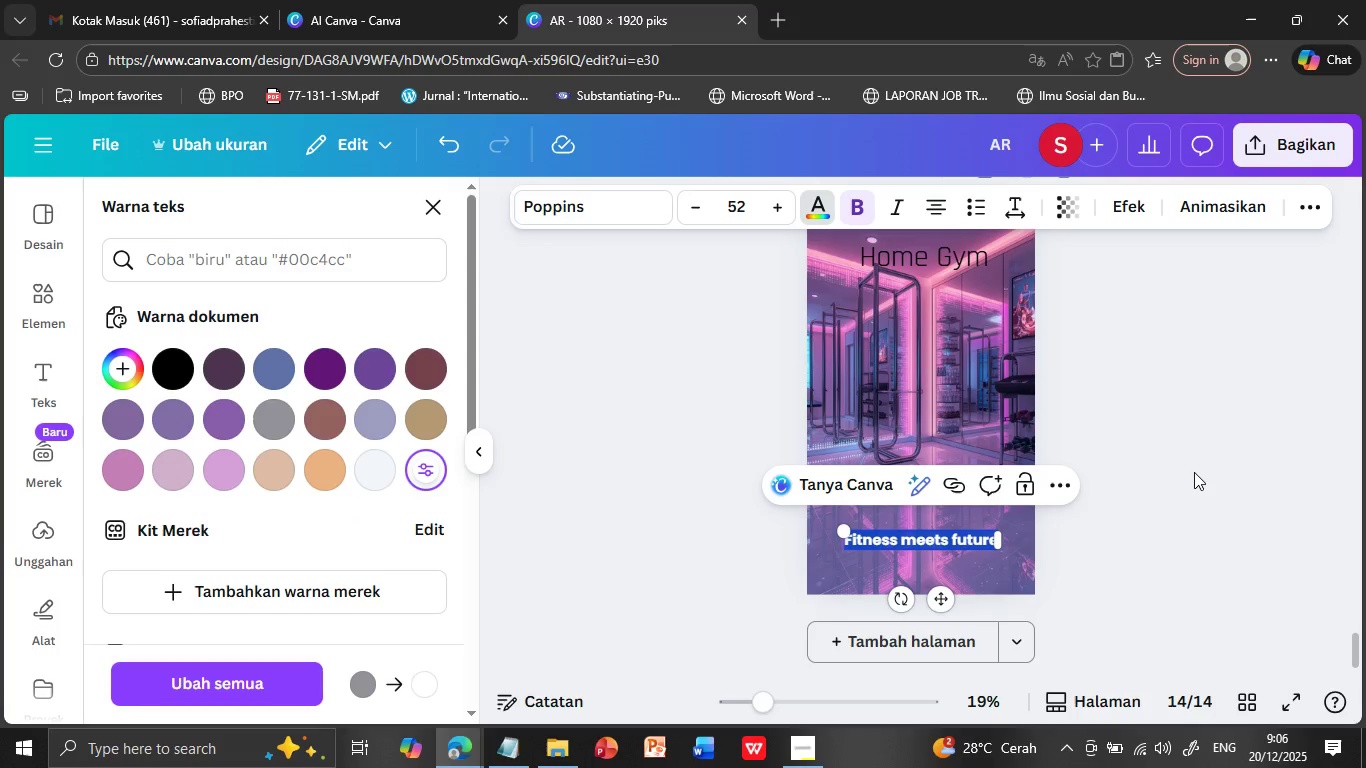 
left_click([1194, 472])
 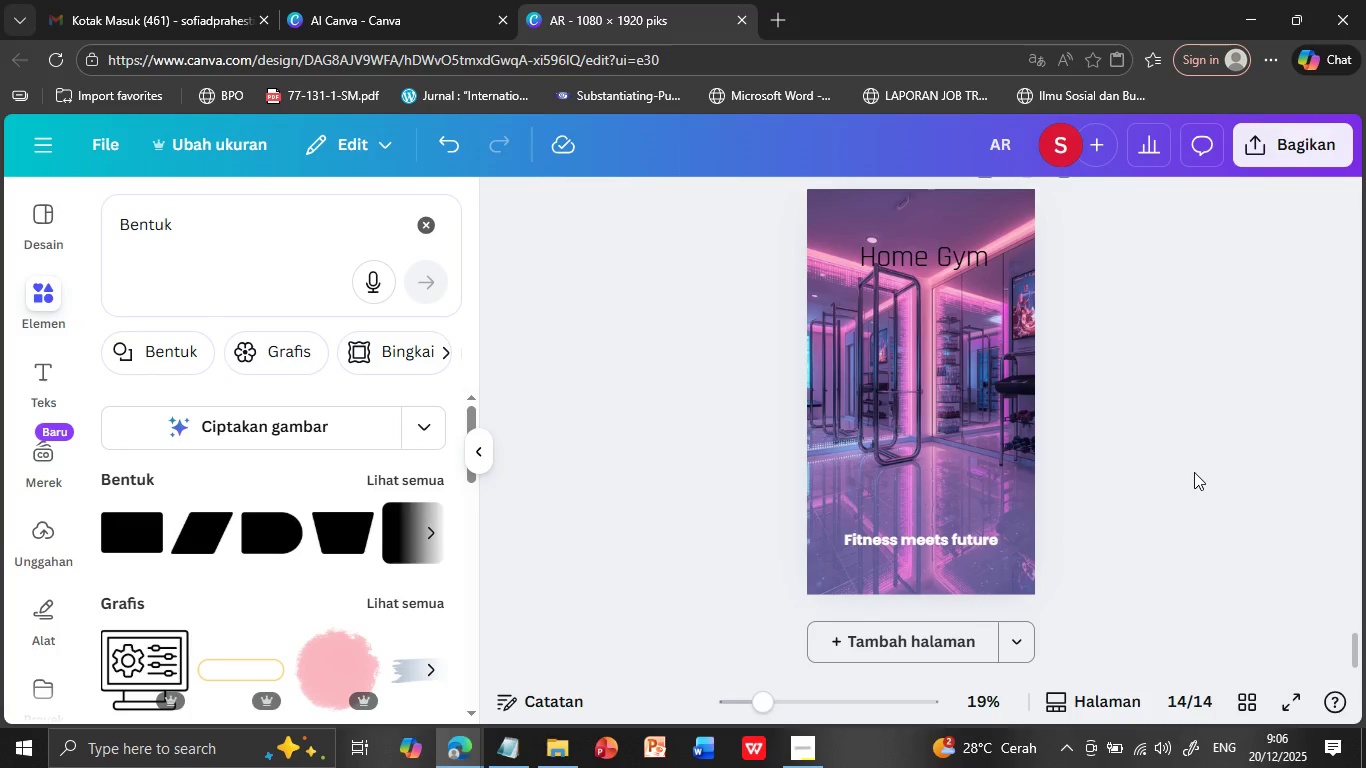 
scroll: coordinate [1195, 471], scroll_direction: down, amount: 3.0
 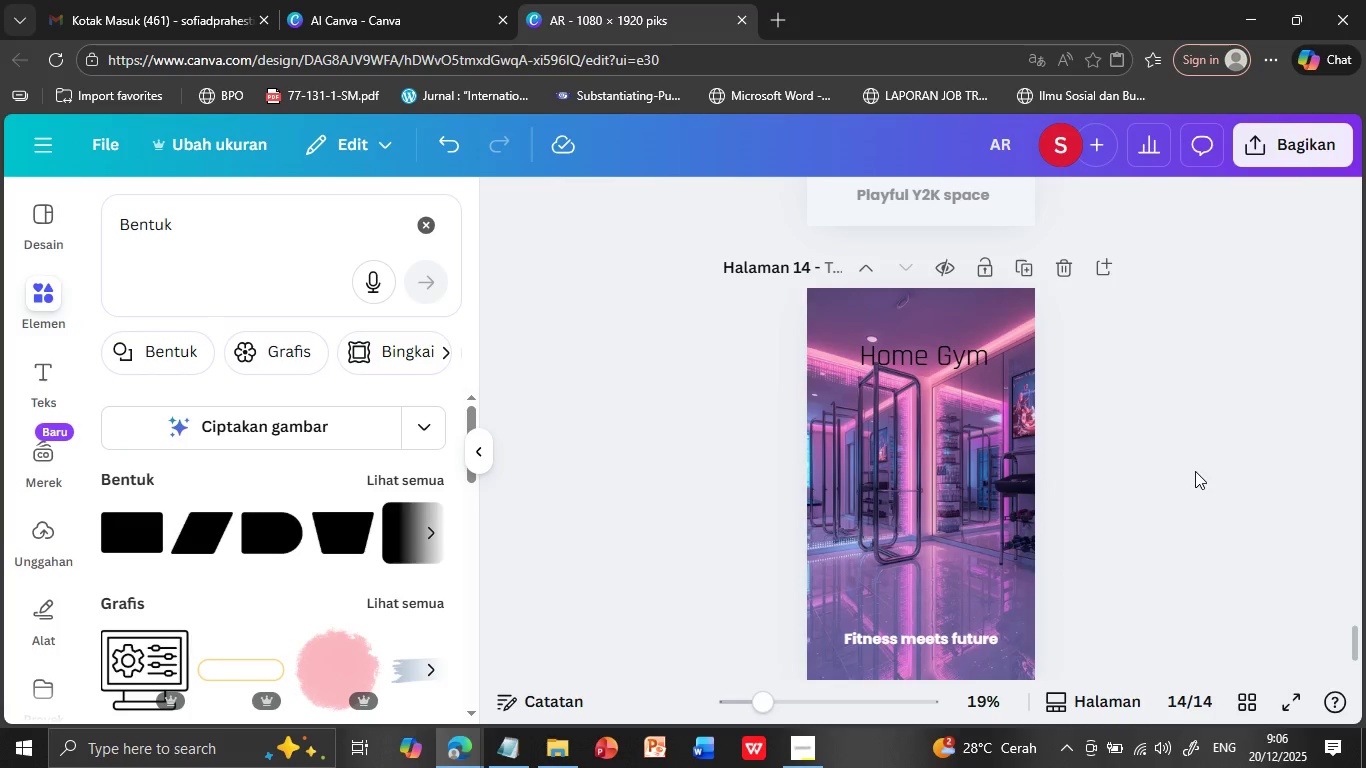 
scroll: coordinate [1195, 471], scroll_direction: up, amount: 1.0
 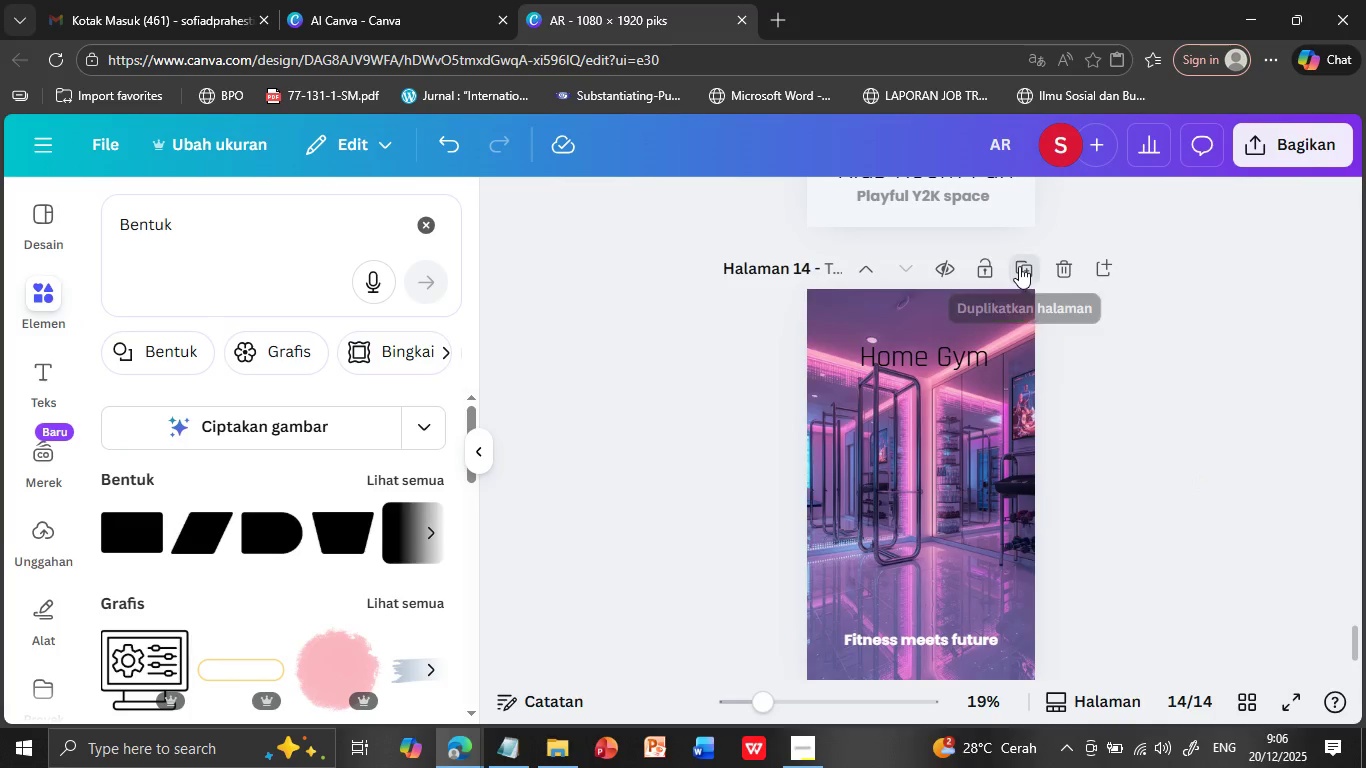 
left_click([1019, 266])
 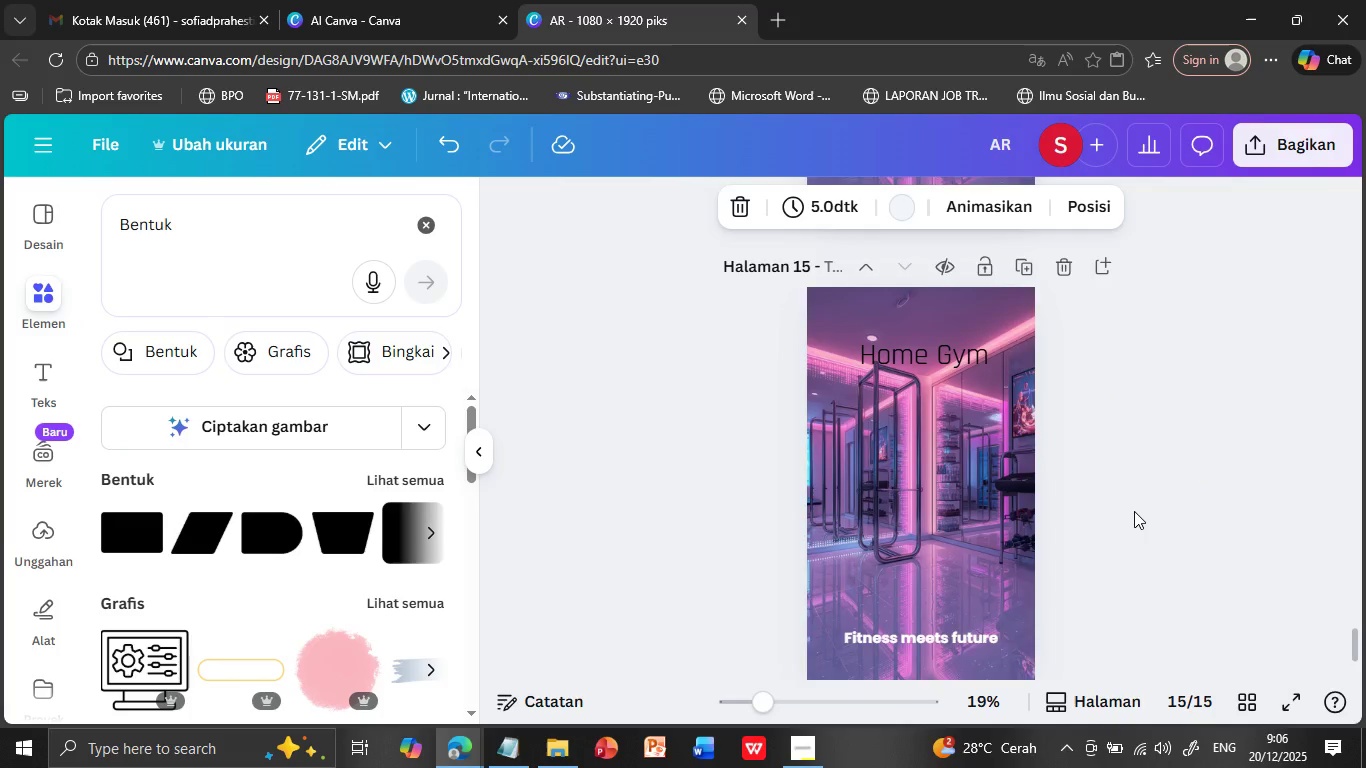 
scroll: coordinate [1134, 511], scroll_direction: down, amount: 2.0
 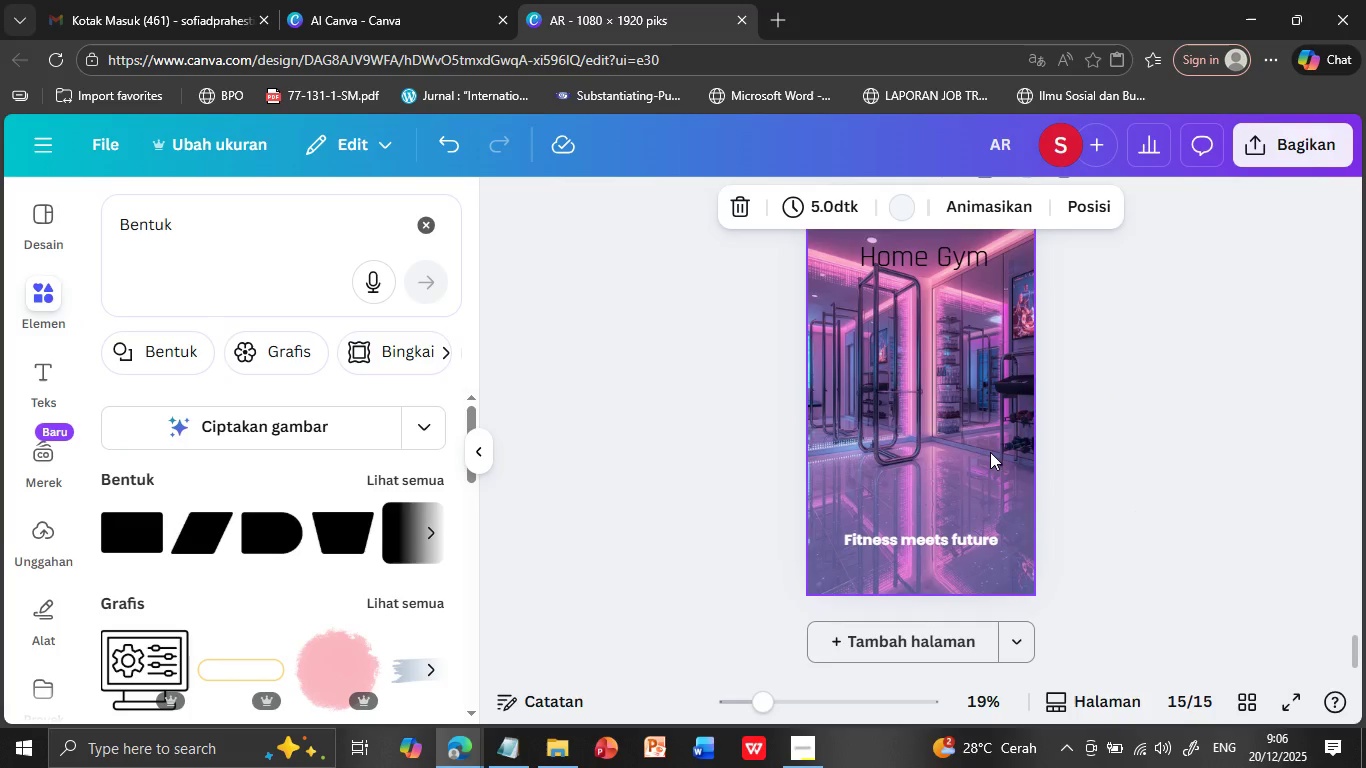 
left_click([990, 452])
 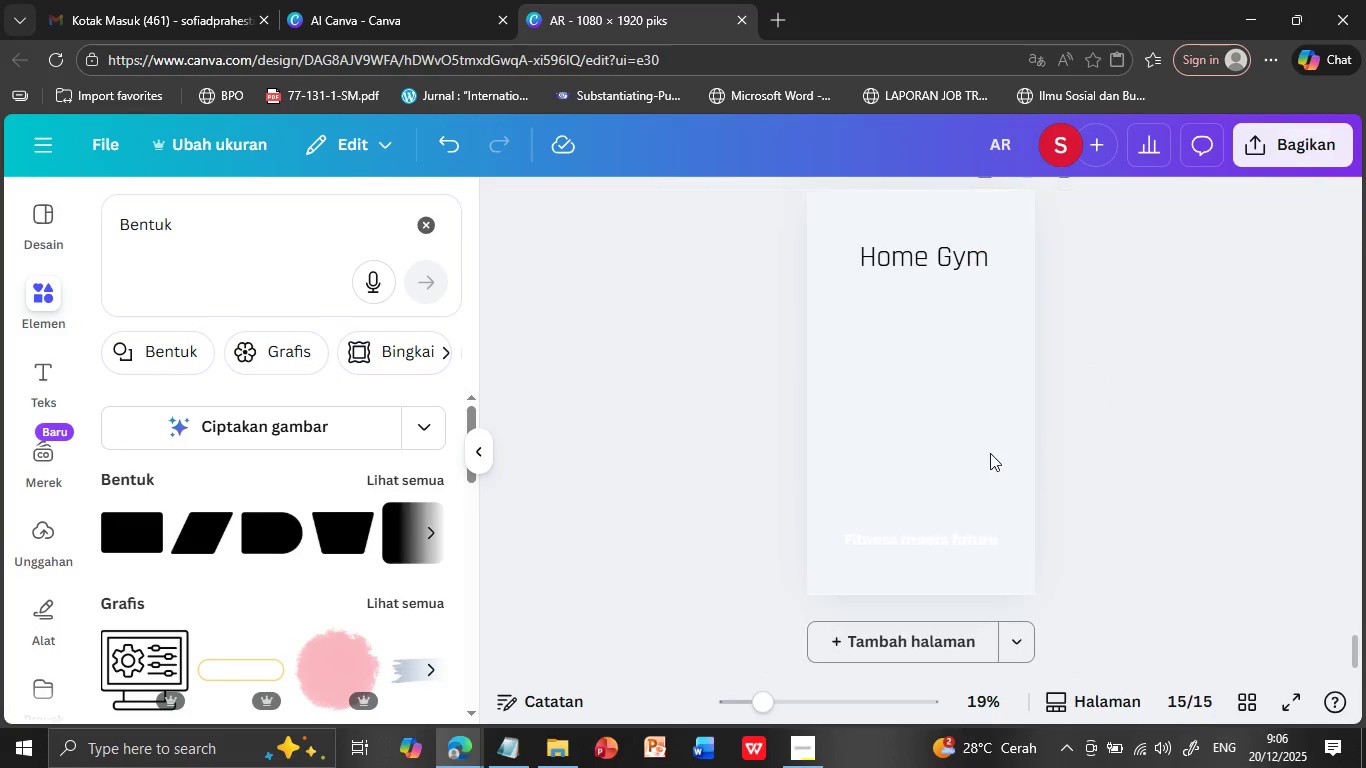 
key(Delete)
 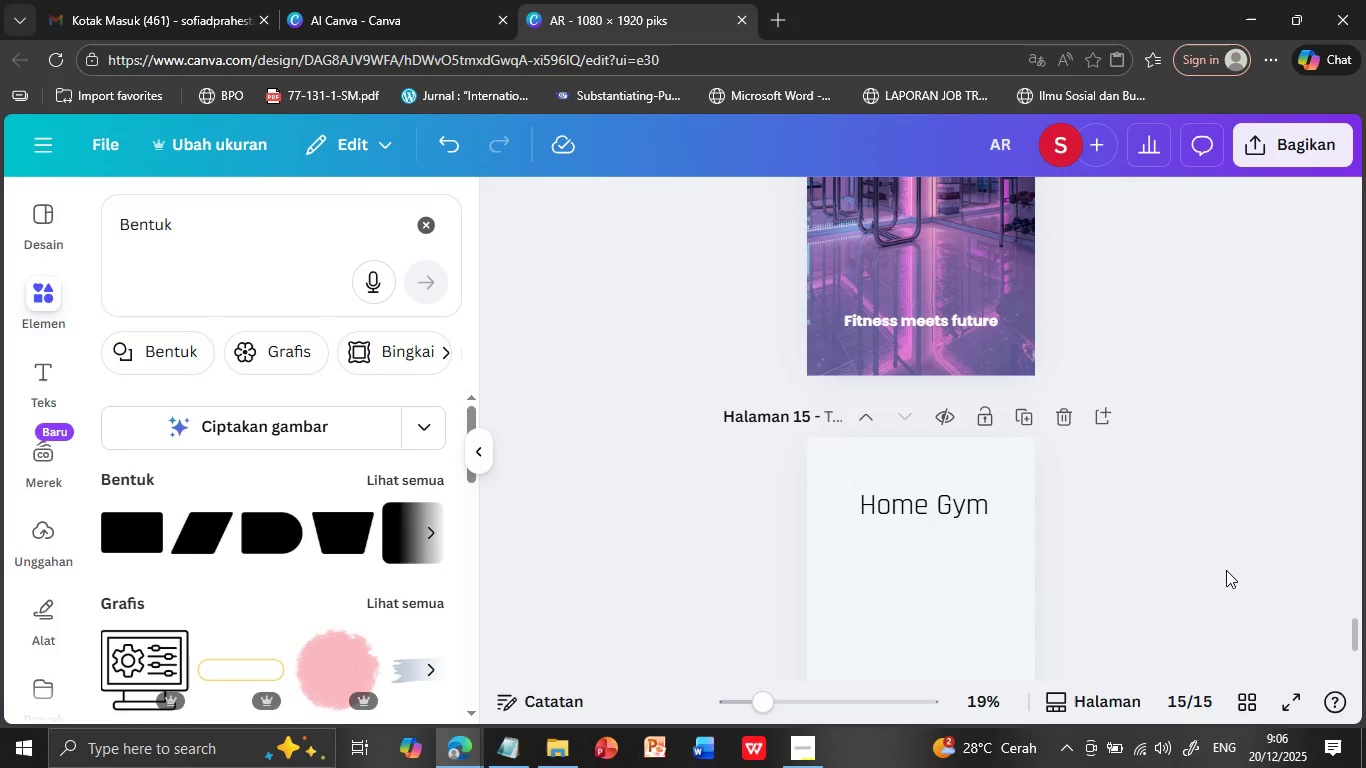 
scroll: coordinate [1315, 603], scroll_direction: up, amount: 4.0
 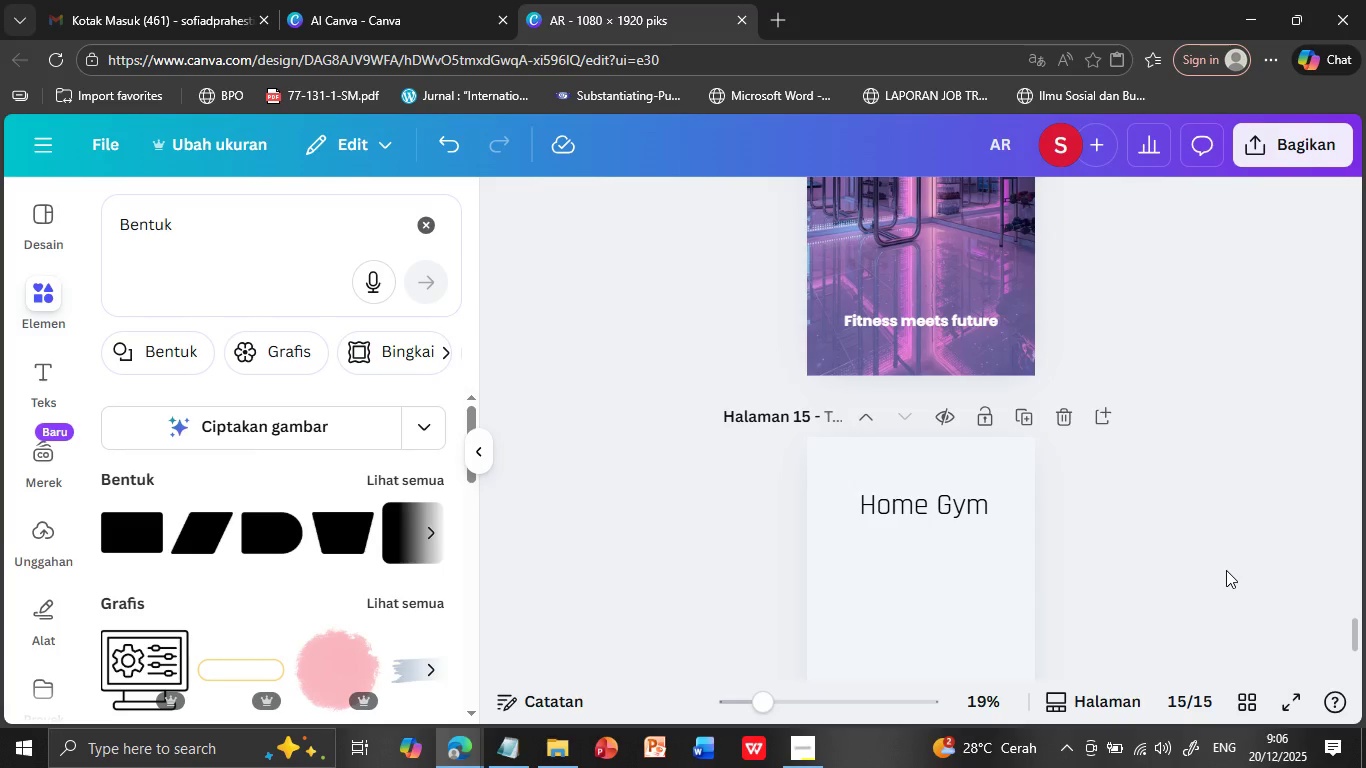 
scroll: coordinate [1147, 479], scroll_direction: down, amount: 5.0
 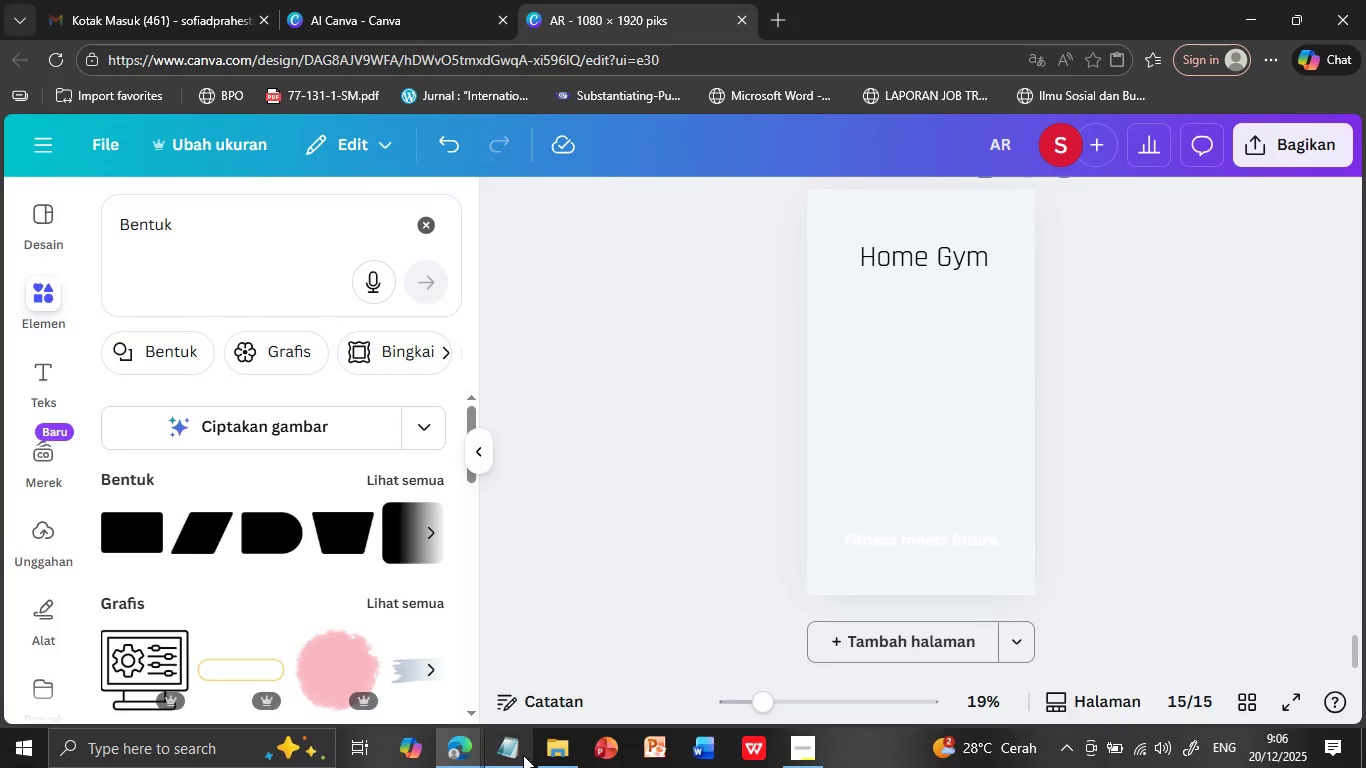 
left_click([519, 751])
 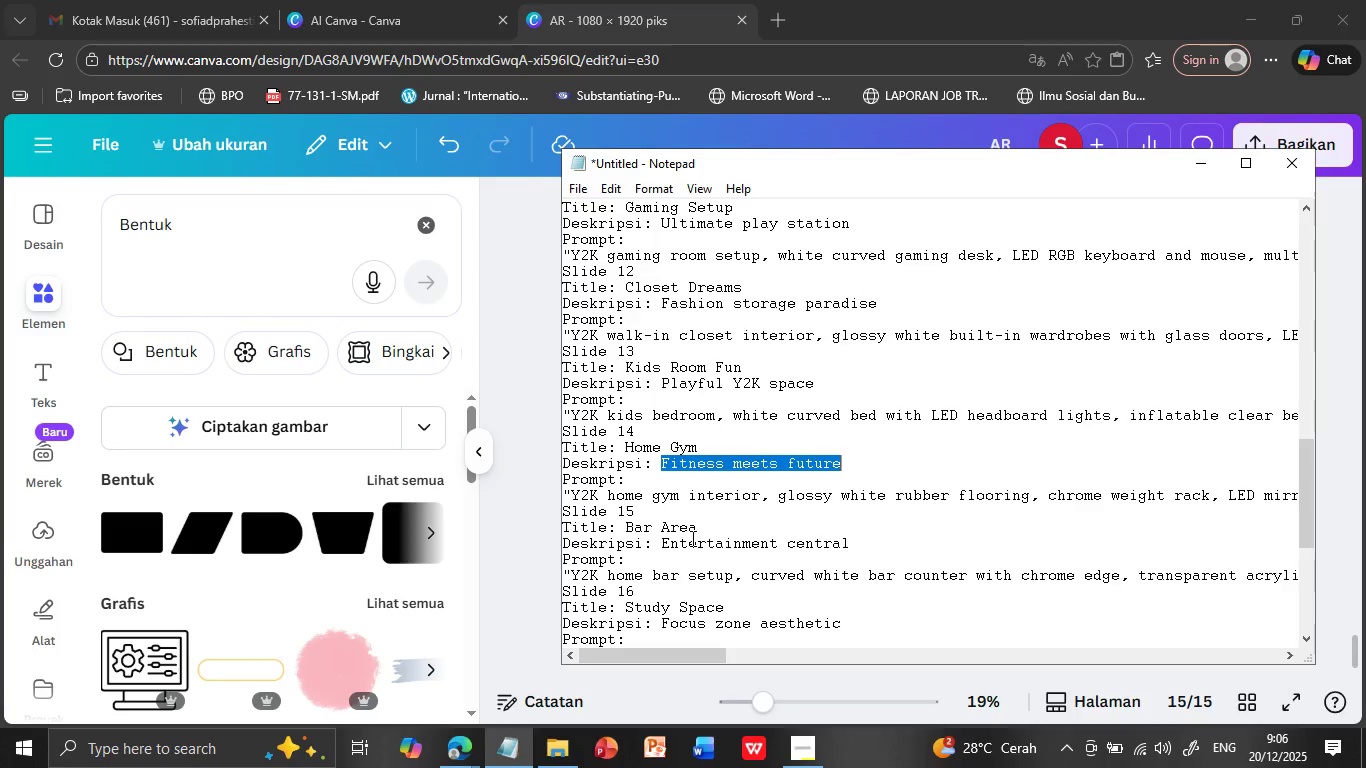 
scroll: coordinate [691, 538], scroll_direction: down, amount: 1.0
 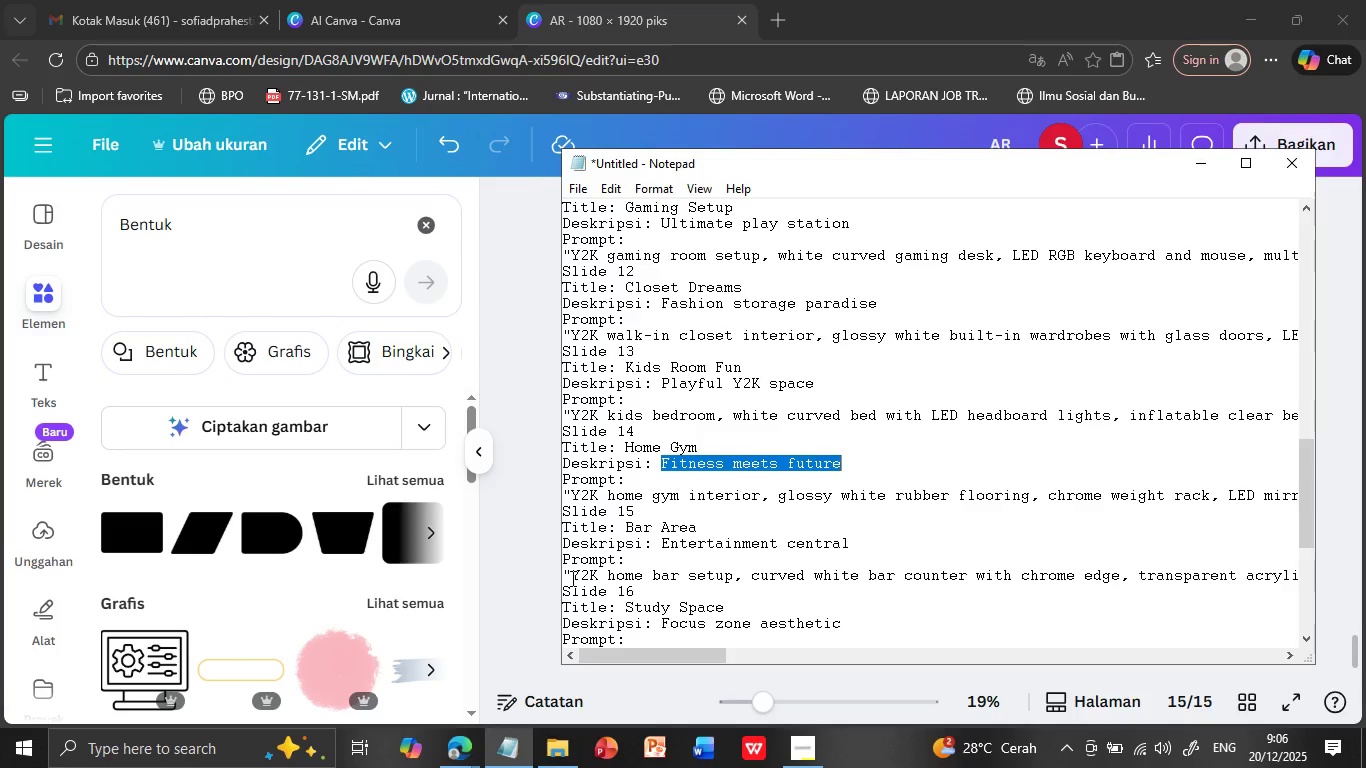 
left_click([570, 578])
 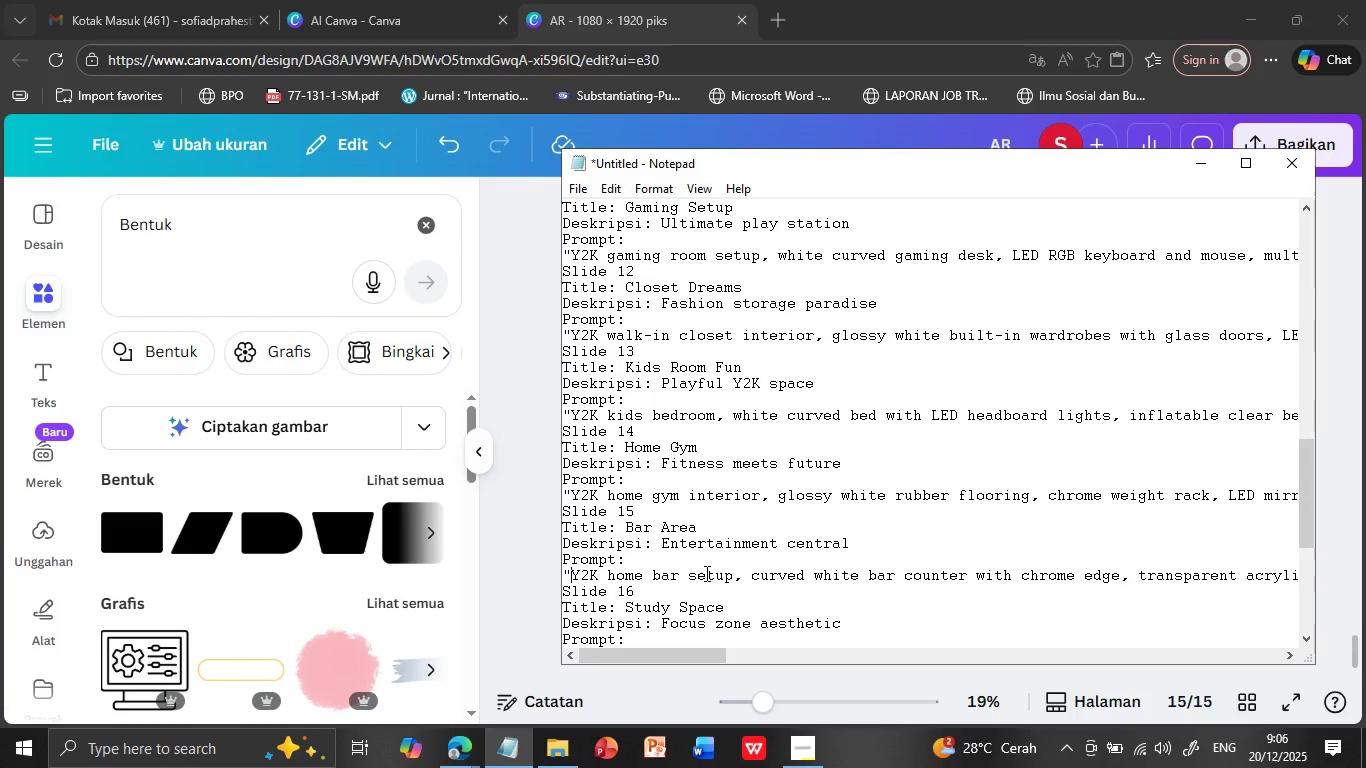 
key(Shift+ArrowDown)
 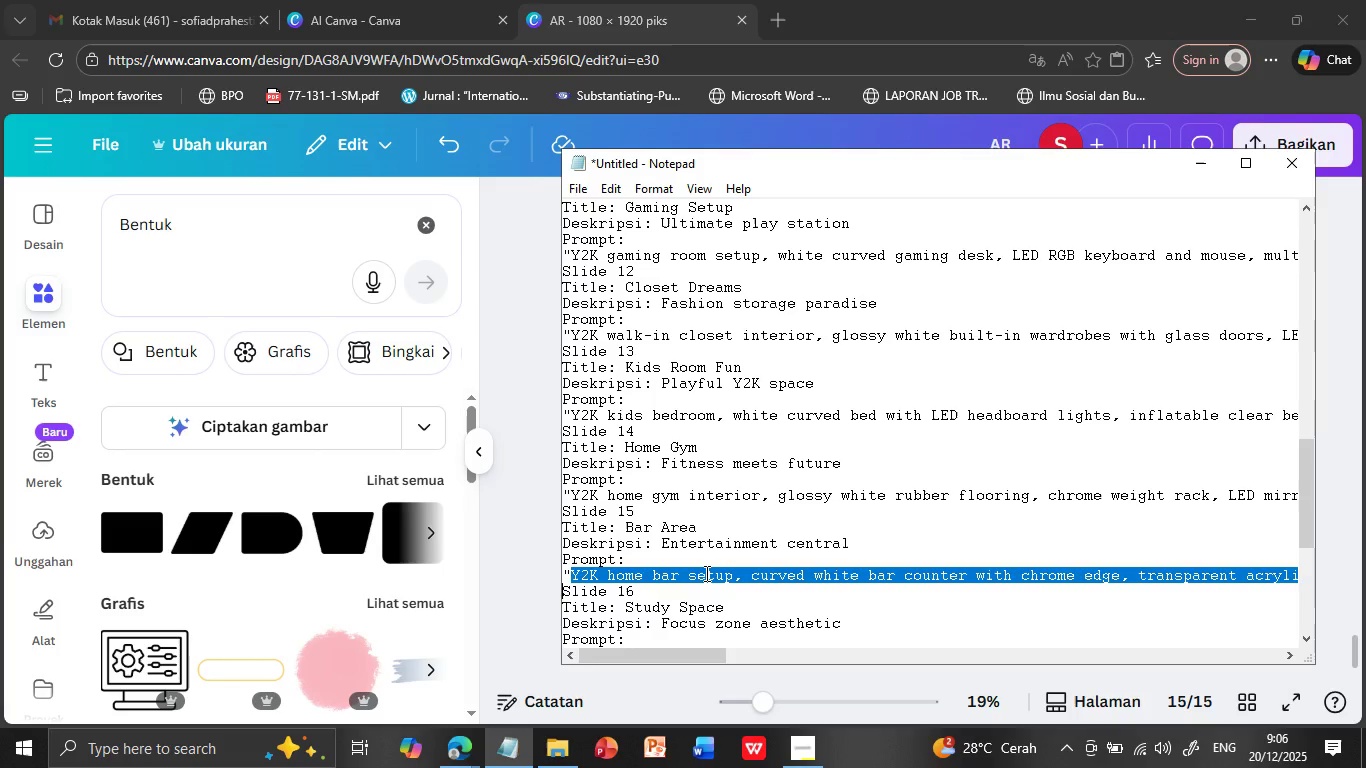 
key(Shift+ArrowLeft)
 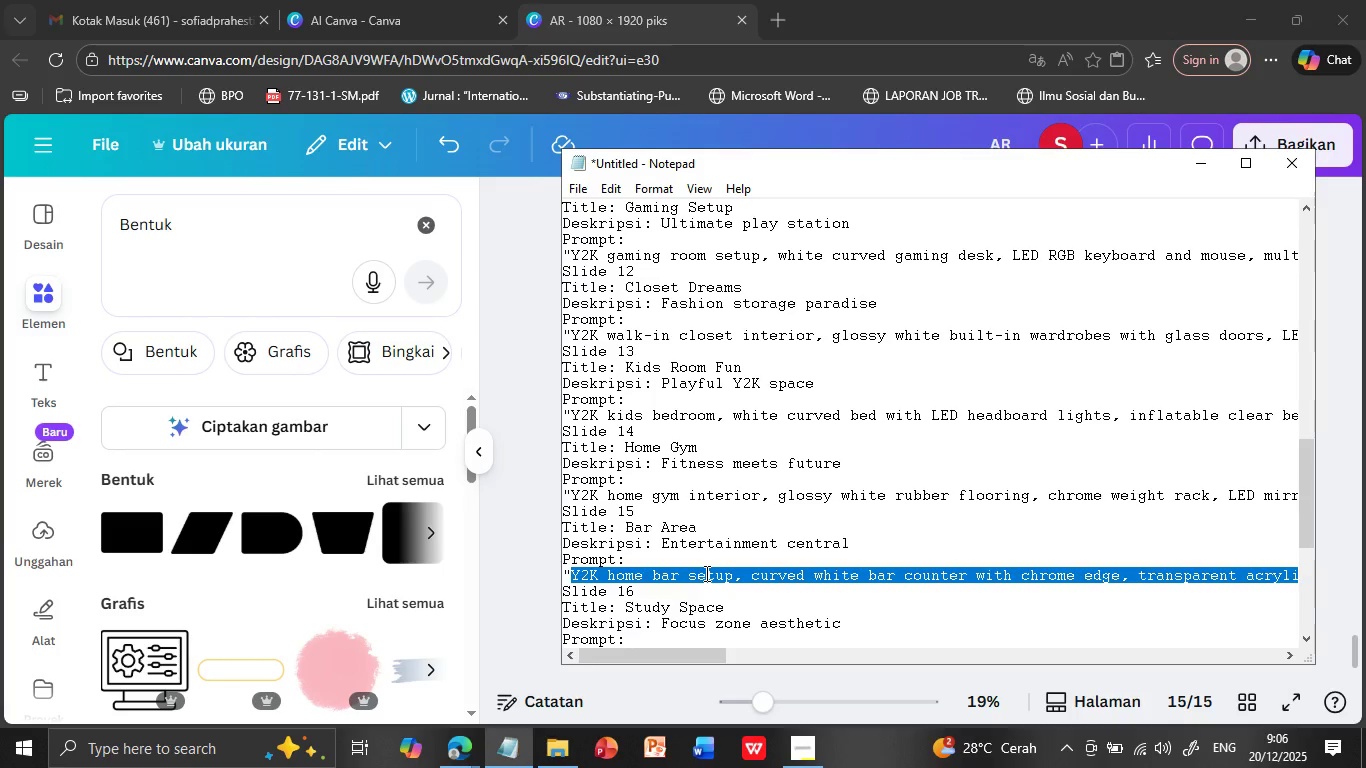 
key(Control+C)
 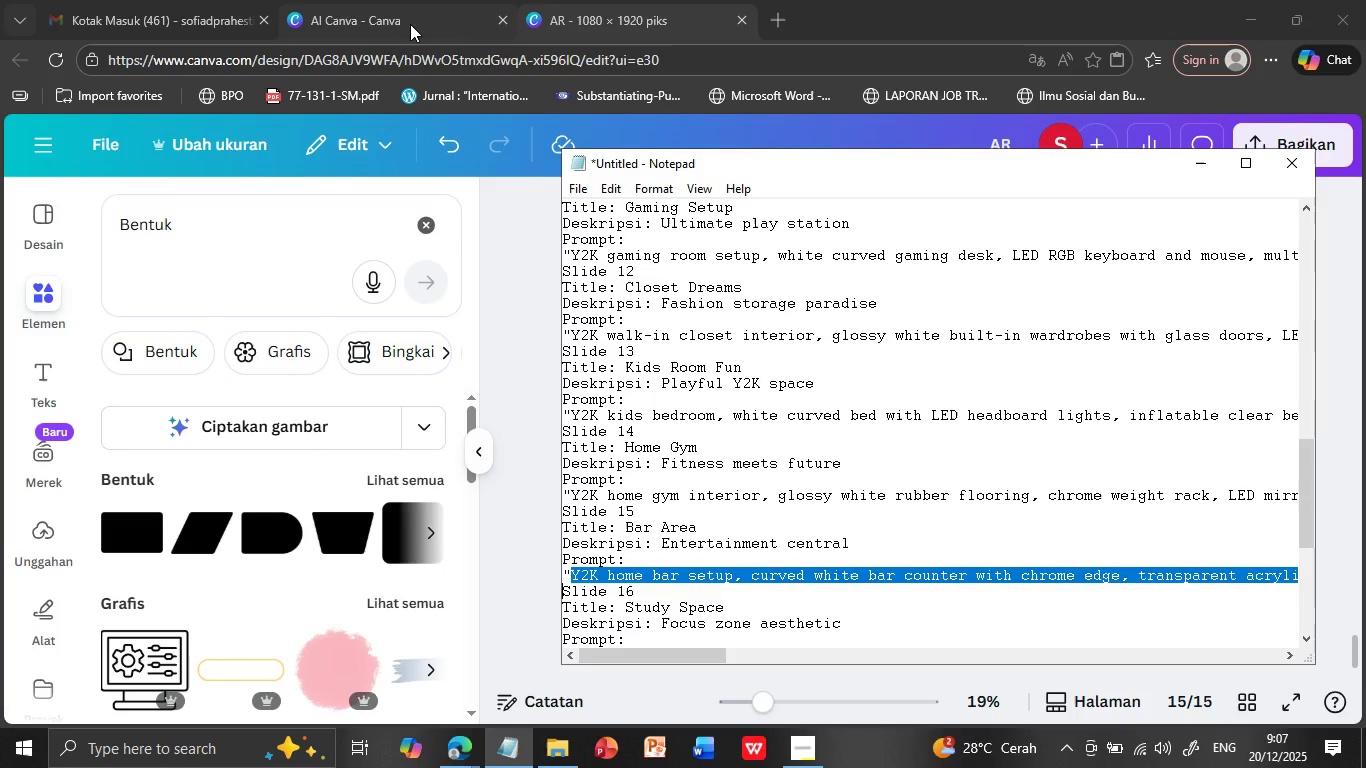 
left_click([410, 24])
 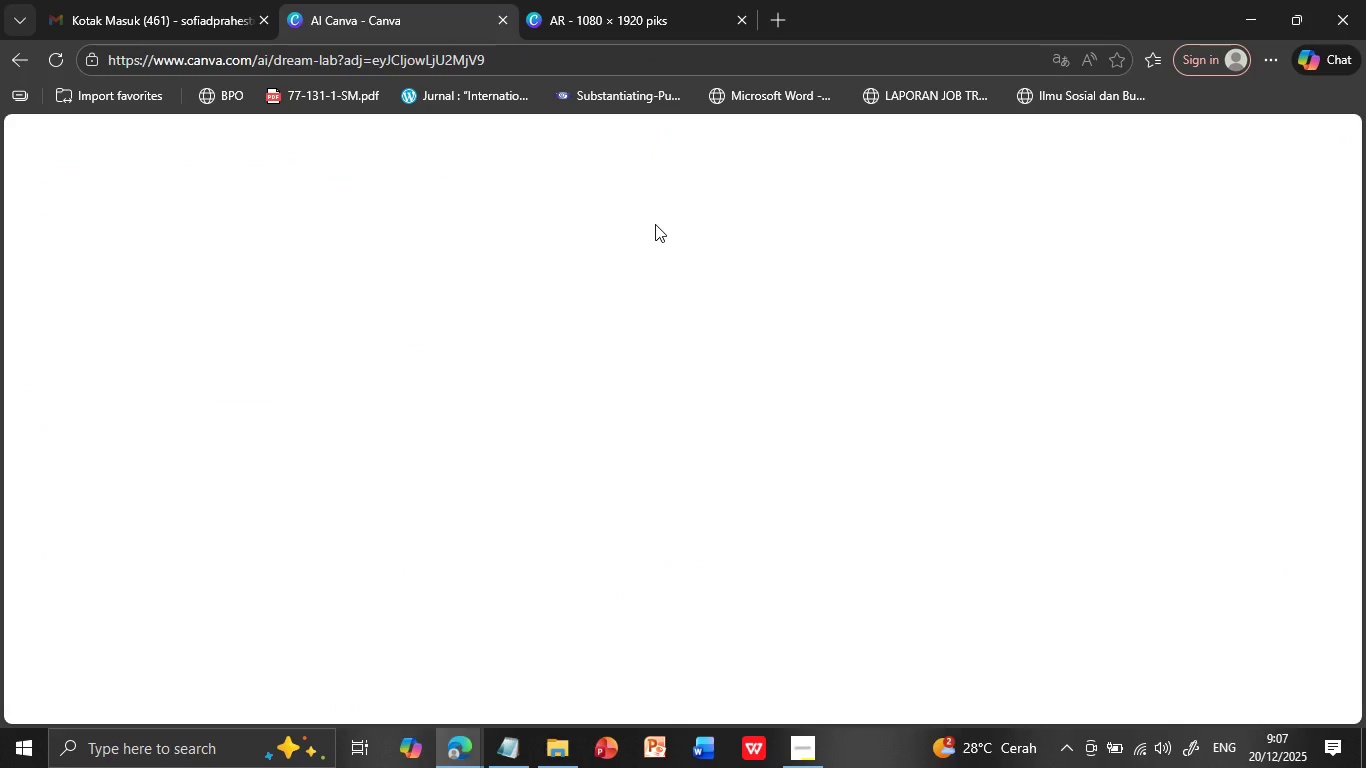 
scroll: coordinate [654, 423], scroll_direction: up, amount: 9.0
 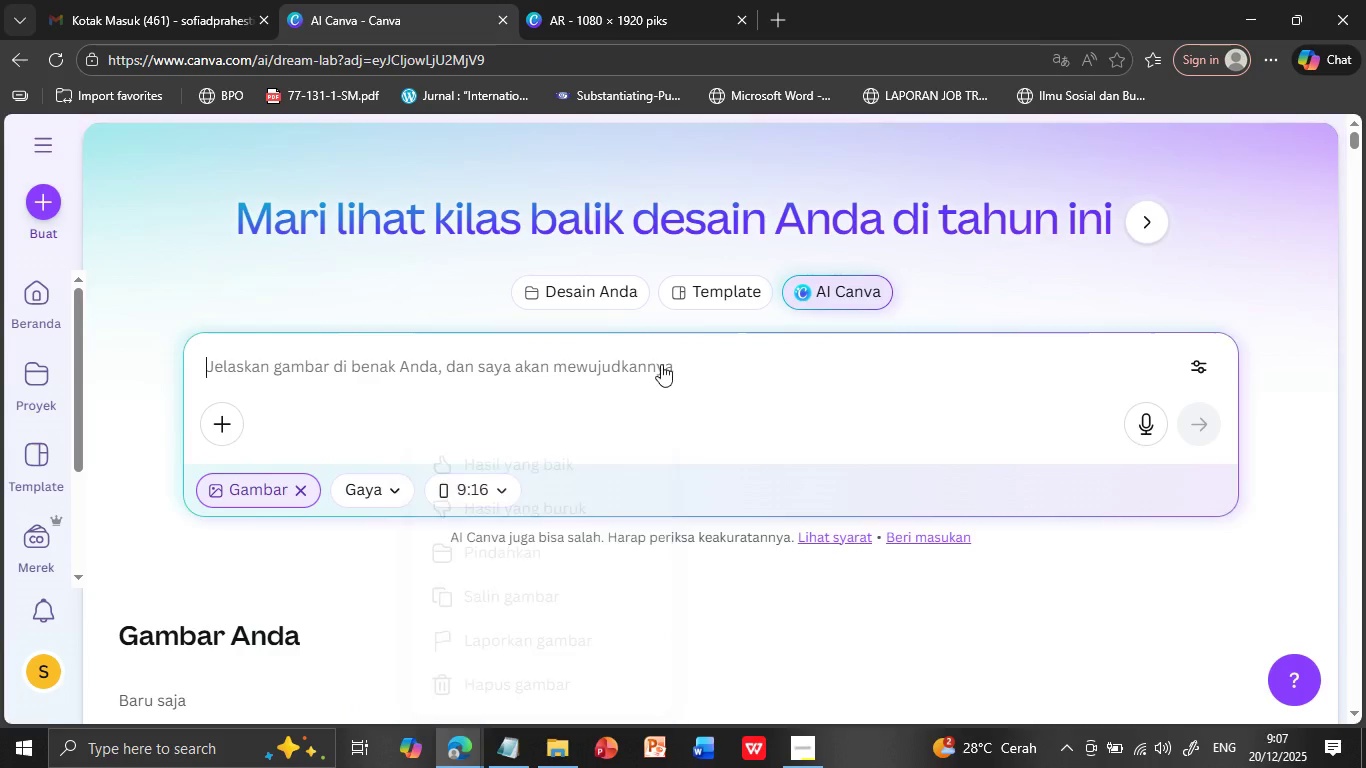 
left_click([661, 364])
 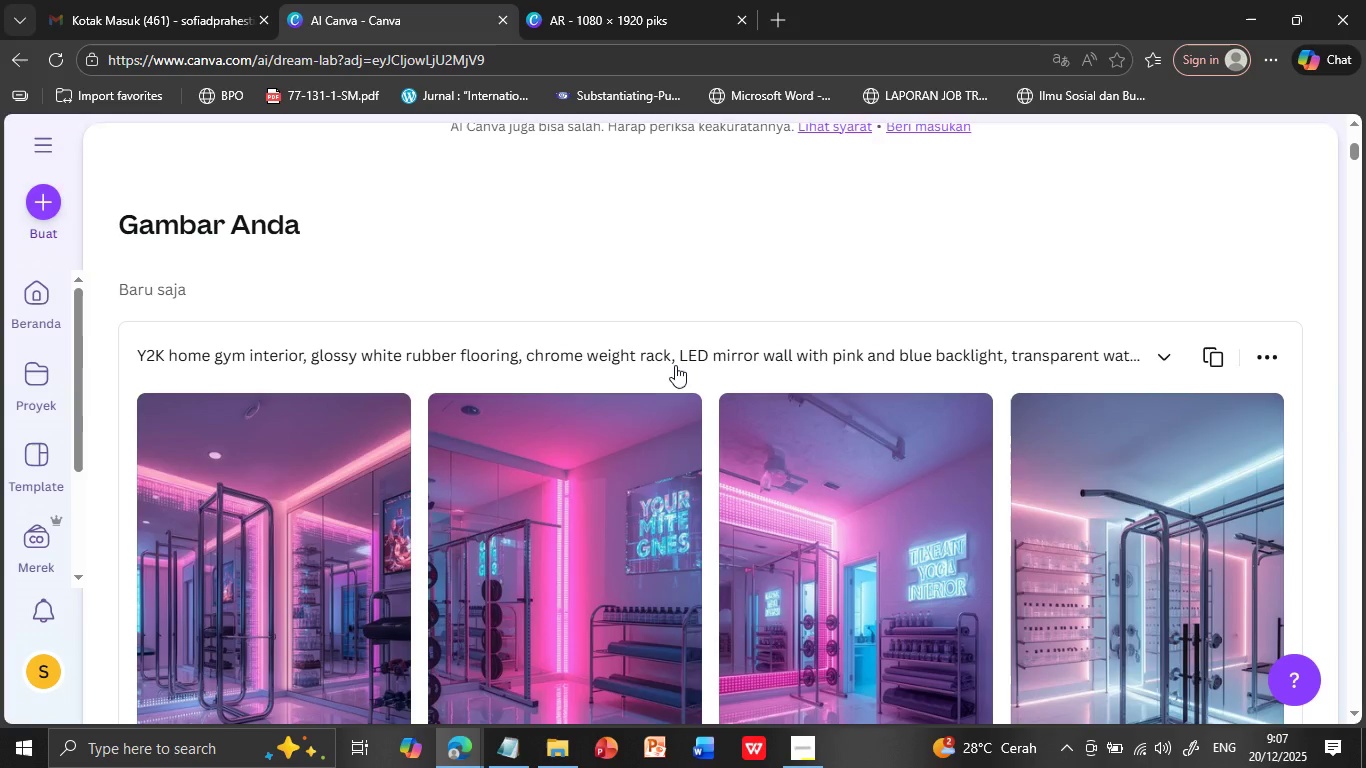 
key(Control+ControlLeft)
 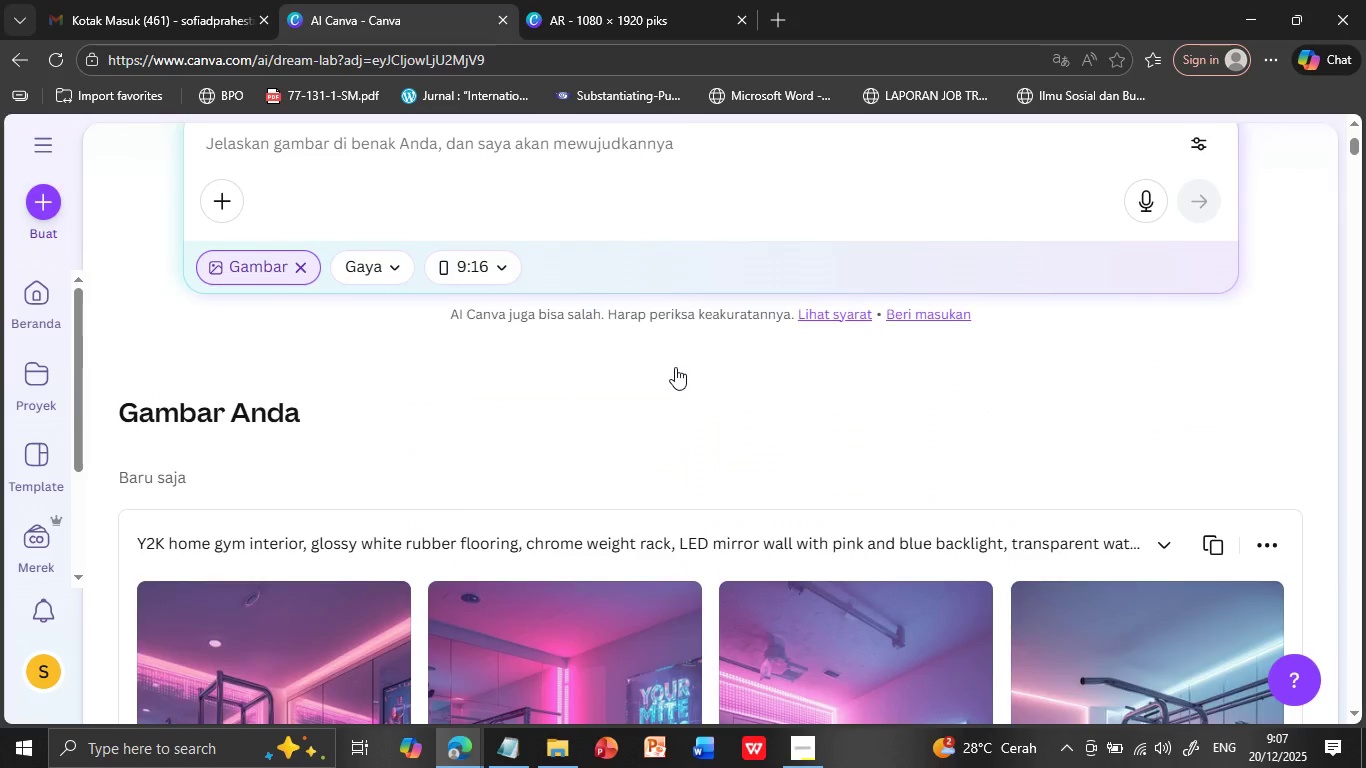 
scroll: coordinate [675, 367], scroll_direction: up, amount: 5.0
 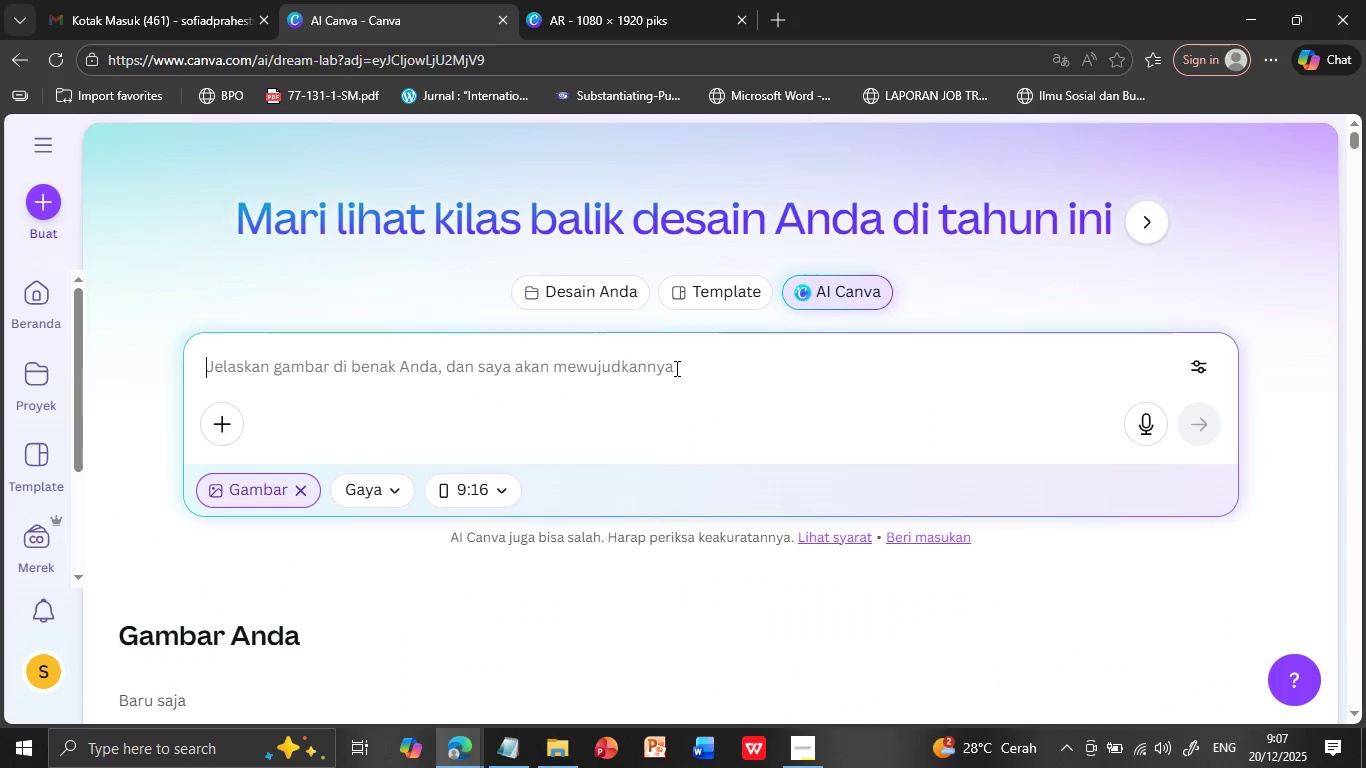 
left_click([675, 368])
 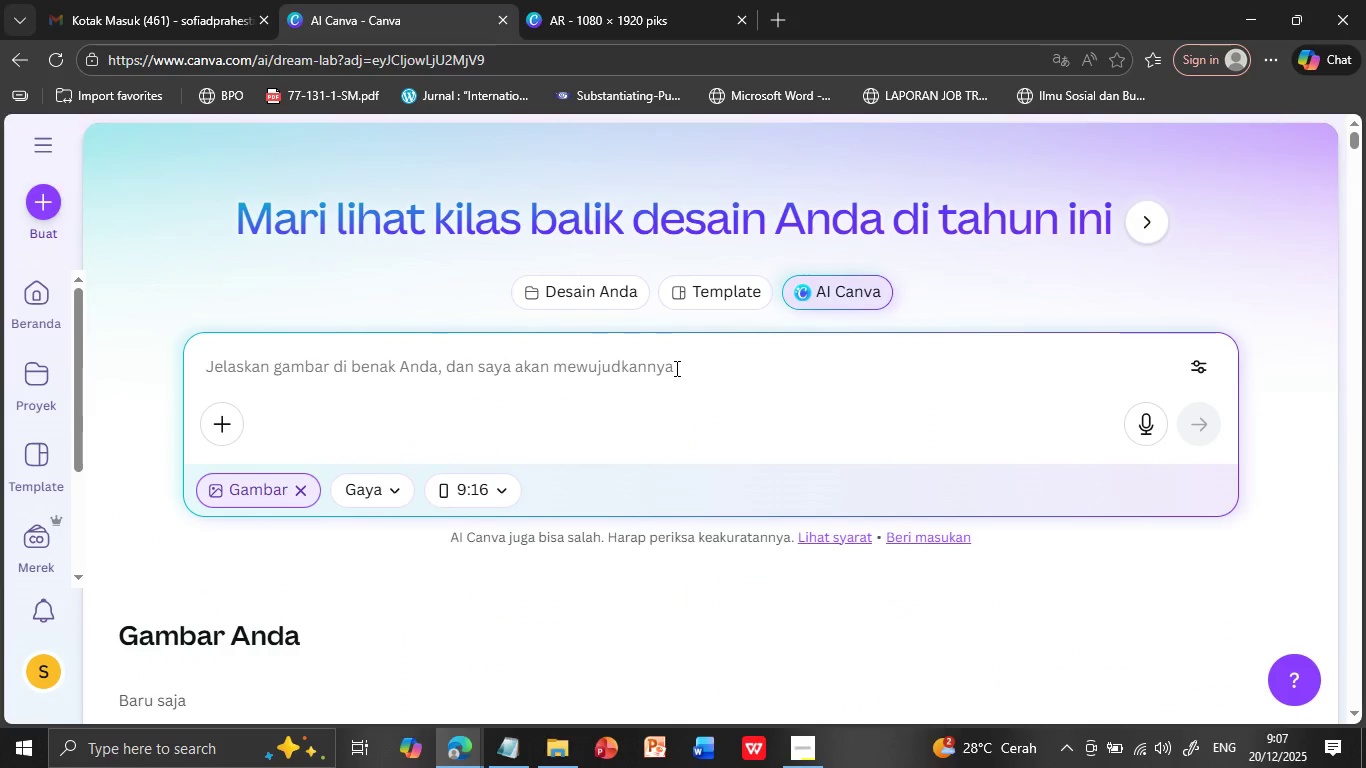 
key(Control+V)
 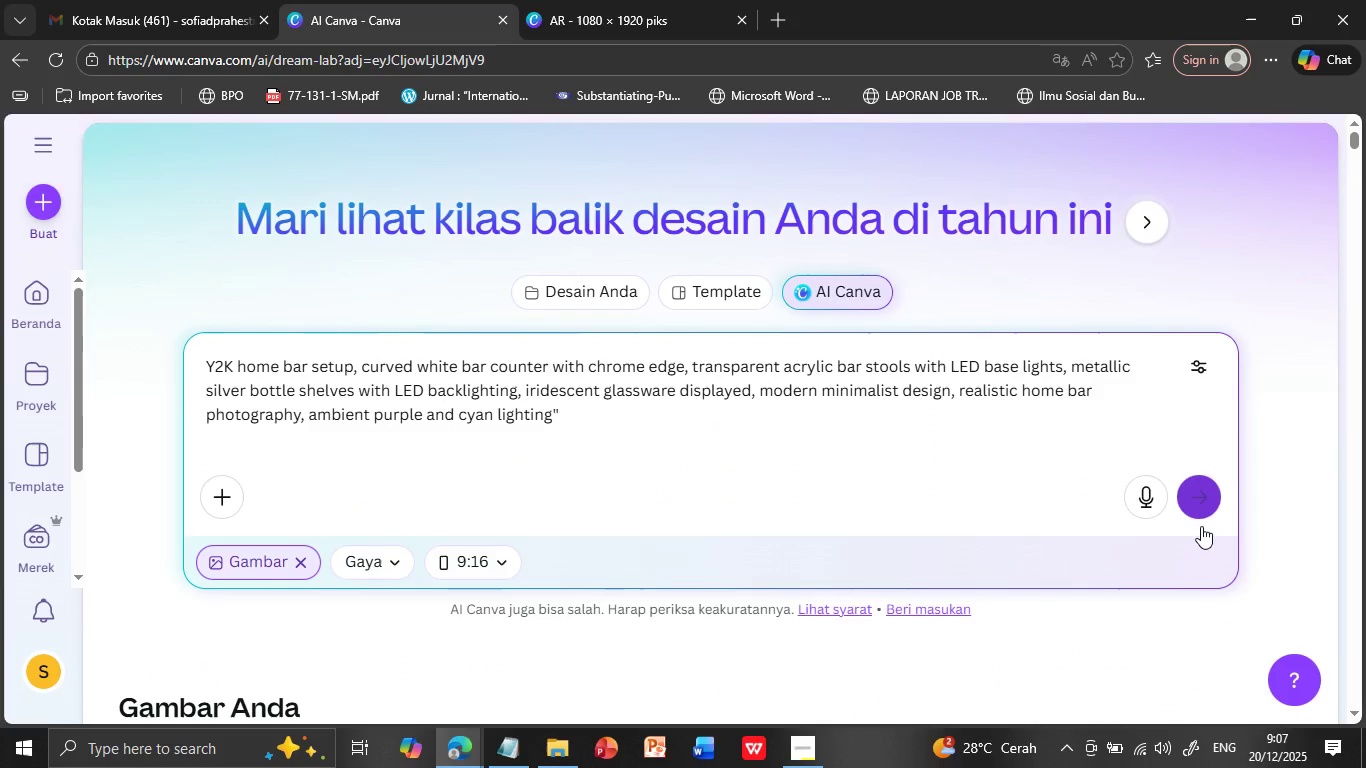 
left_click([1194, 489])
 